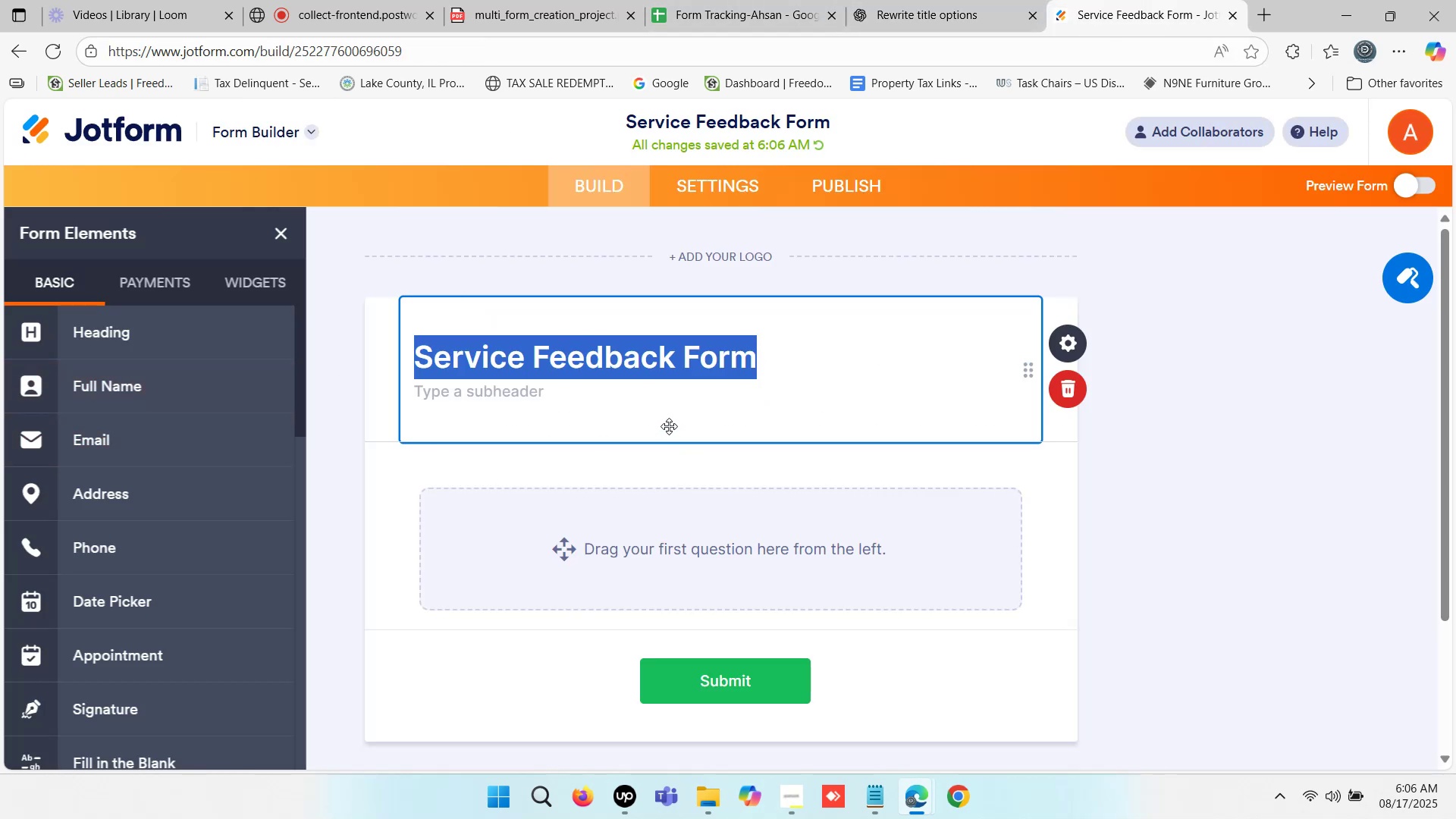 
left_click([1245, 450])
 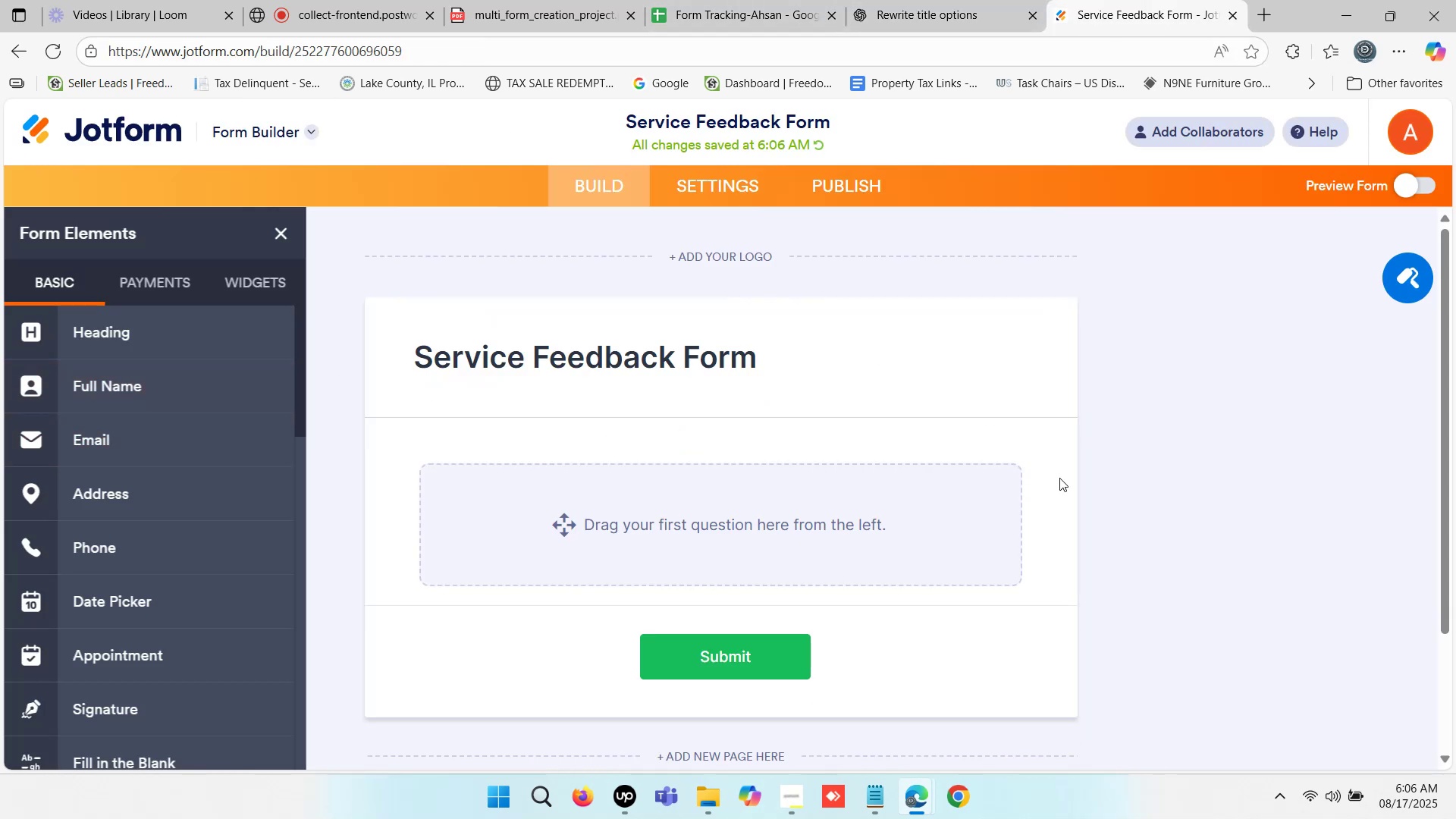 
scroll: coordinate [149, 476], scroll_direction: down, amount: 4.0
 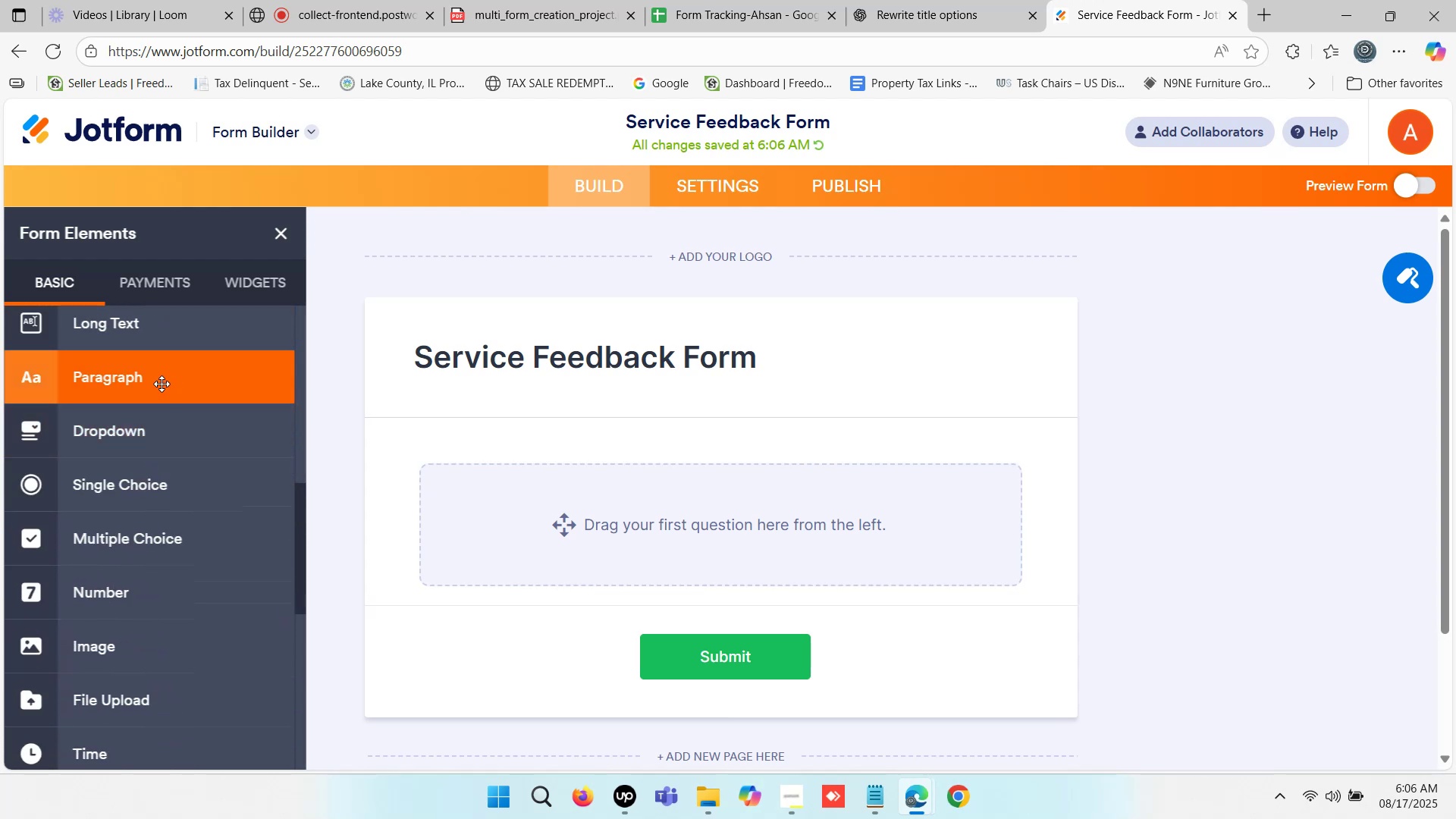 
left_click([159, 384])
 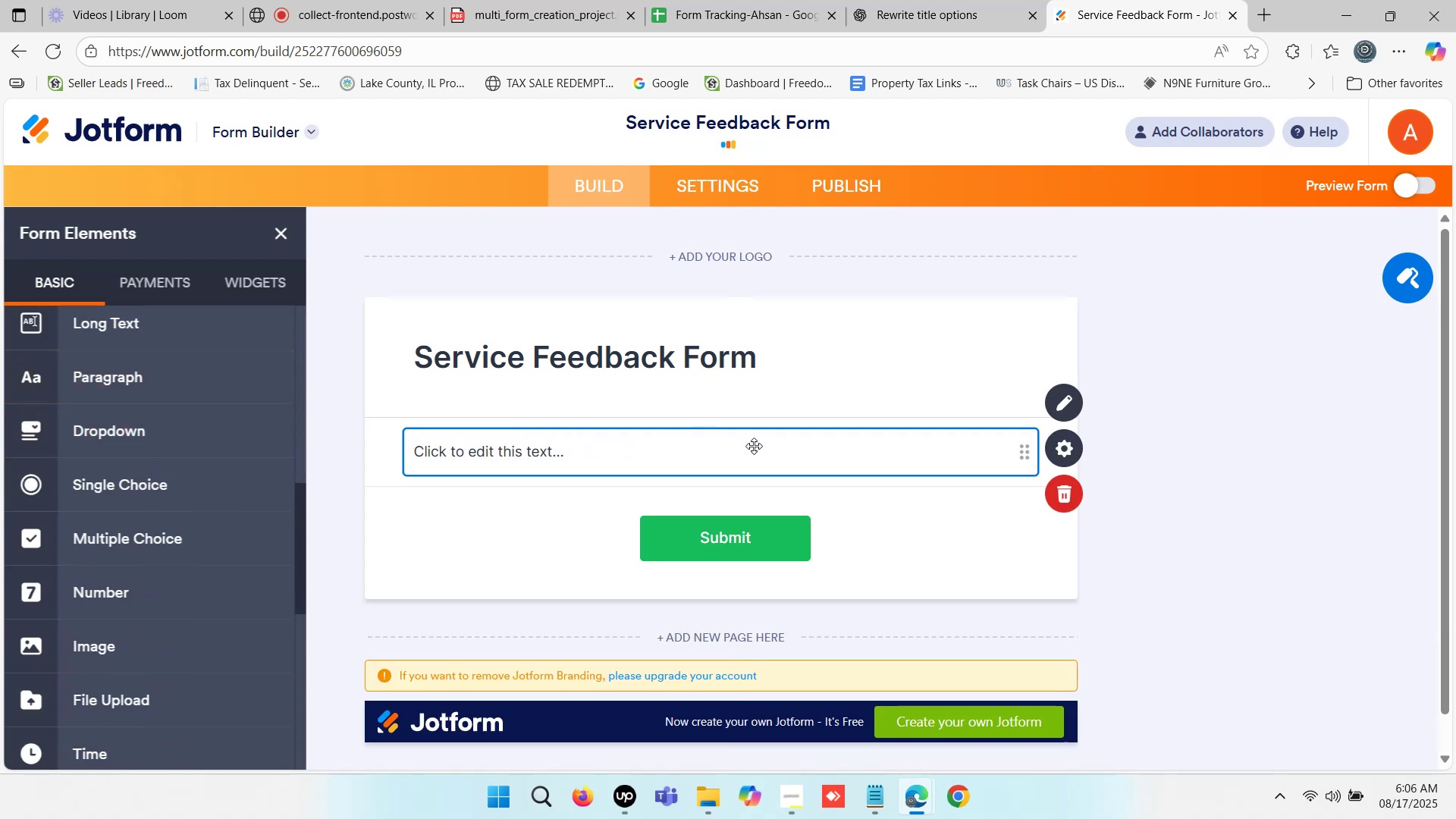 
left_click([670, 456])
 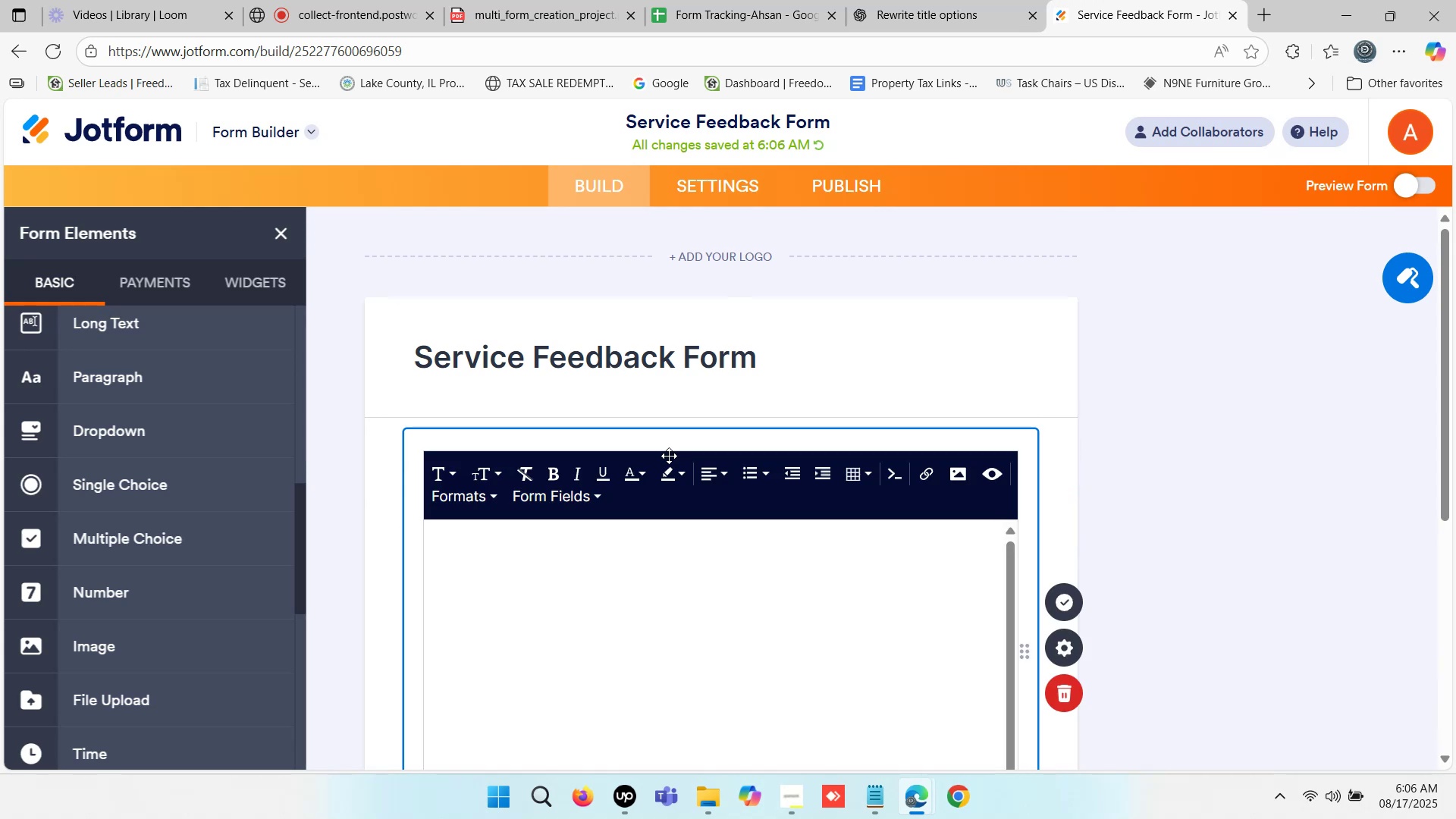 
scroll: coordinate [652, 460], scroll_direction: down, amount: 2.0
 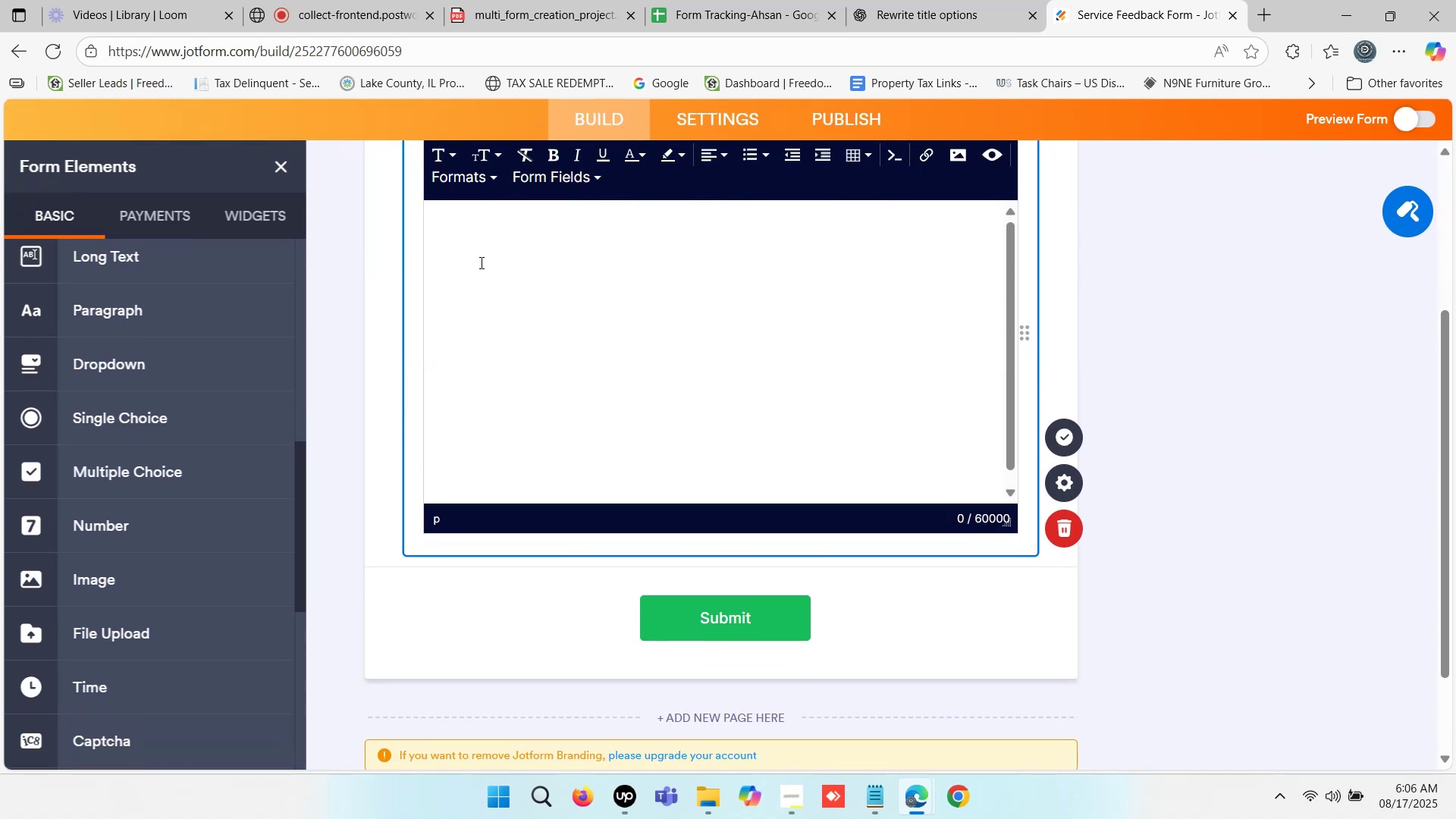 
left_click([479, 243])
 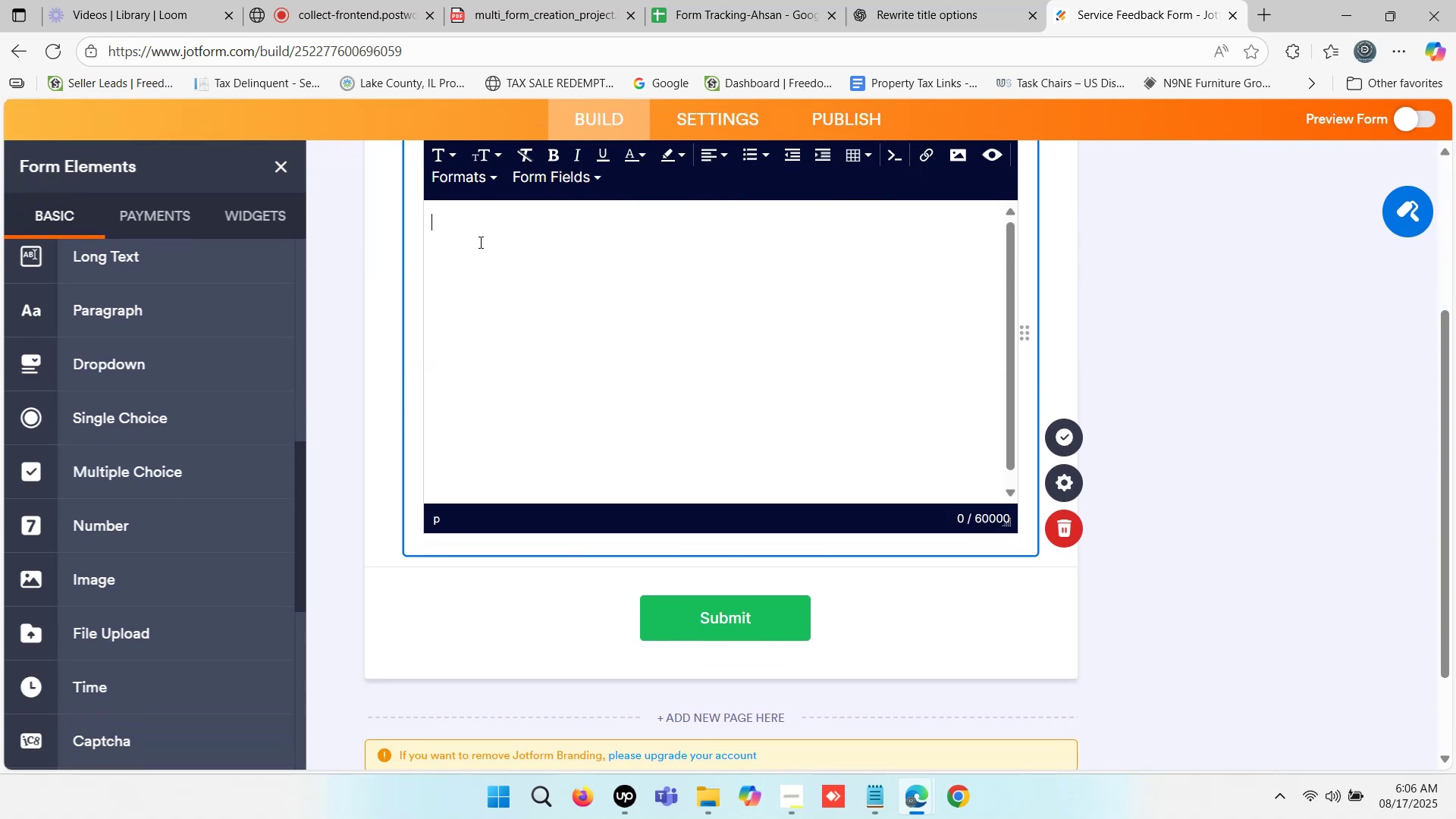 
key(Control+V)
 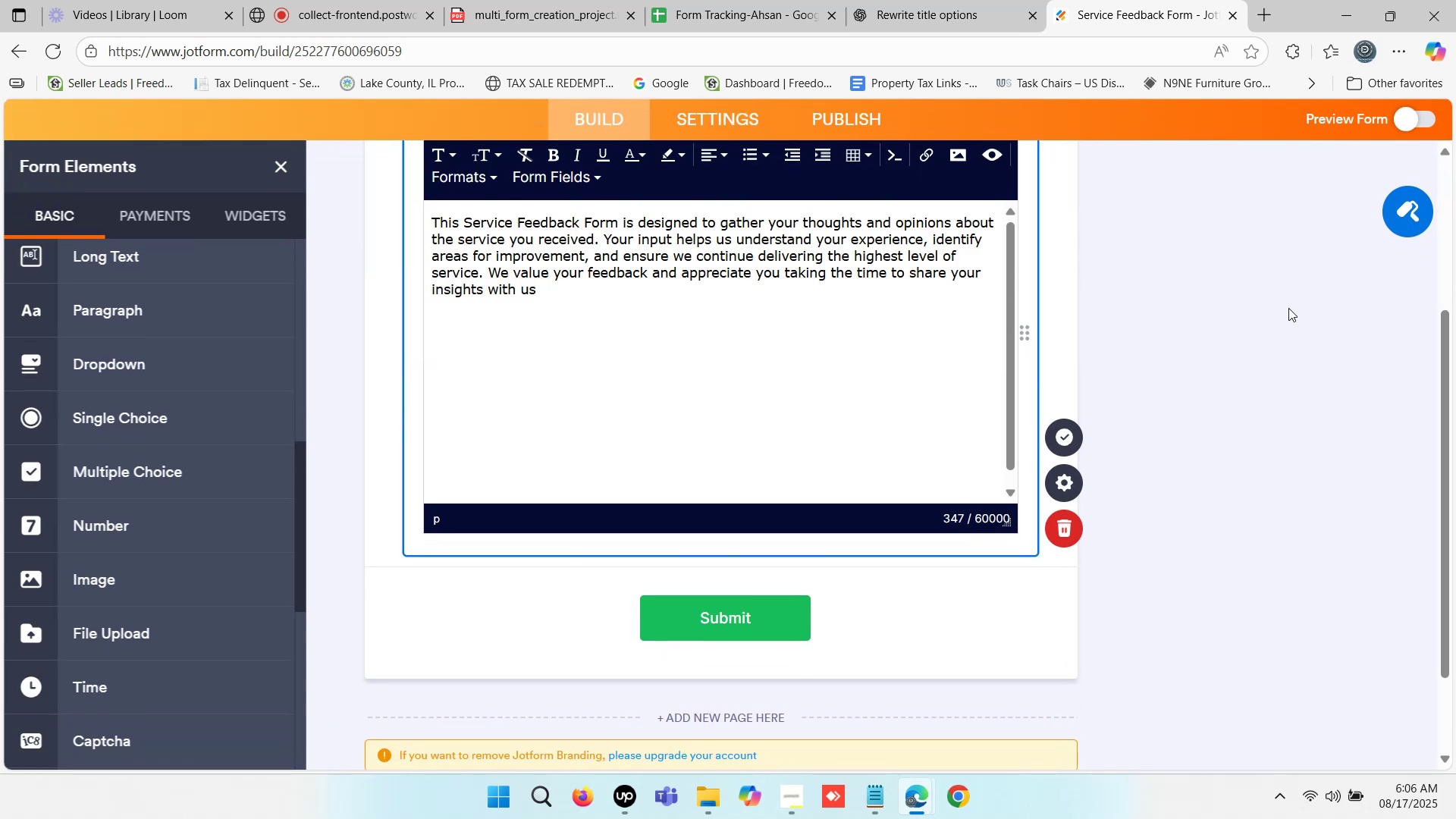 
key(Period)
 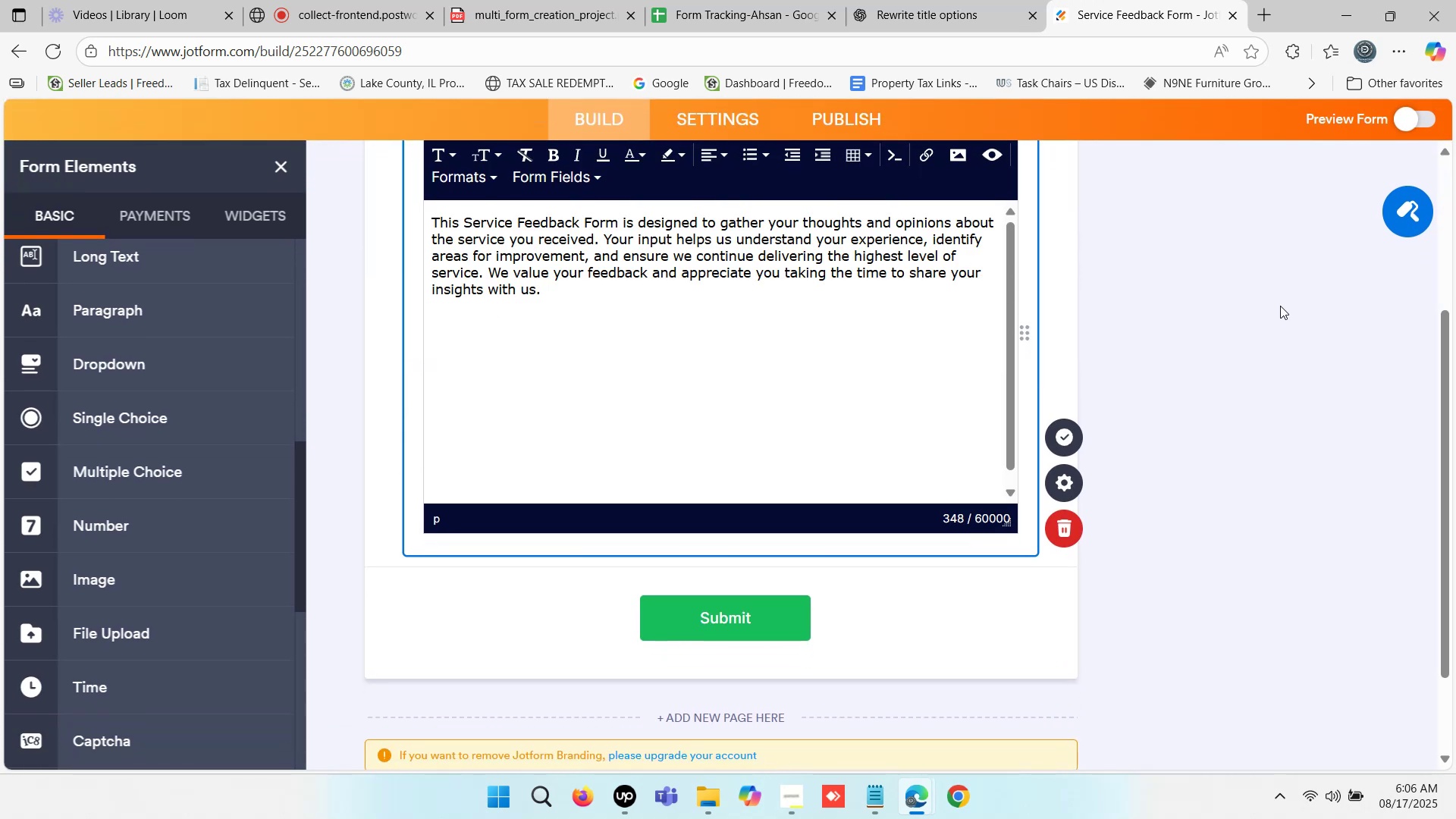 
left_click([1276, 309])
 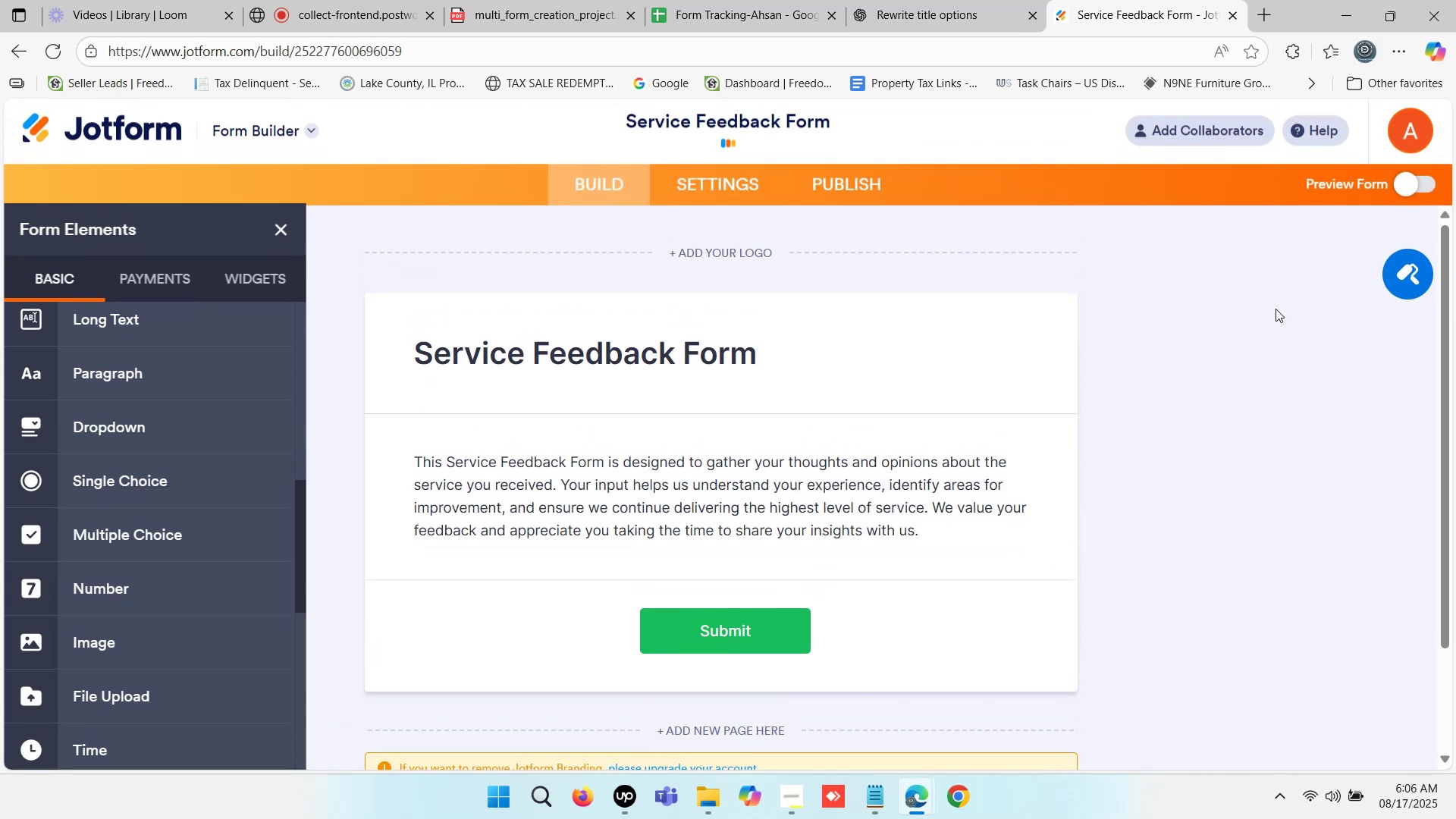 
scroll: coordinate [1222, 338], scroll_direction: down, amount: 1.0
 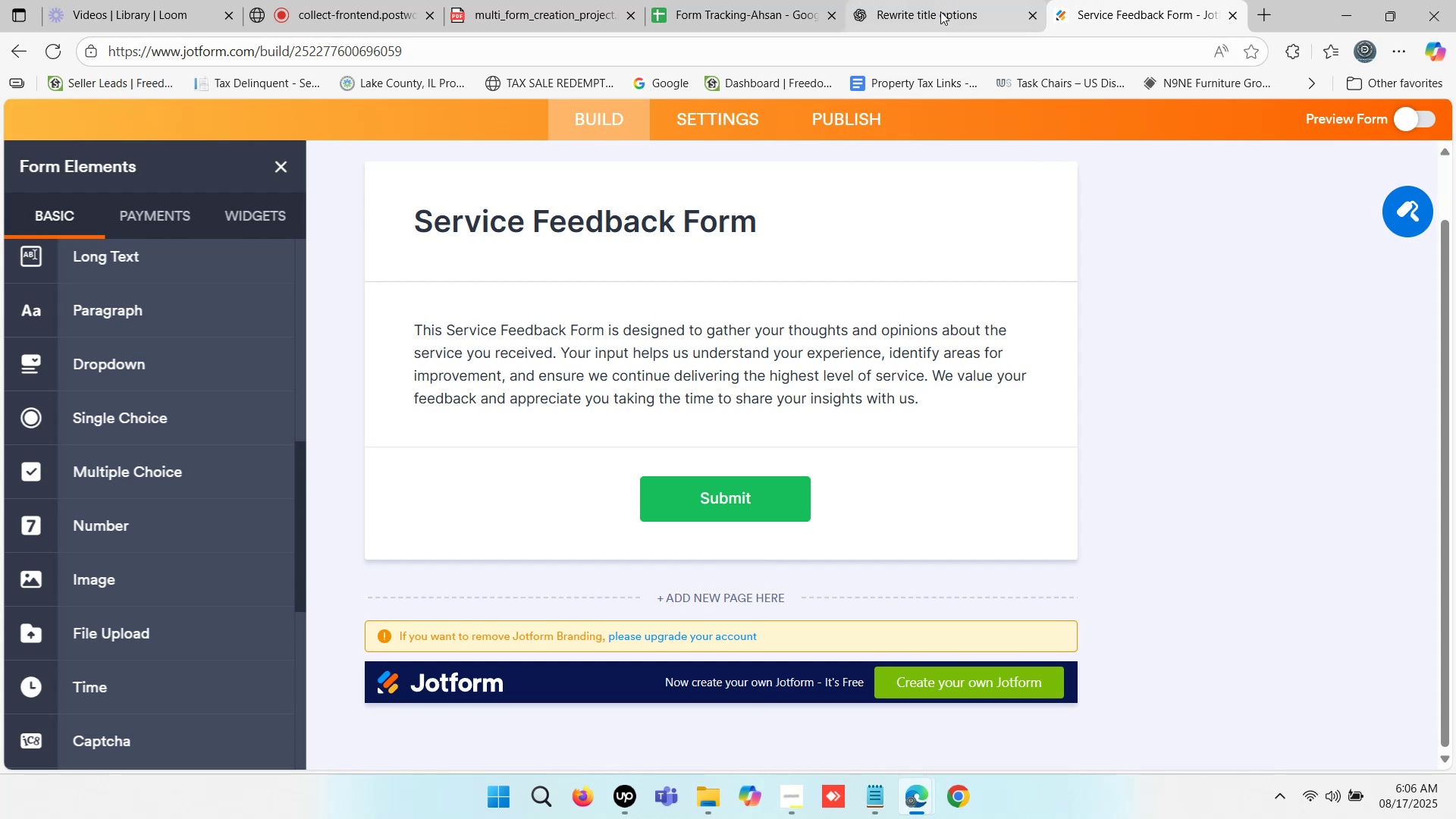 
double_click([732, 221])
 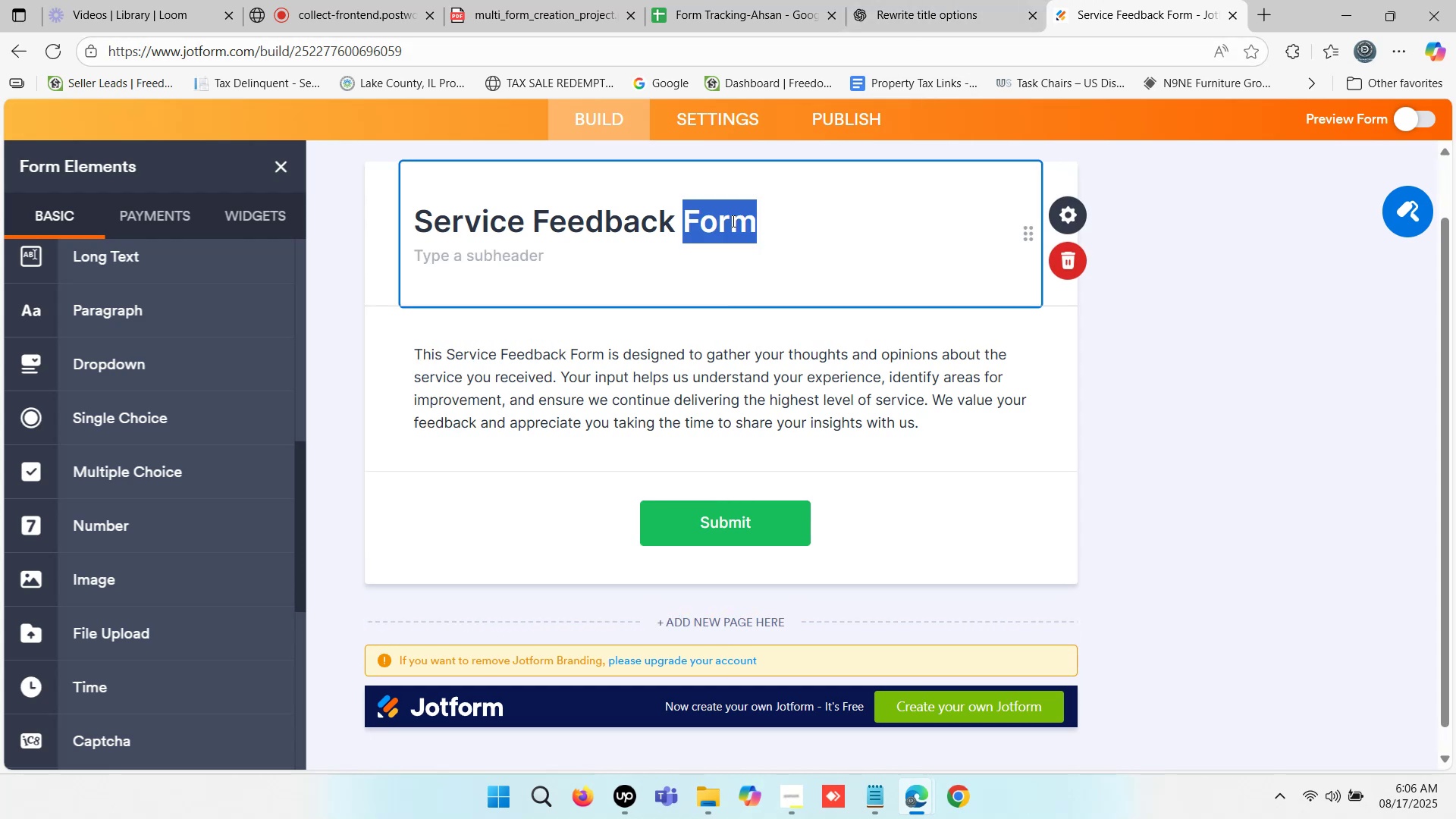 
triple_click([732, 221])
 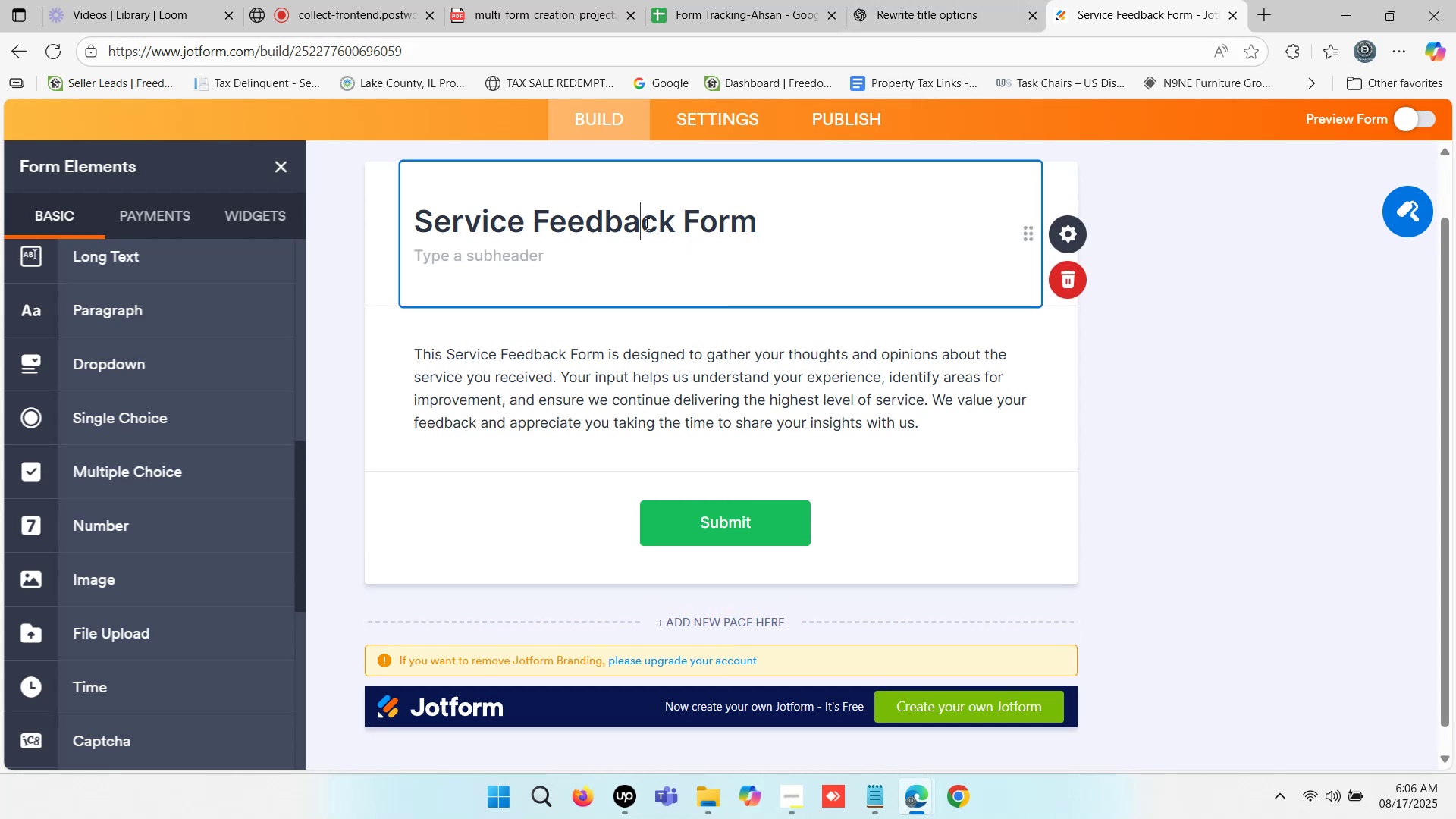 
double_click([638, 225])
 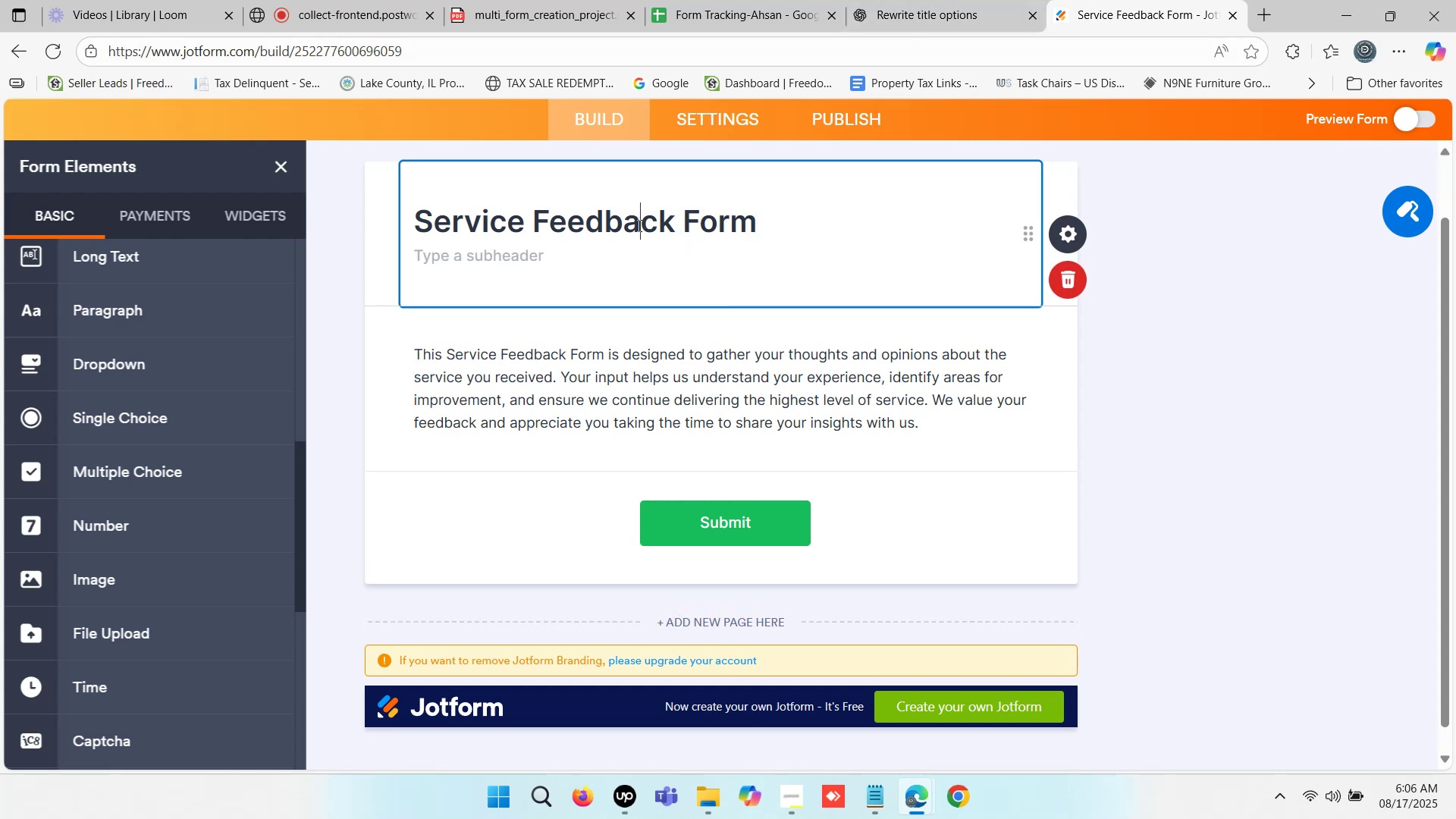 
triple_click([638, 225])
 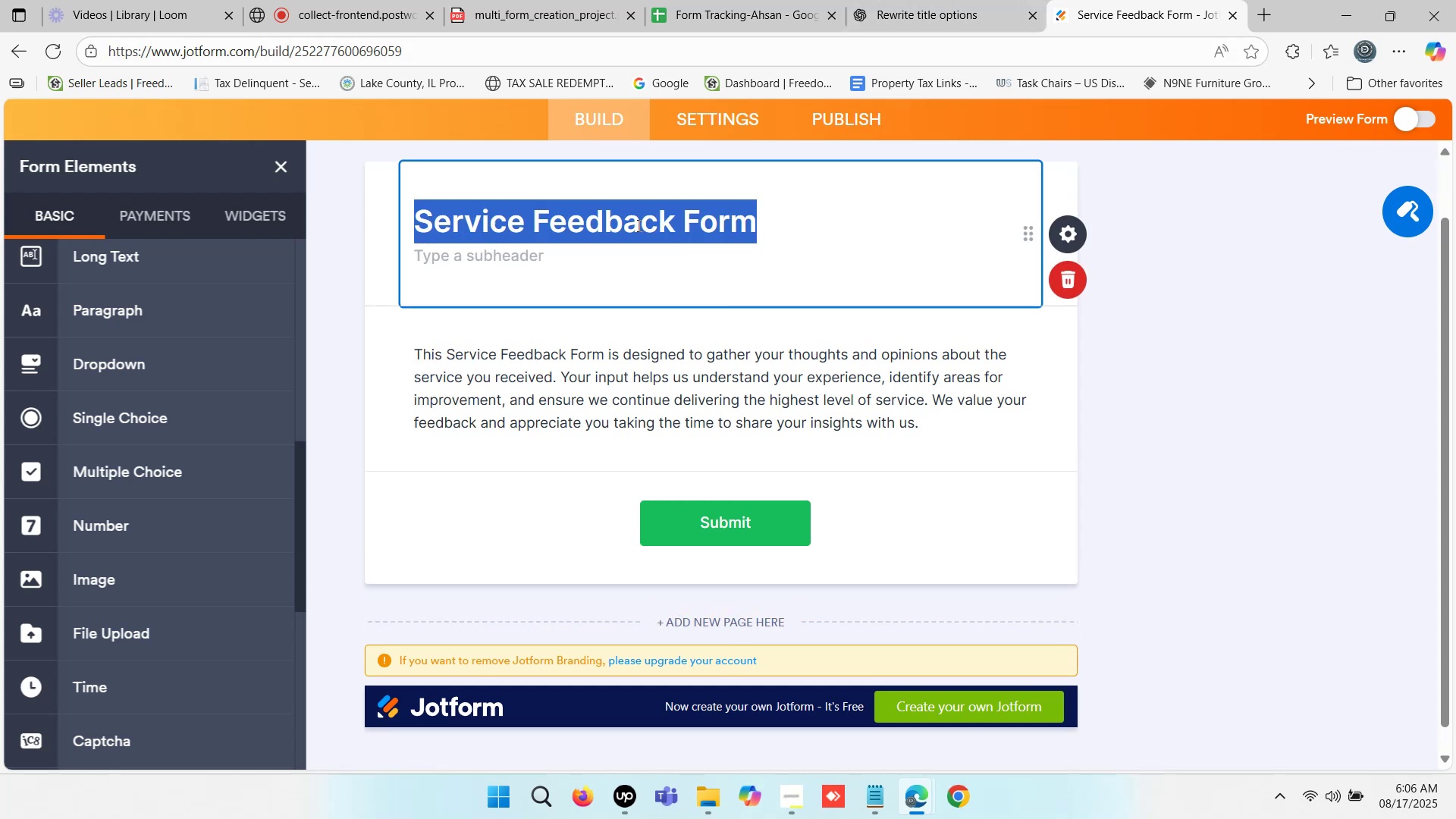 
triple_click([638, 225])
 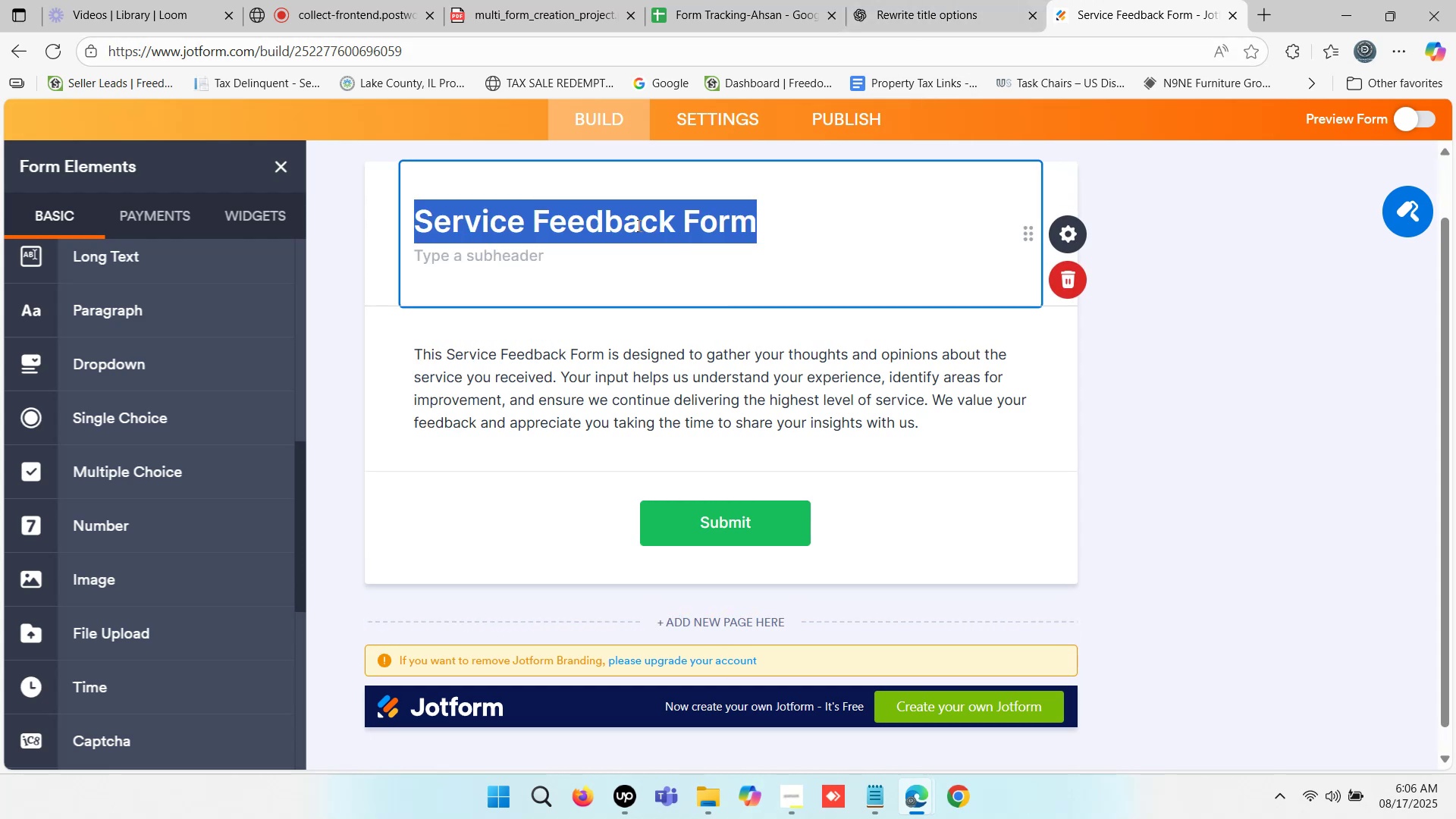 
key(Control+C)
 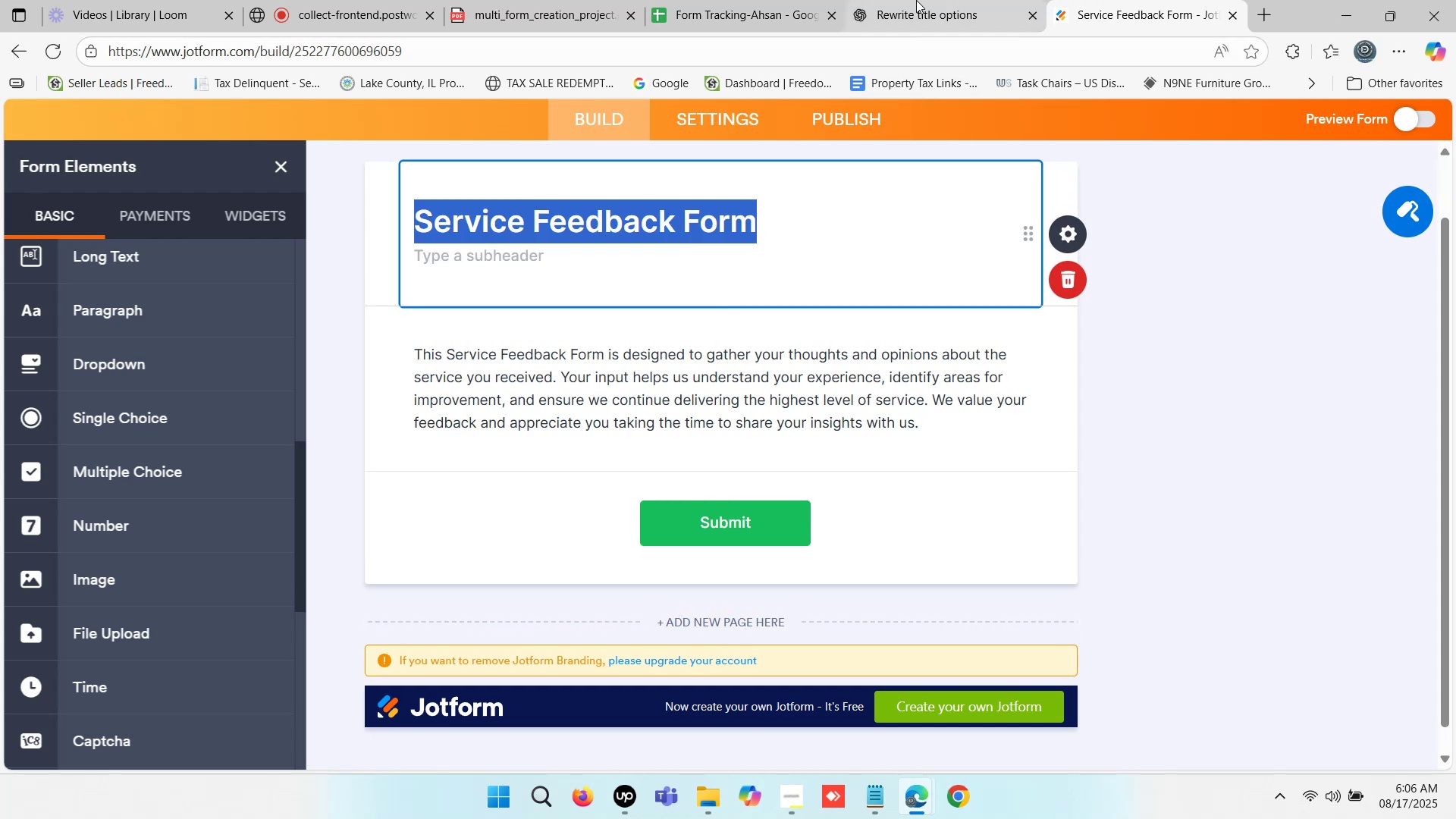 
left_click([918, 0])
 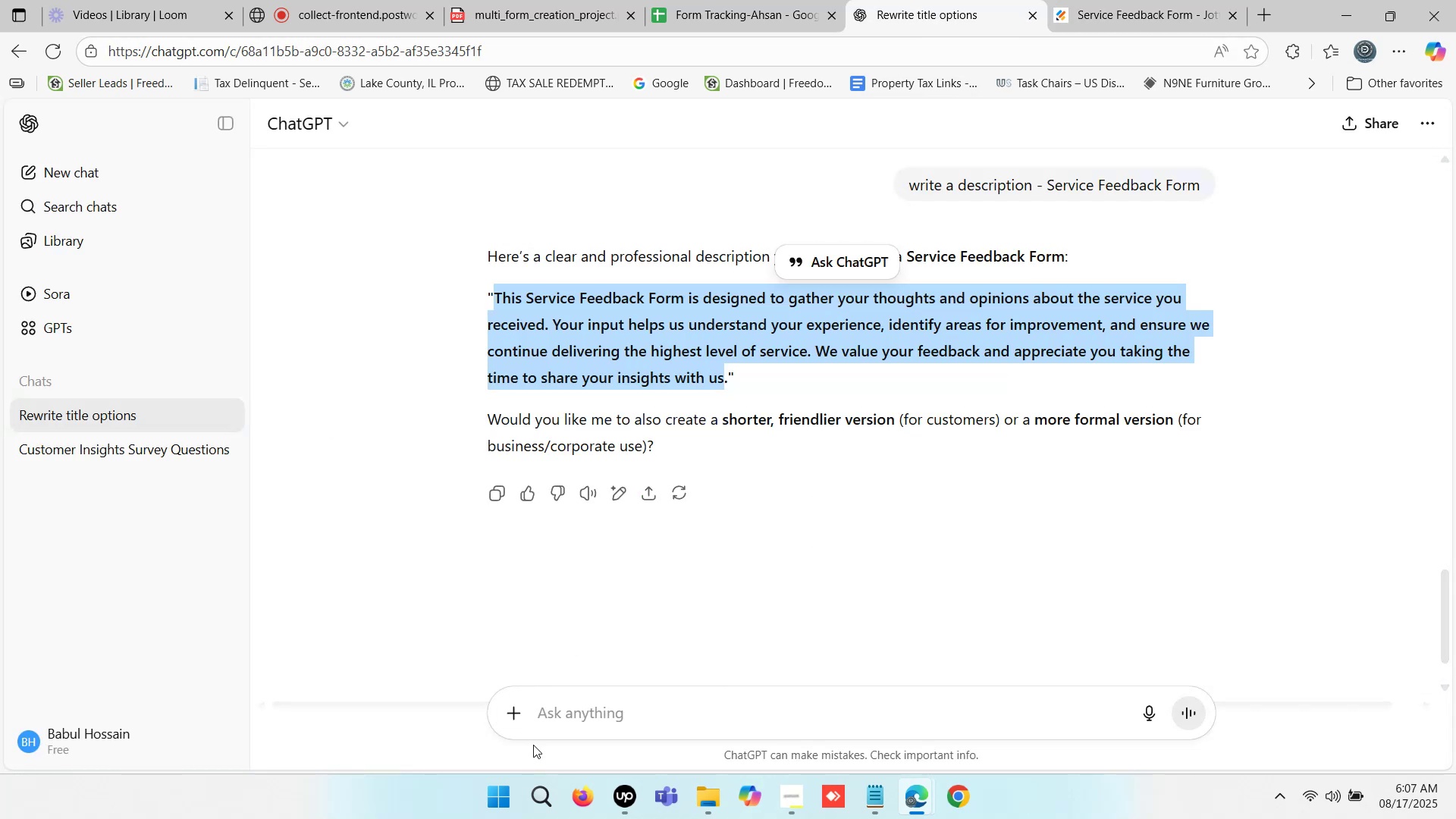 
left_click([560, 715])
 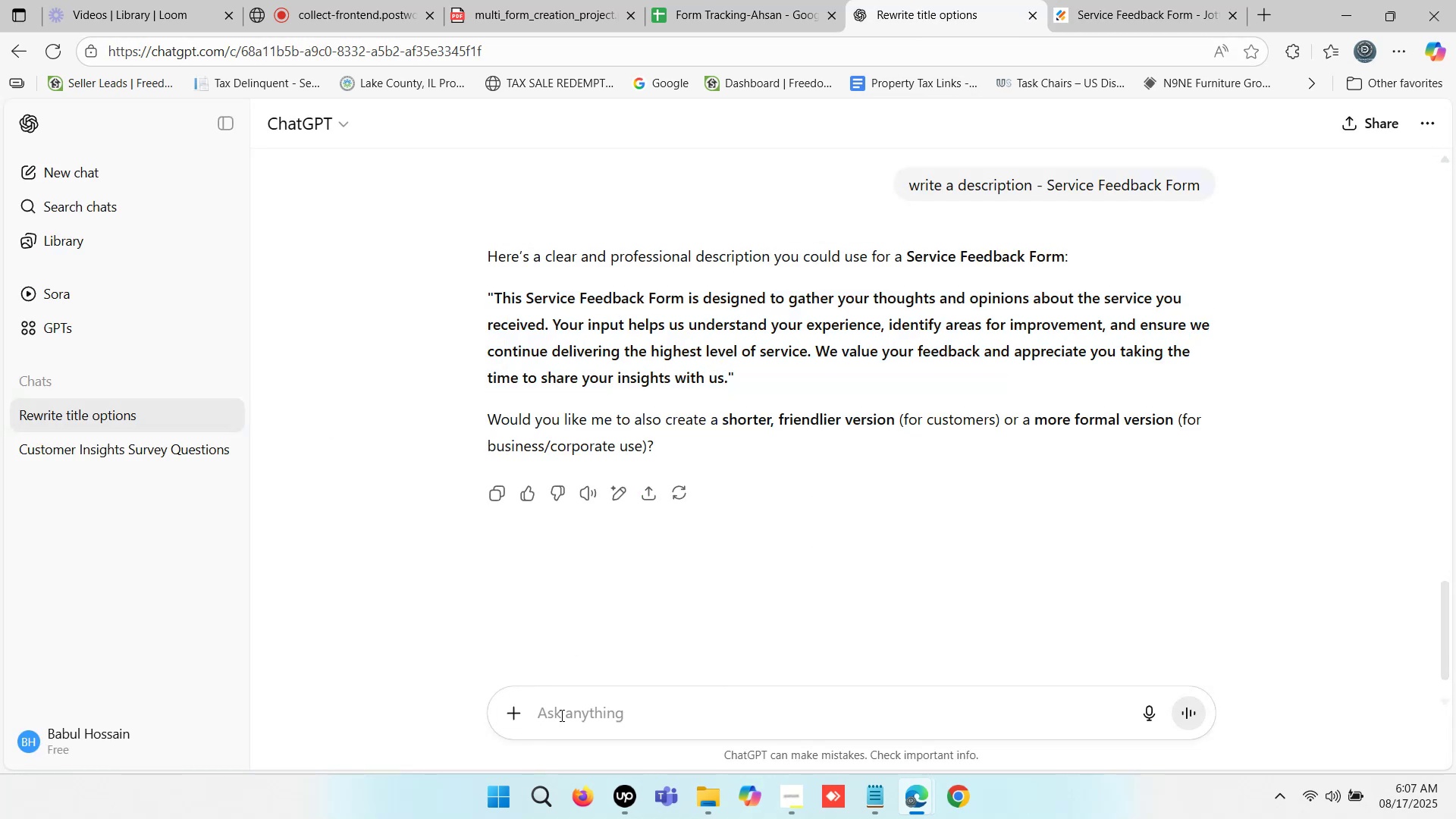 
type(write question format - )
 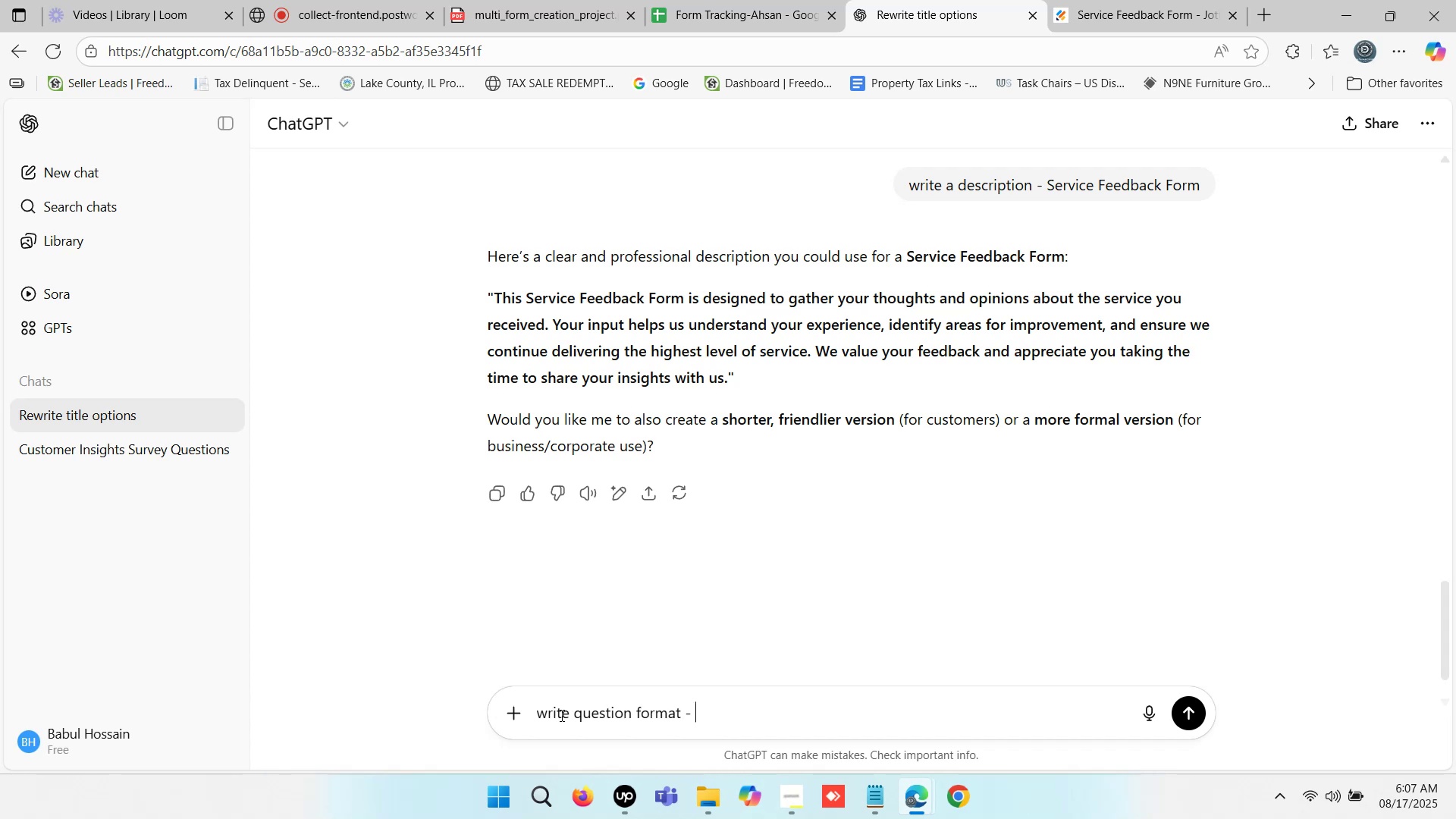 
key(Control+ControlLeft)
 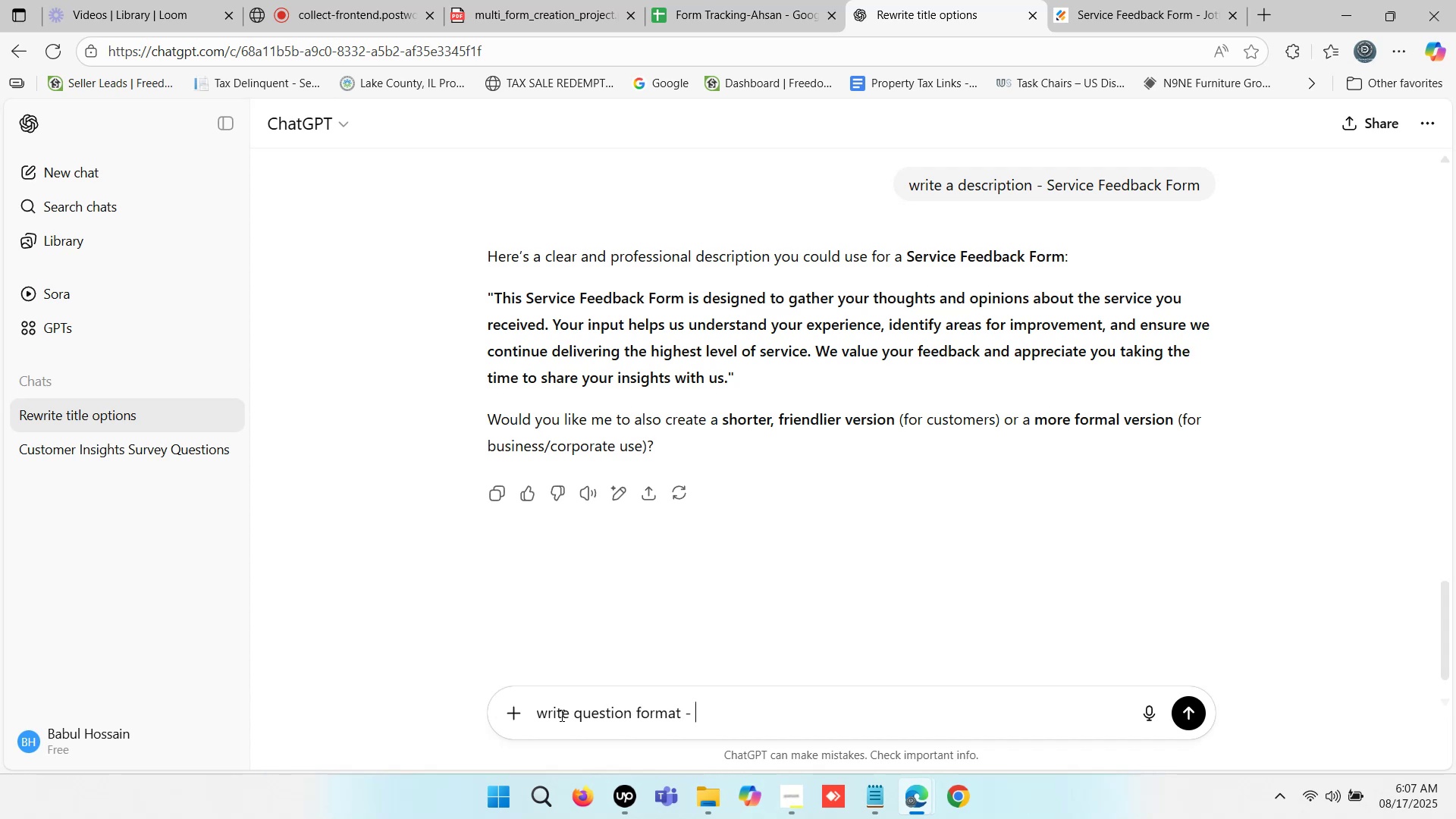 
key(Control+V)
 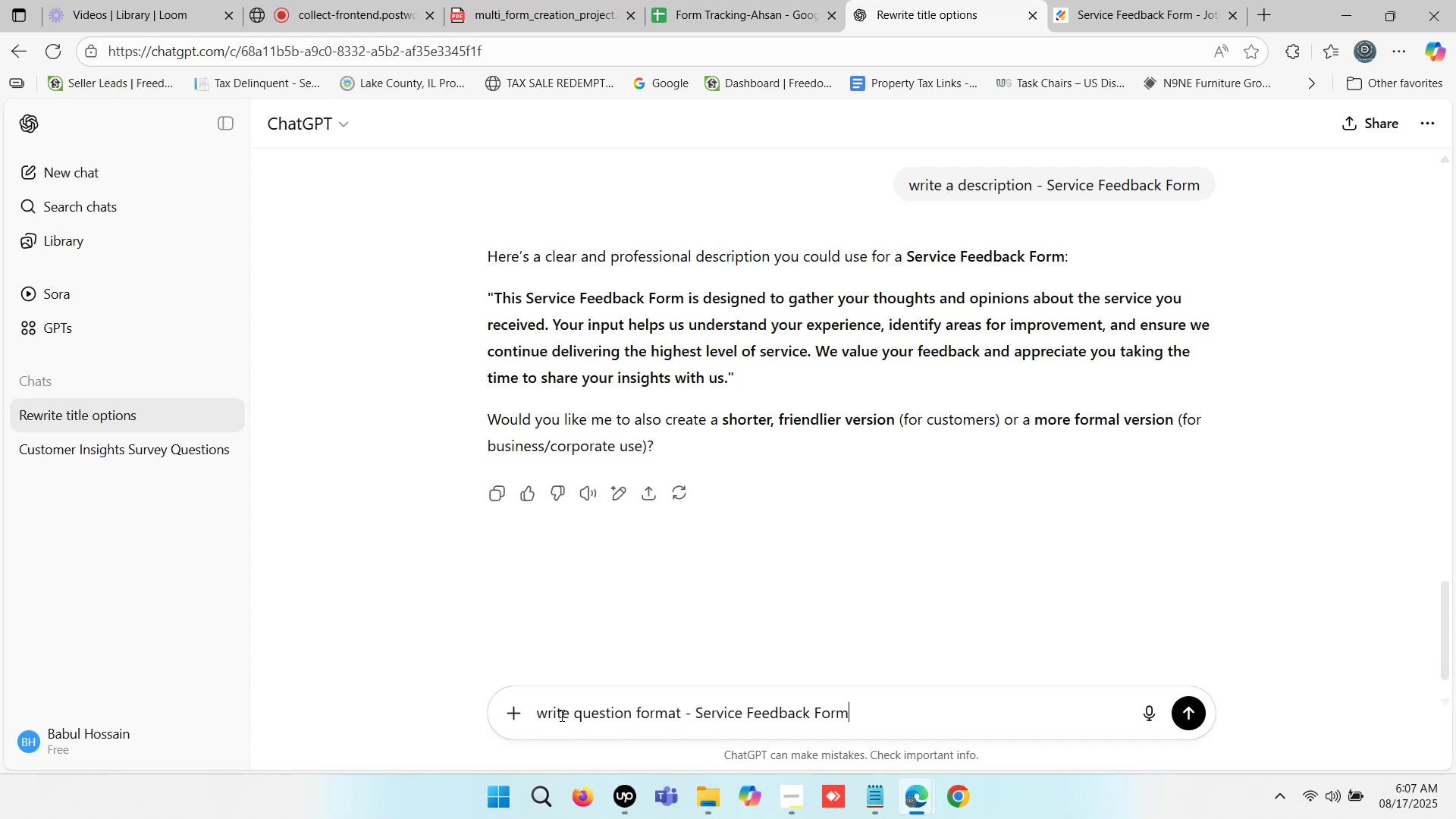 
key(Enter)
 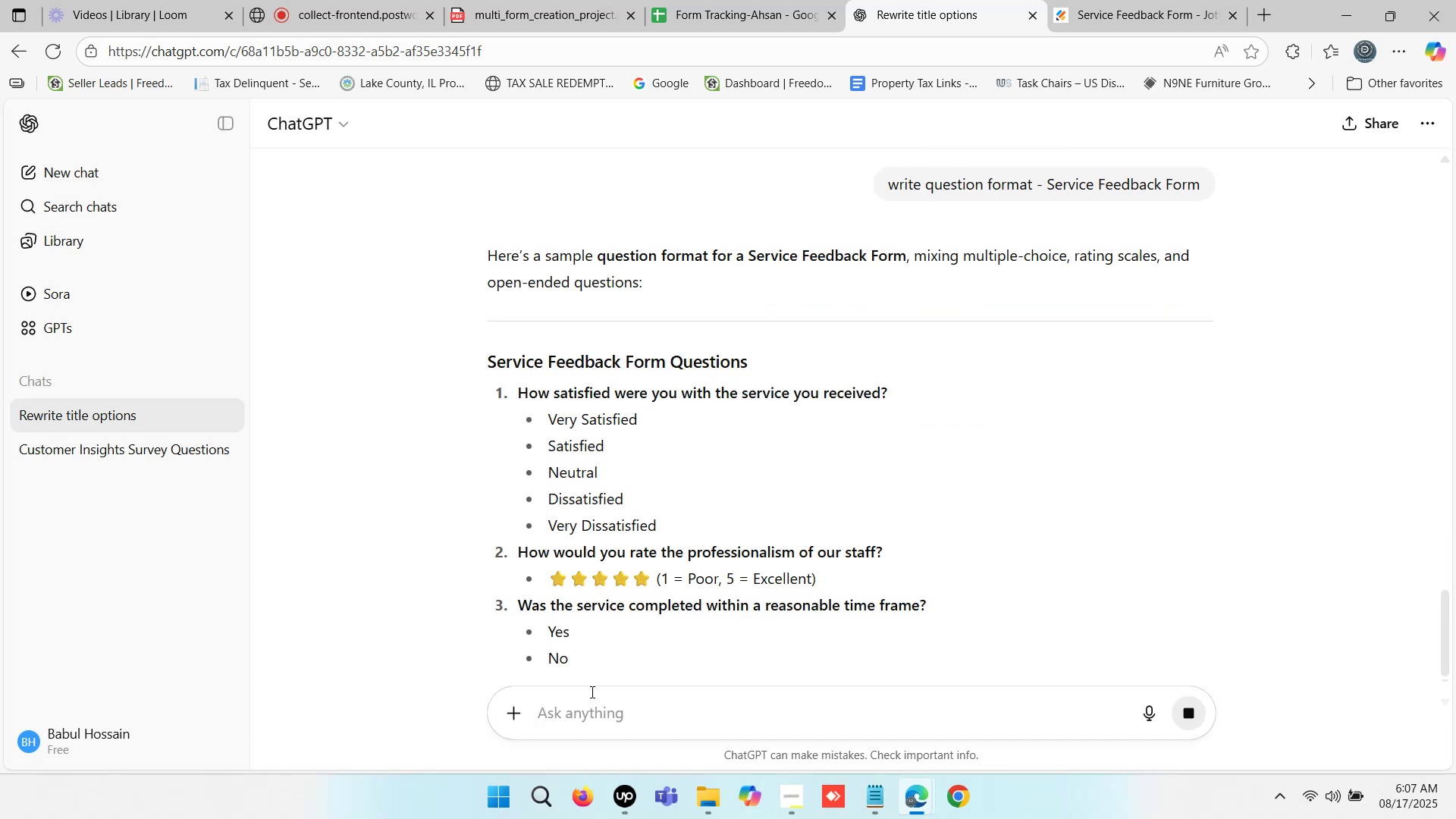 
scroll: coordinate [682, 400], scroll_direction: down, amount: 2.0
 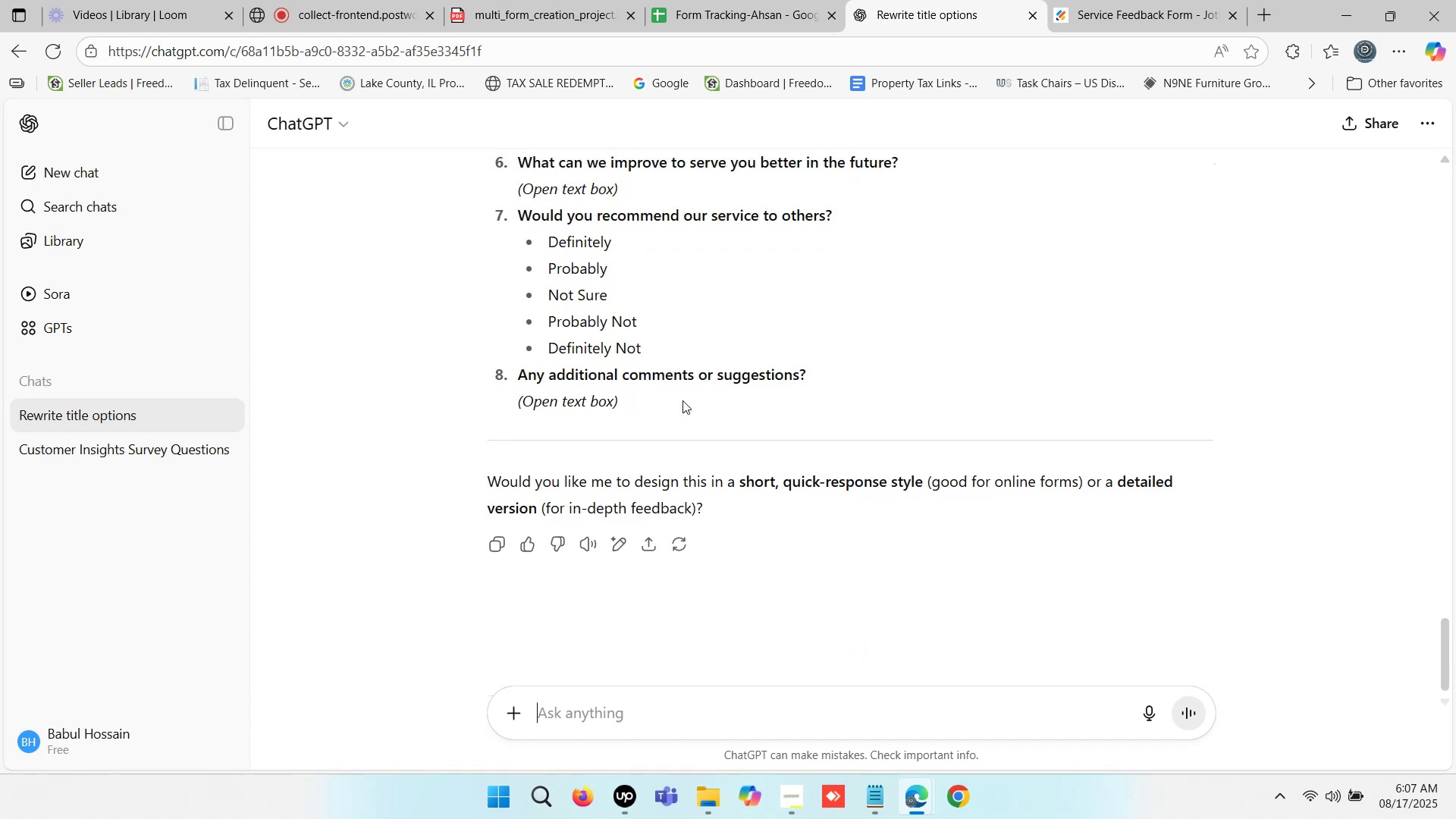 
scroll: coordinate [682, 400], scroll_direction: up, amount: 4.0
 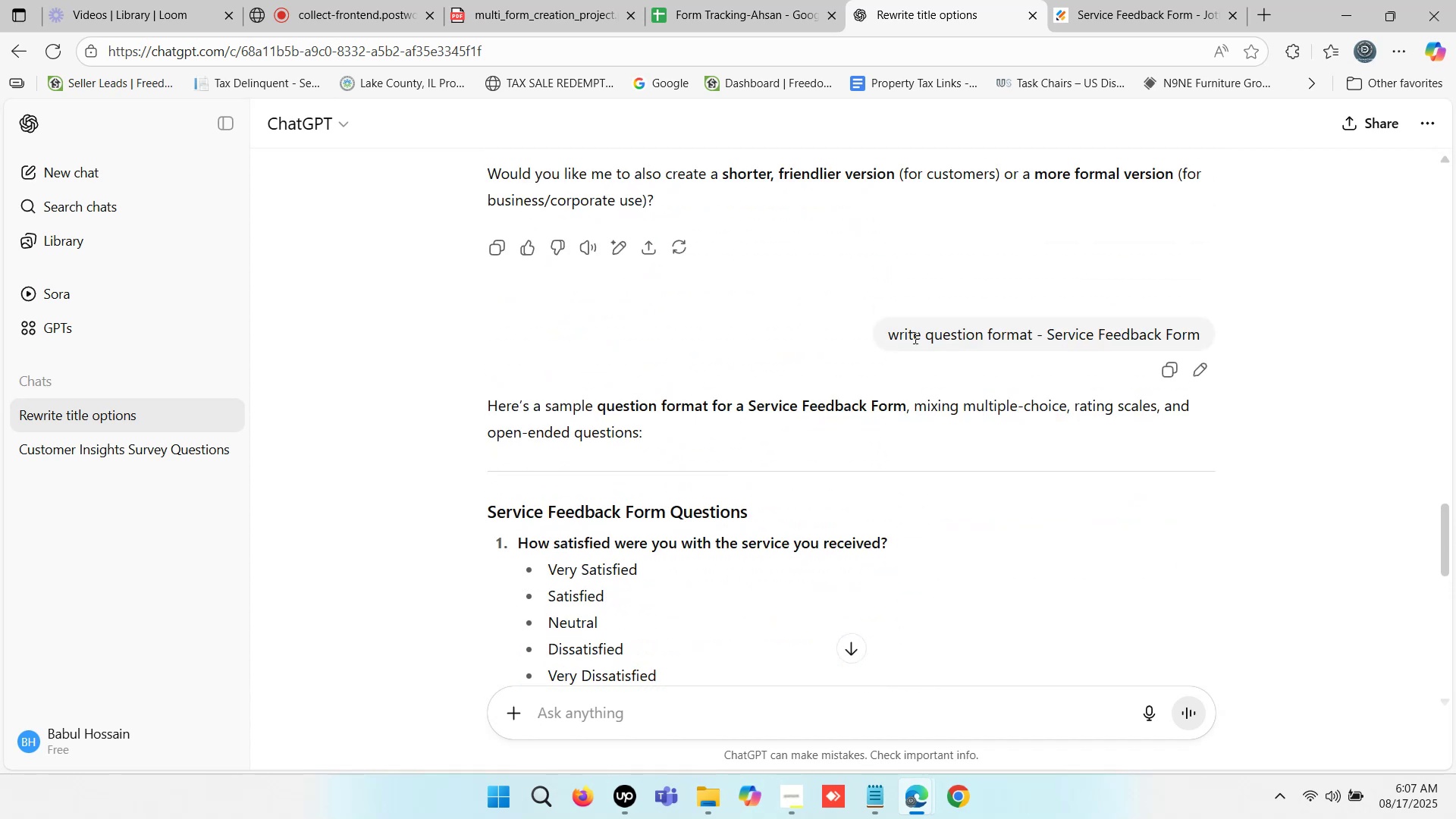 
wait(5.12)
 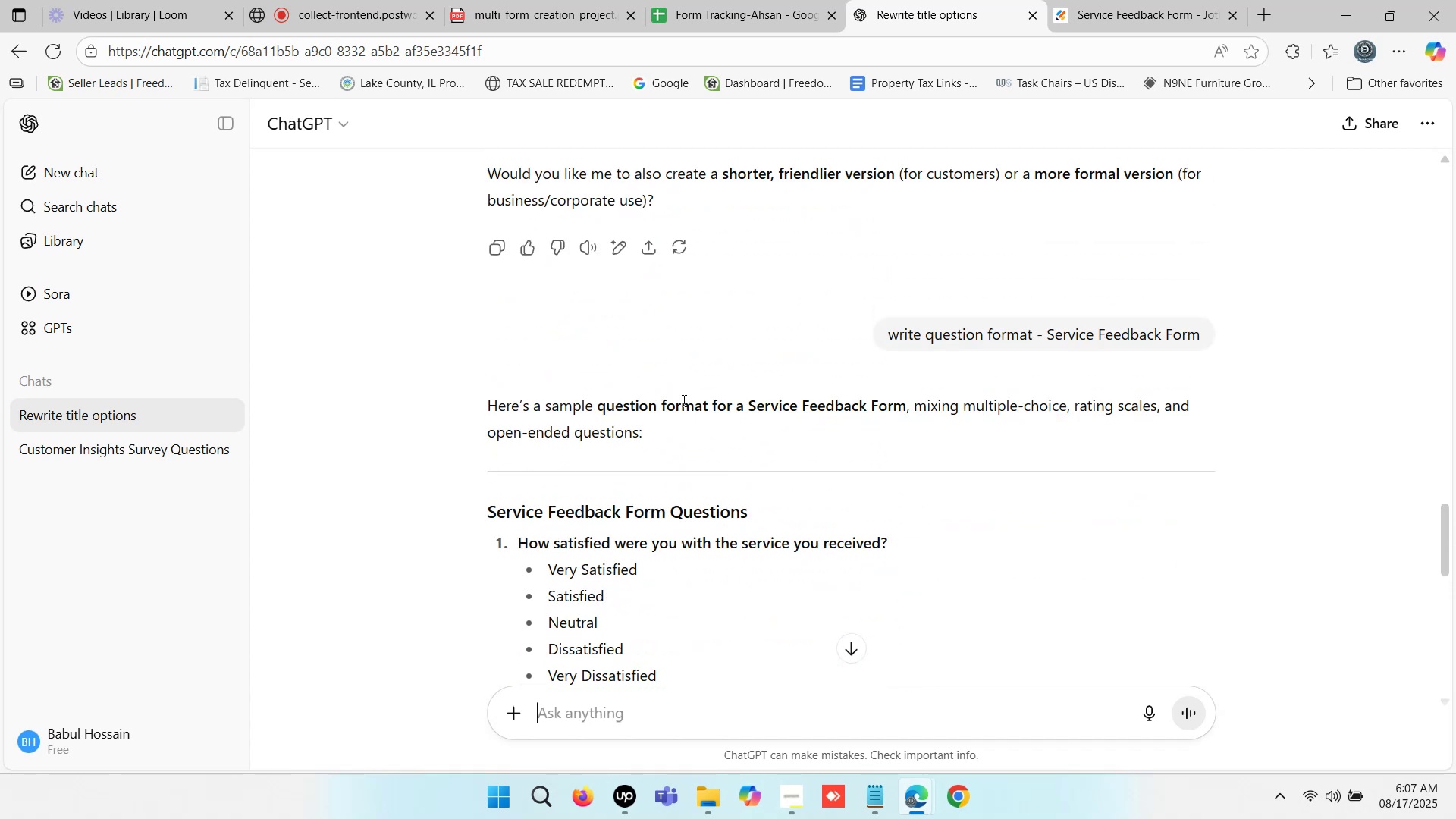 
key(Control+ControlLeft)
 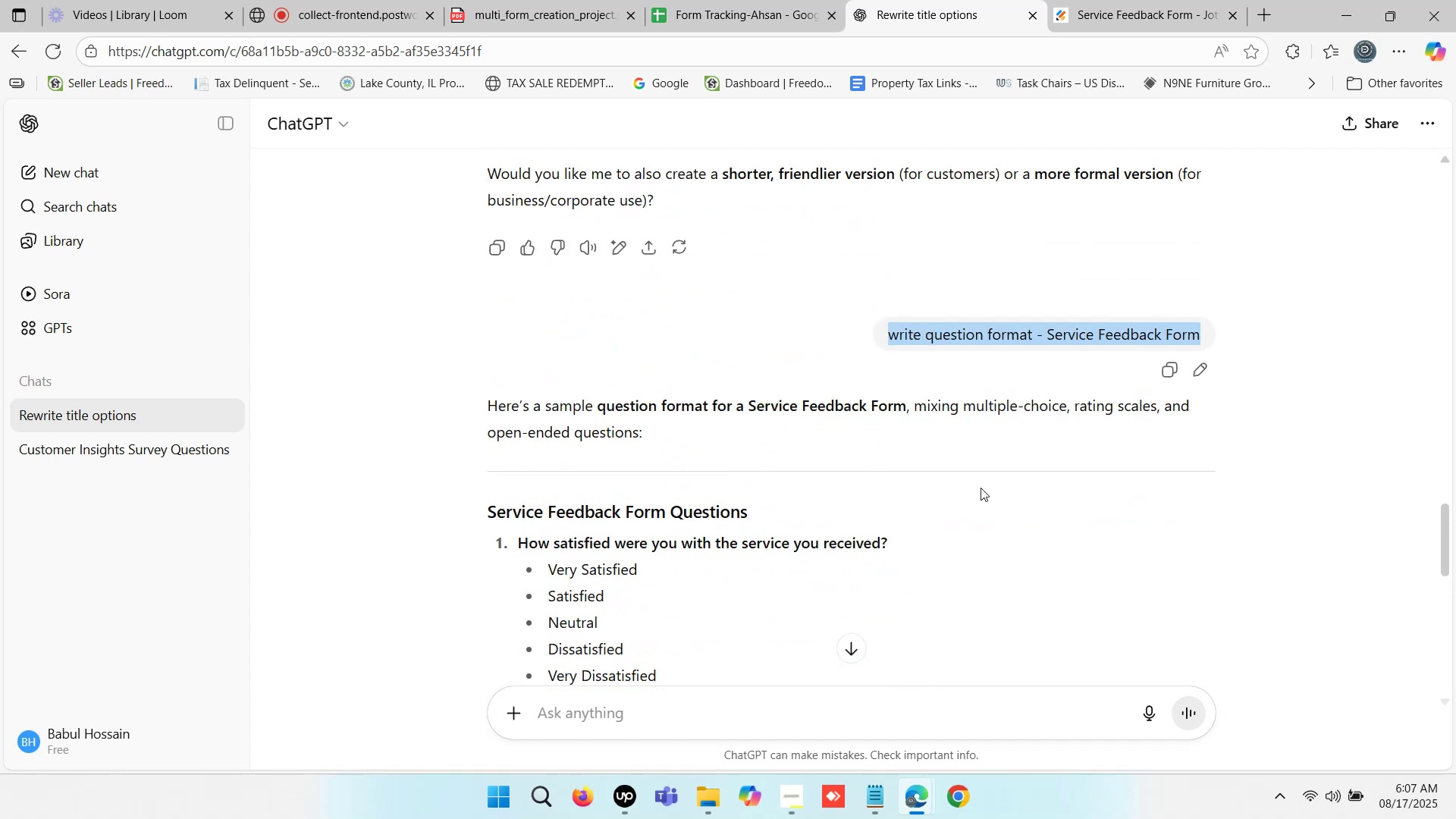 
key(Control+C)
 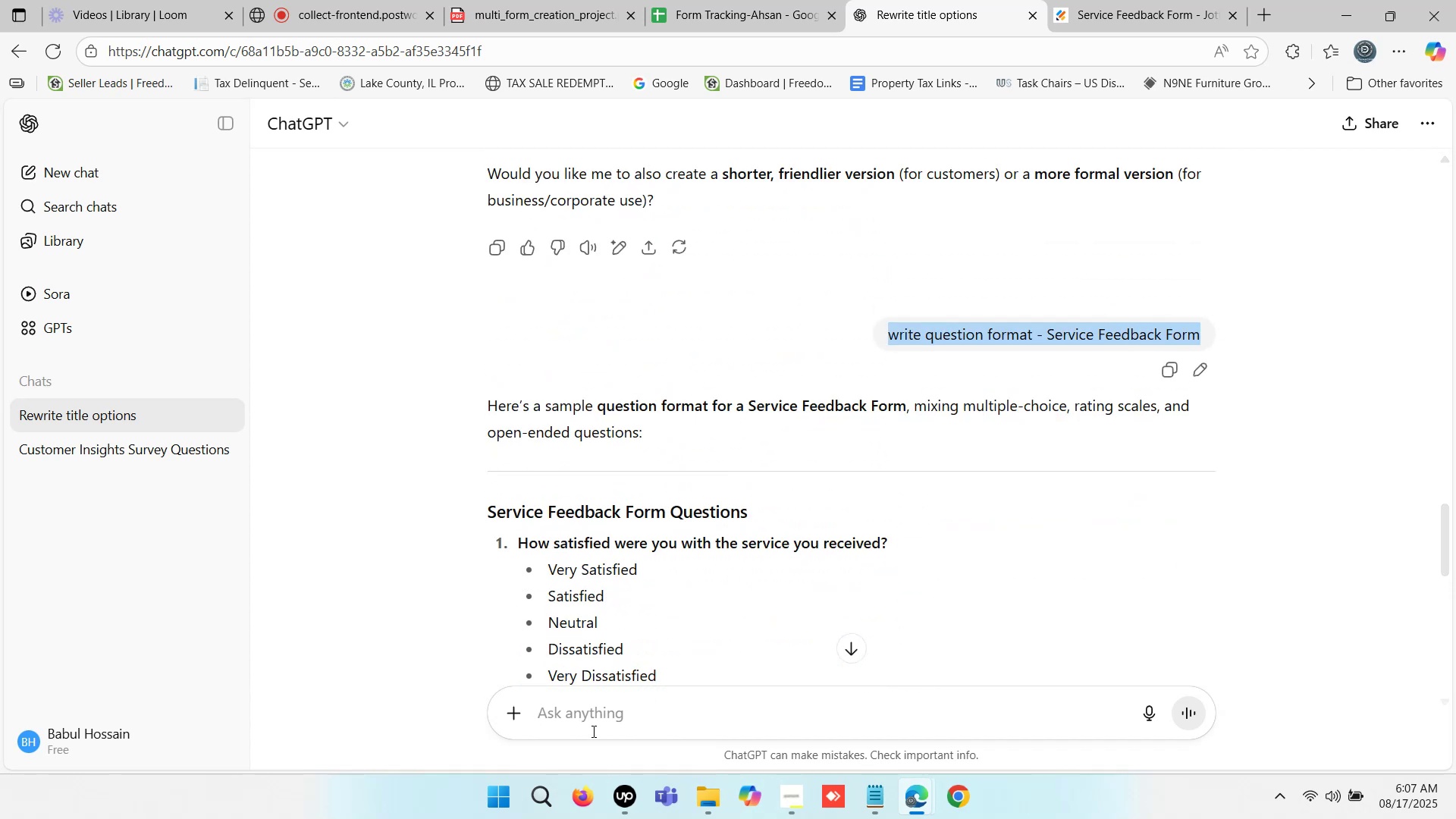 
left_click([592, 726])
 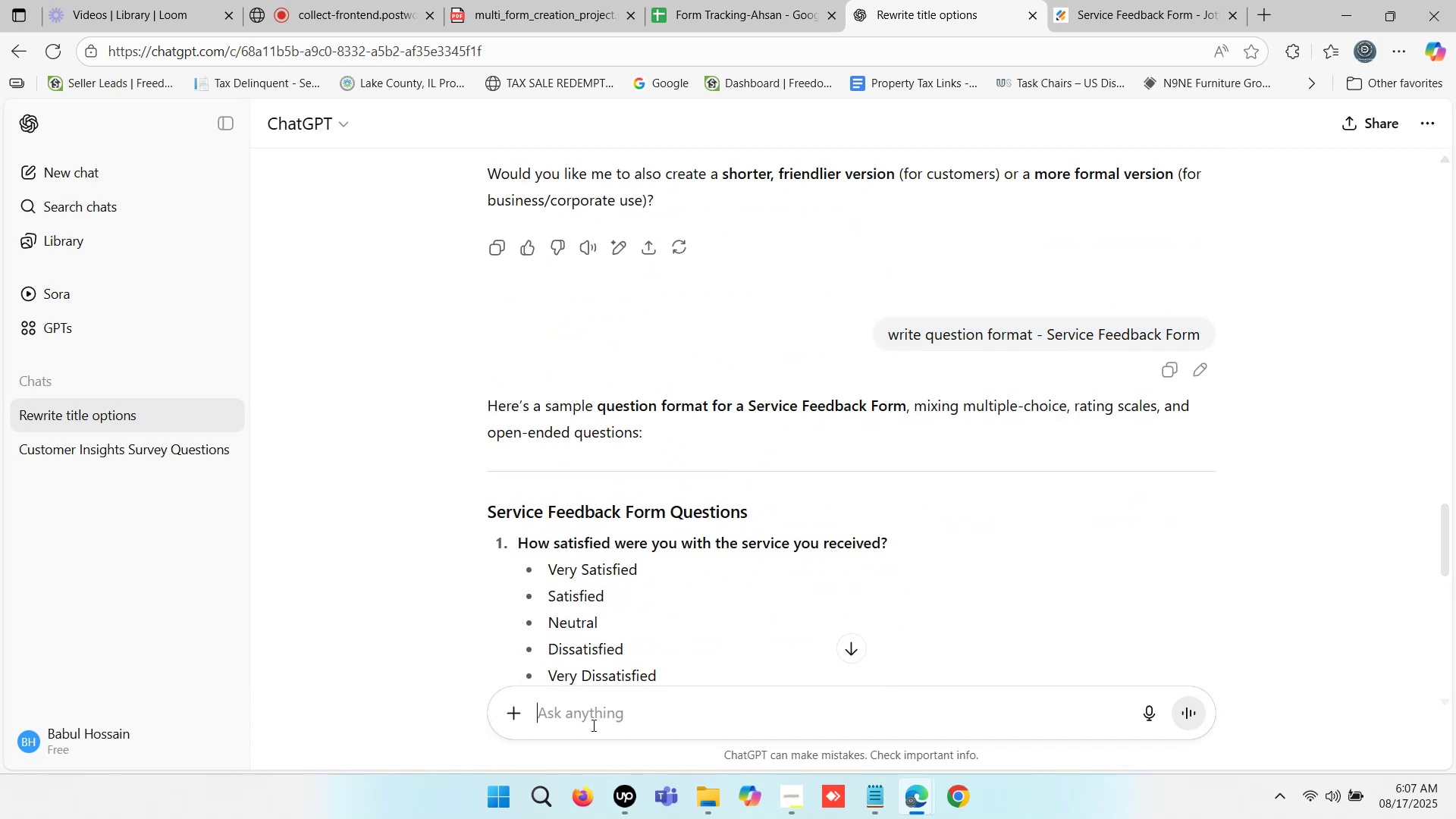 
key(Control+ControlLeft)
 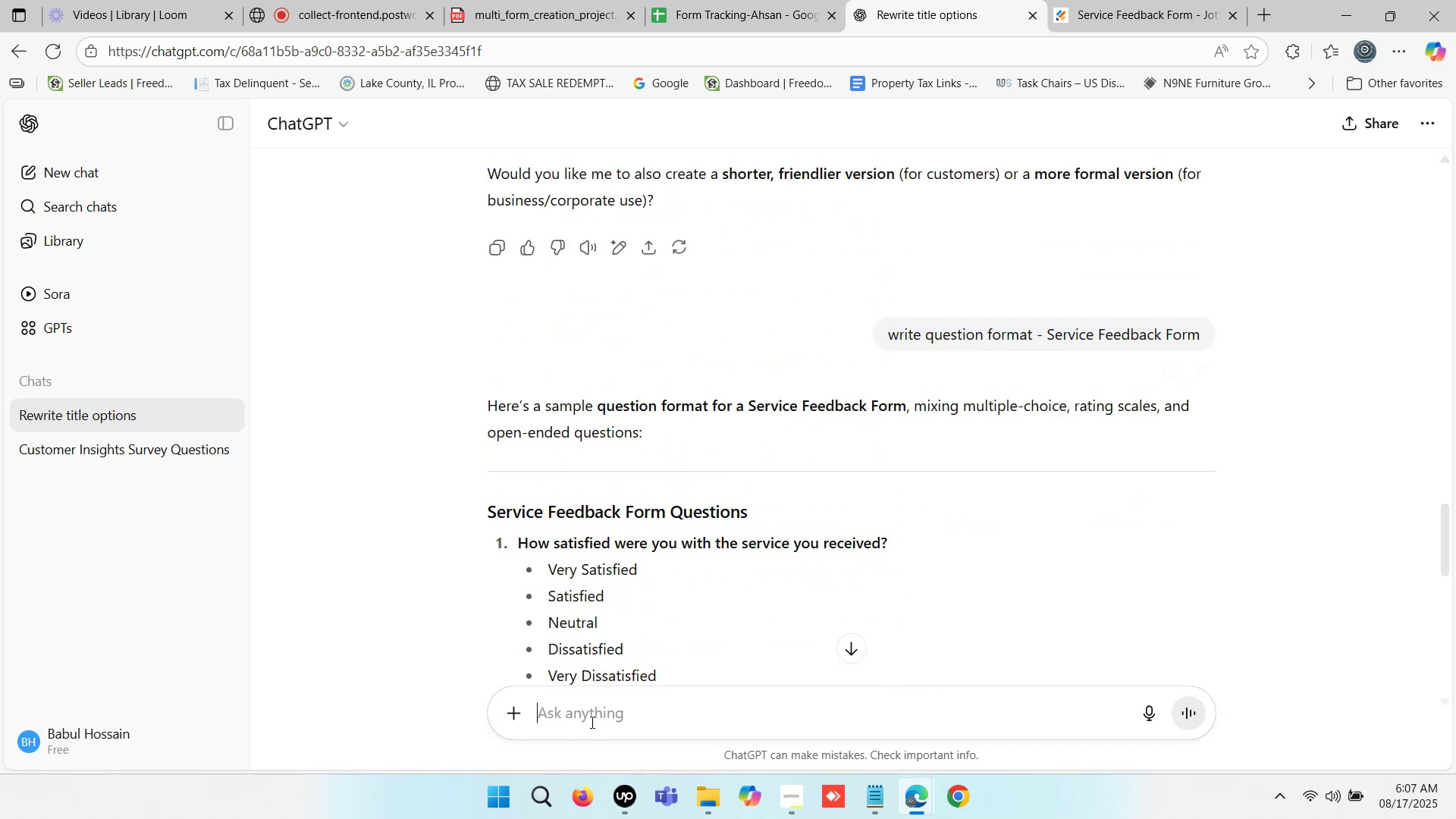 
key(Control+V)
 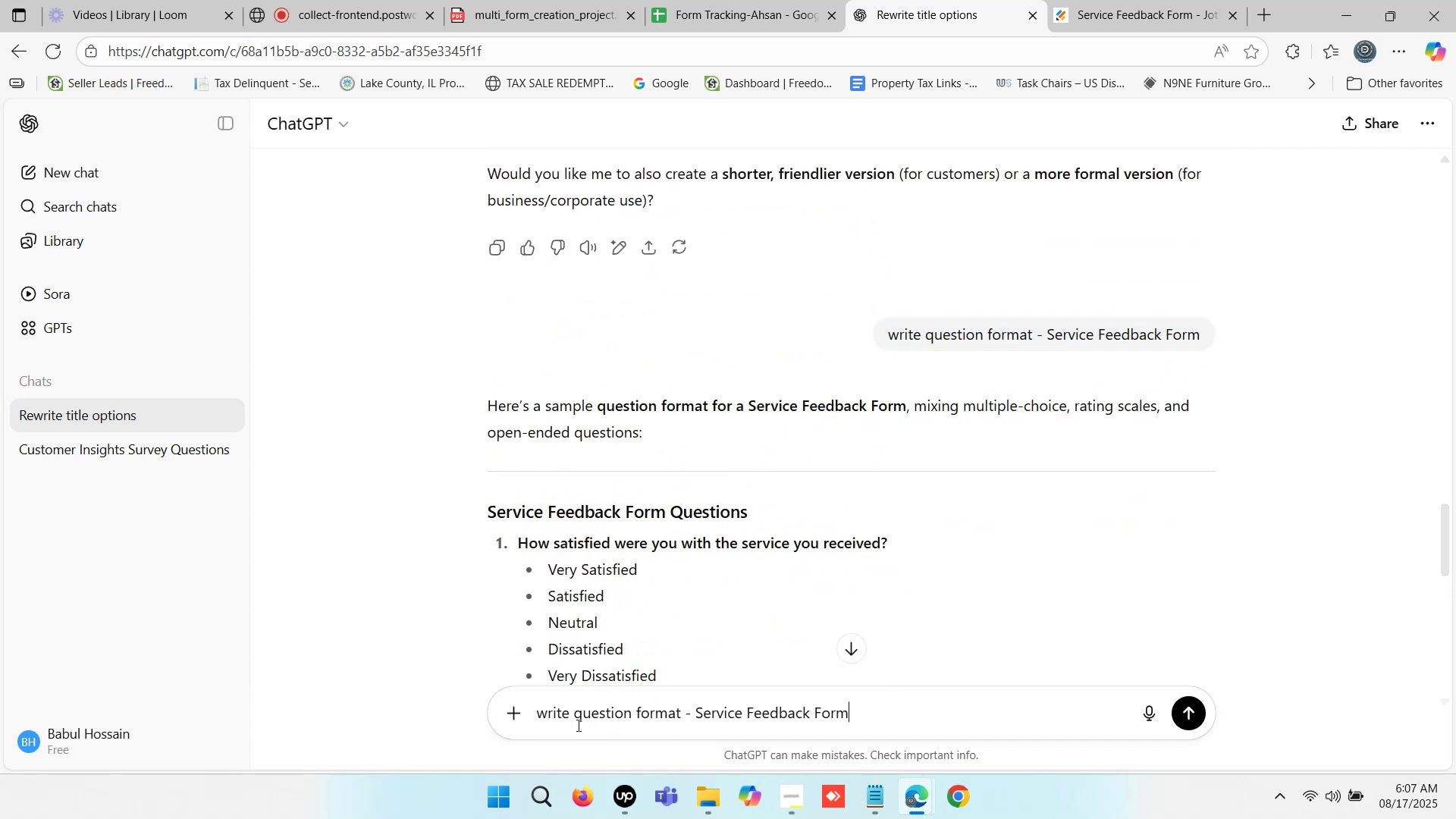 
left_click([574, 717])
 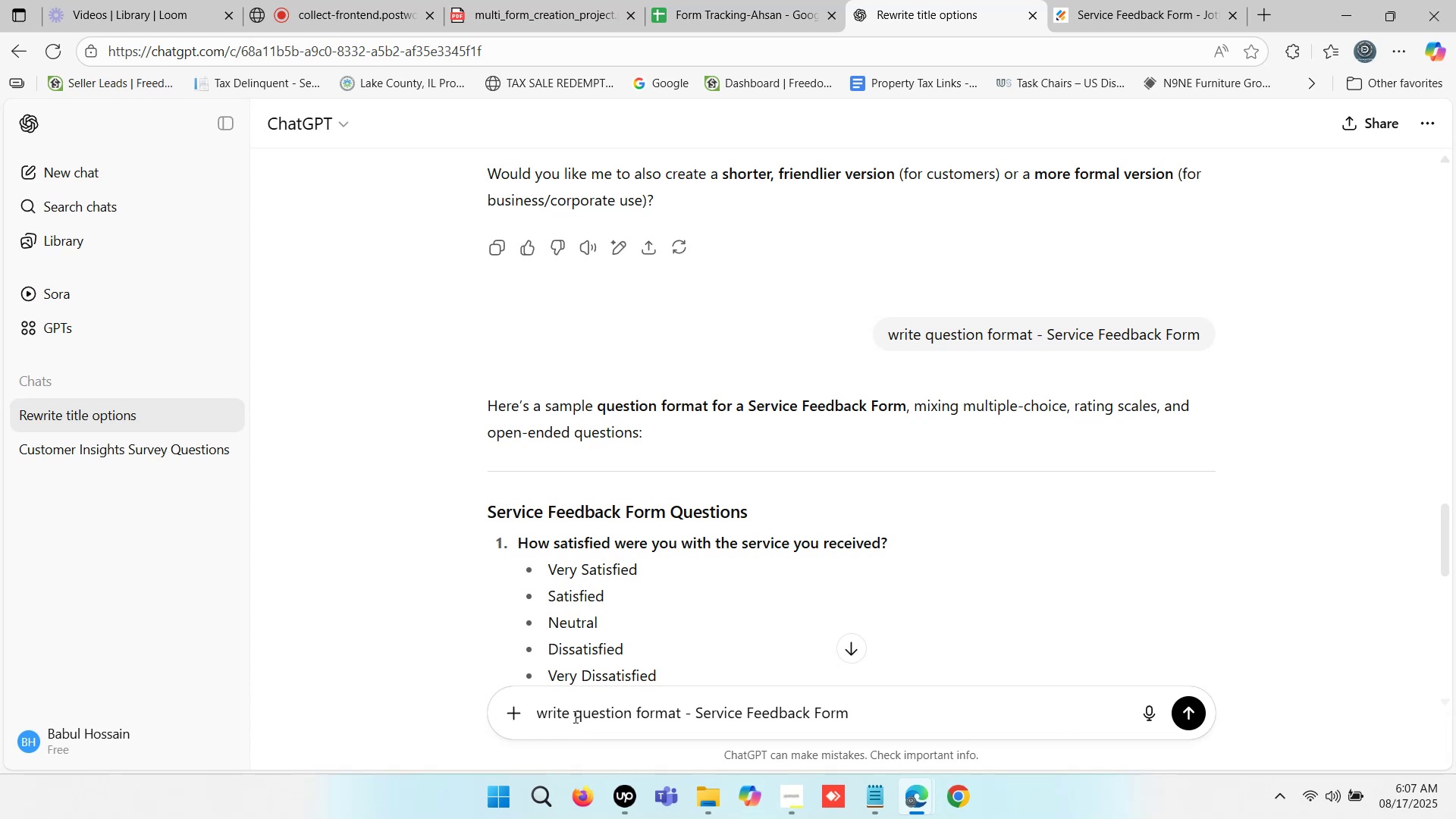 
key(A)
 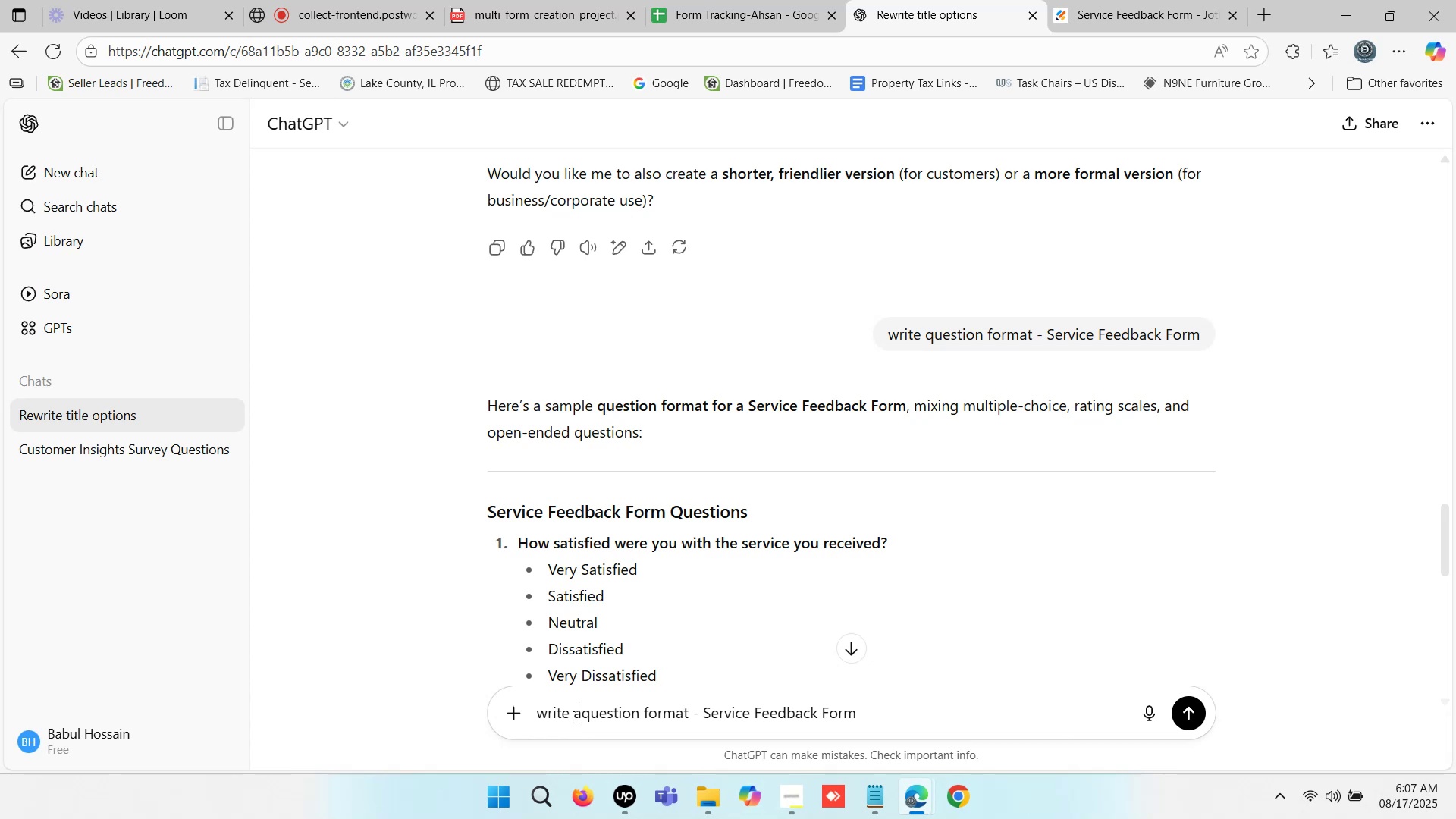 
key(Space)
 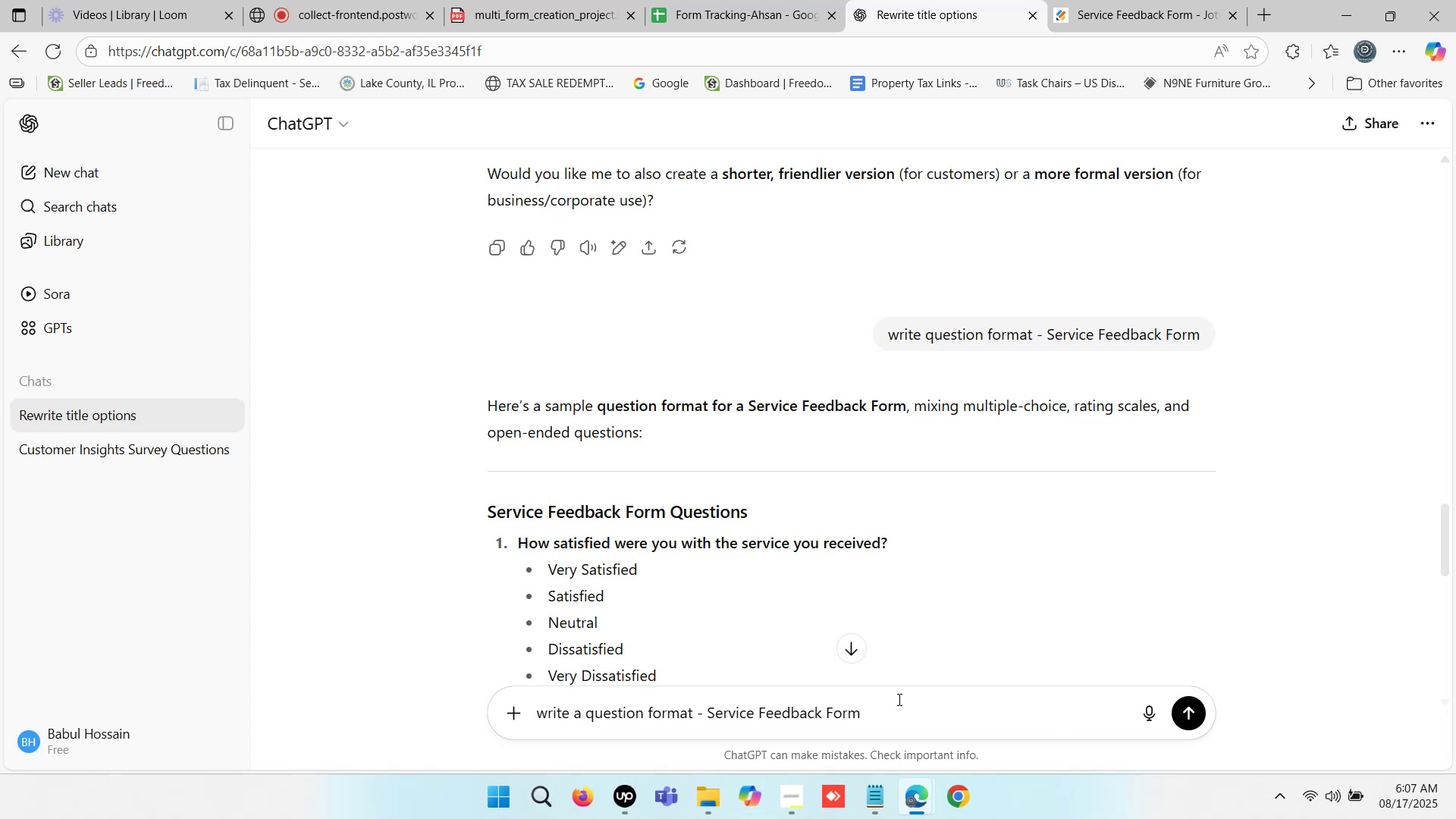 
left_click([872, 714])
 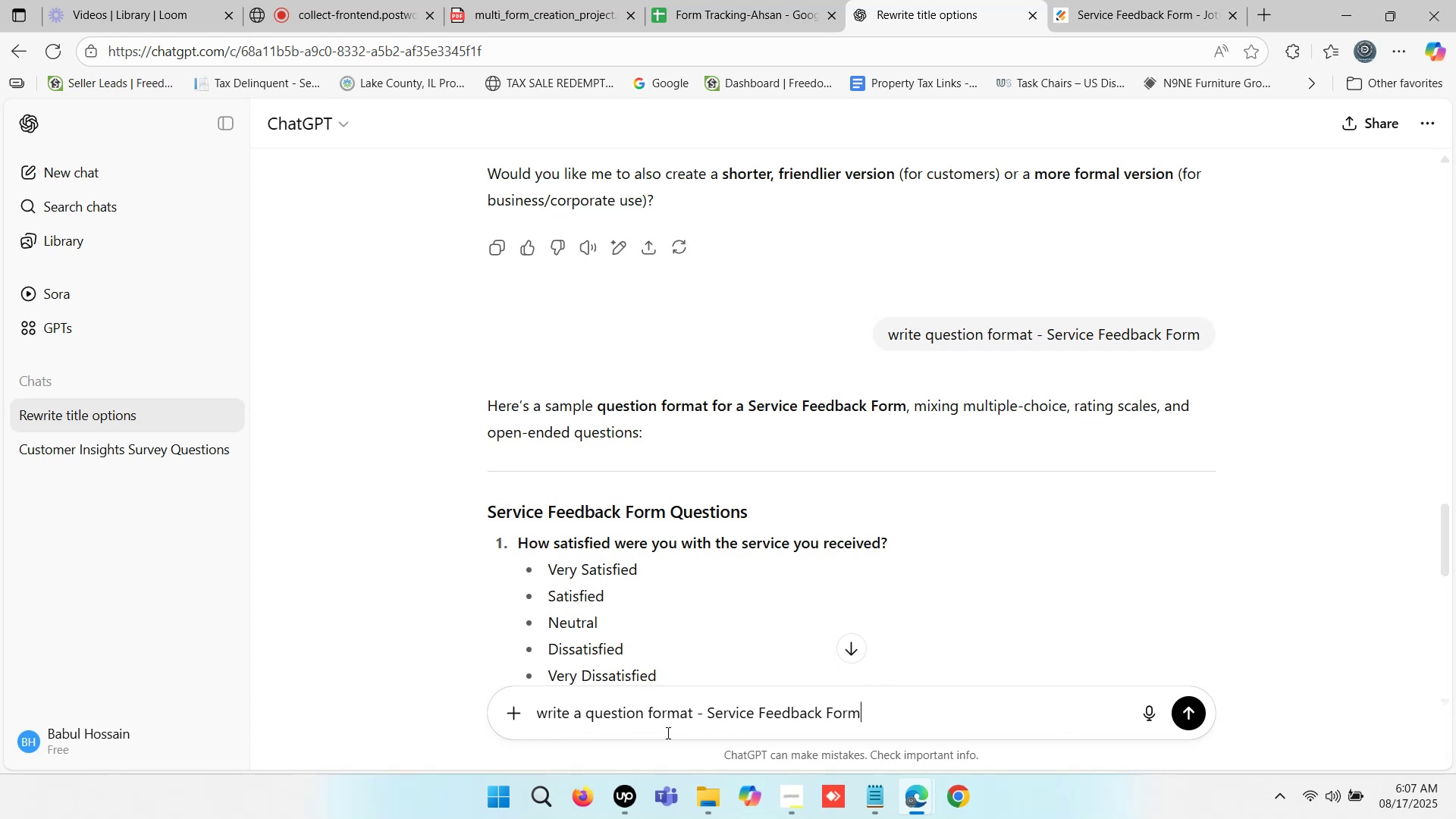 
left_click([697, 711])
 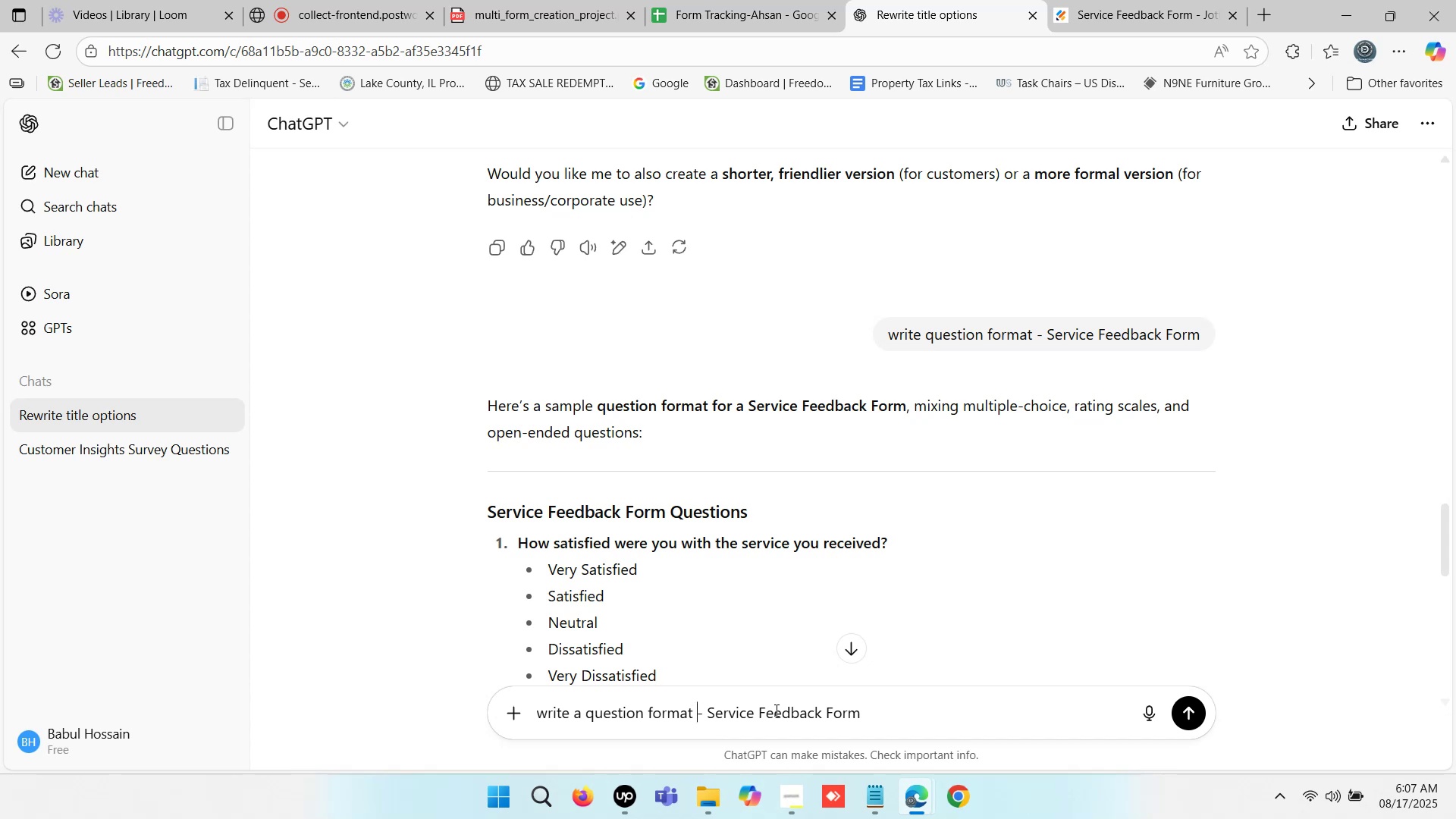 
left_click([923, 711])
 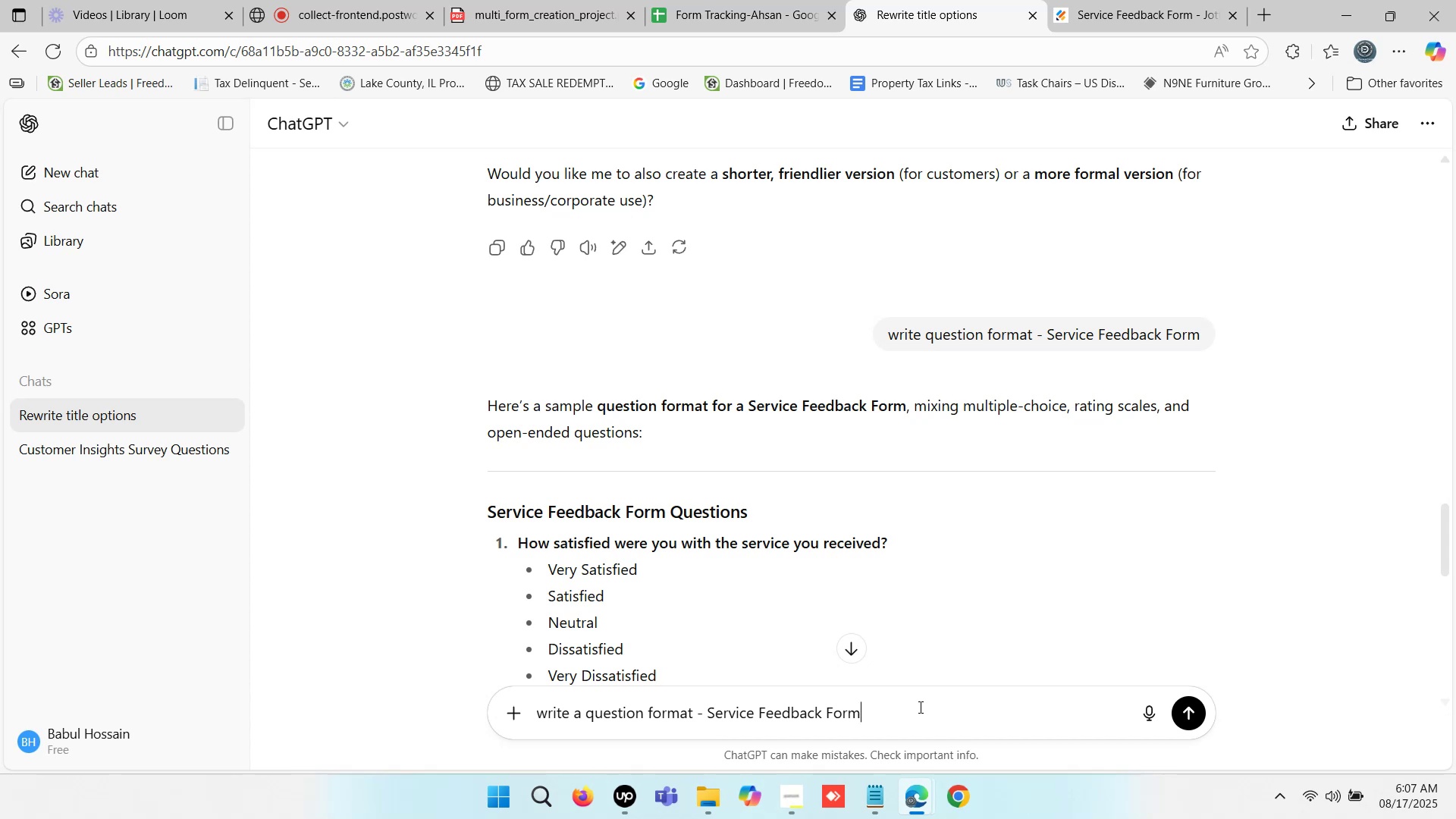 
key(Enter)
 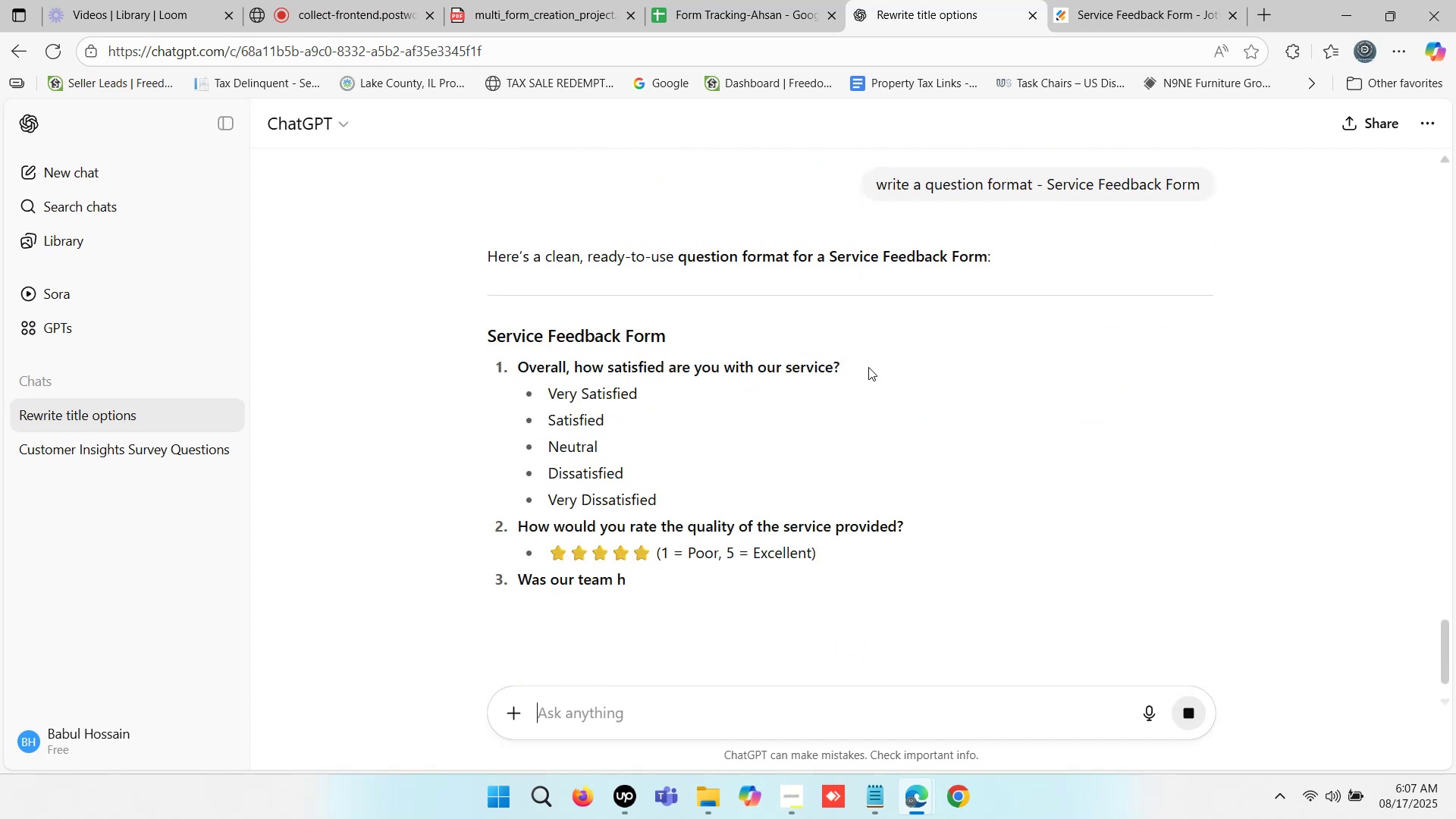 
scroll: coordinate [730, 365], scroll_direction: down, amount: 11.0
 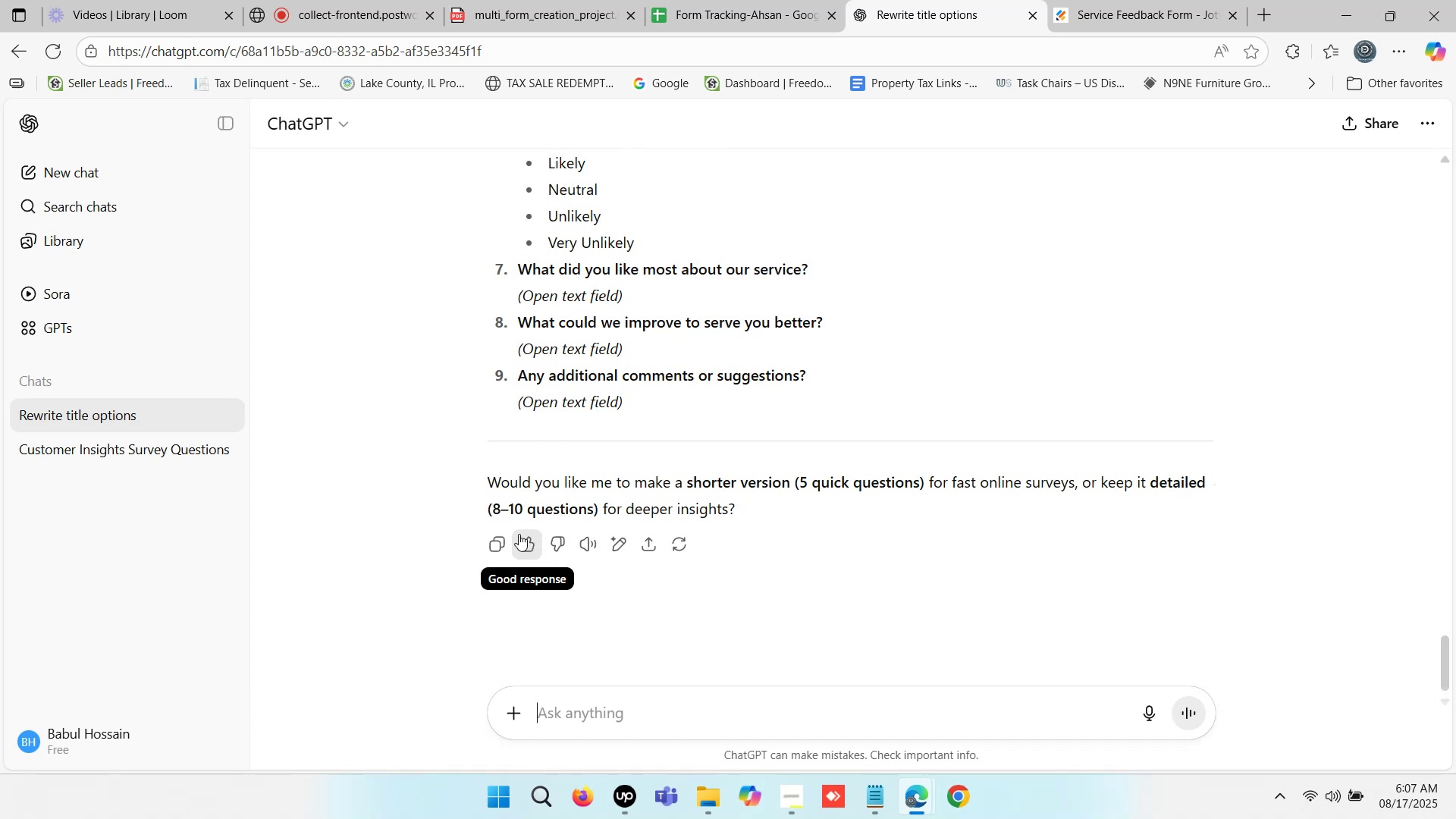 
wait(5.36)
 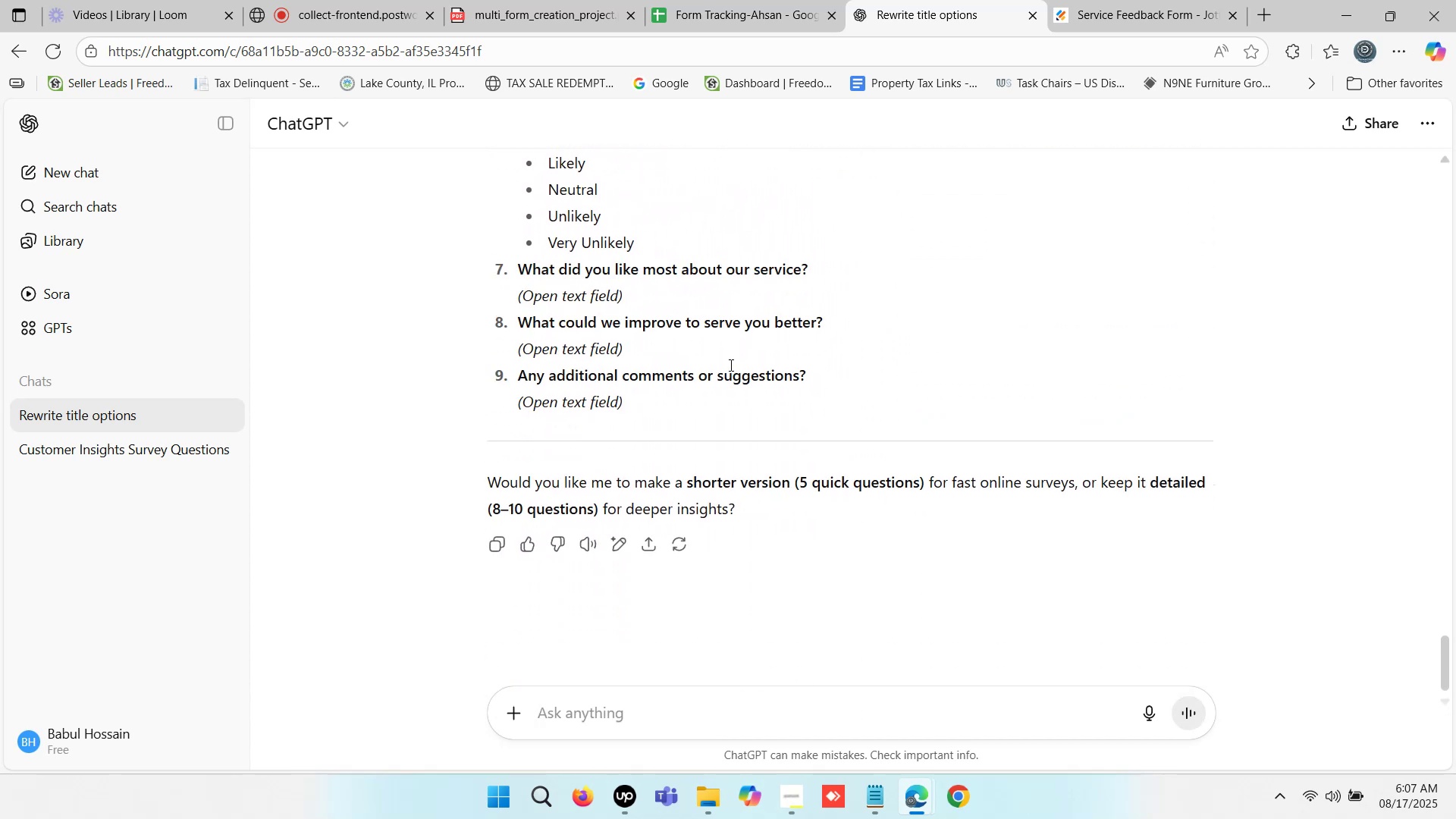 
left_click([495, 507])
 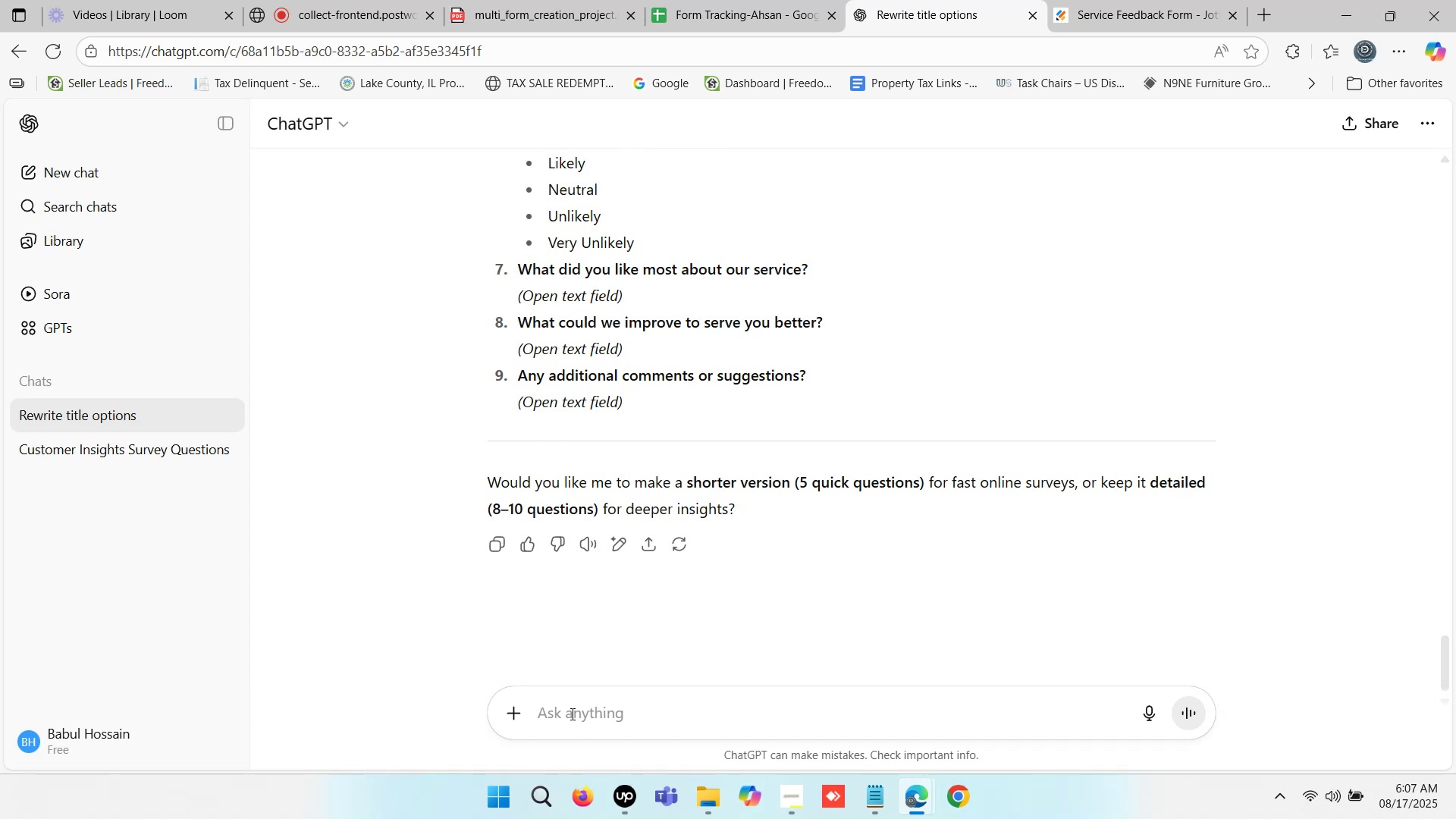 
left_click([570, 704])
 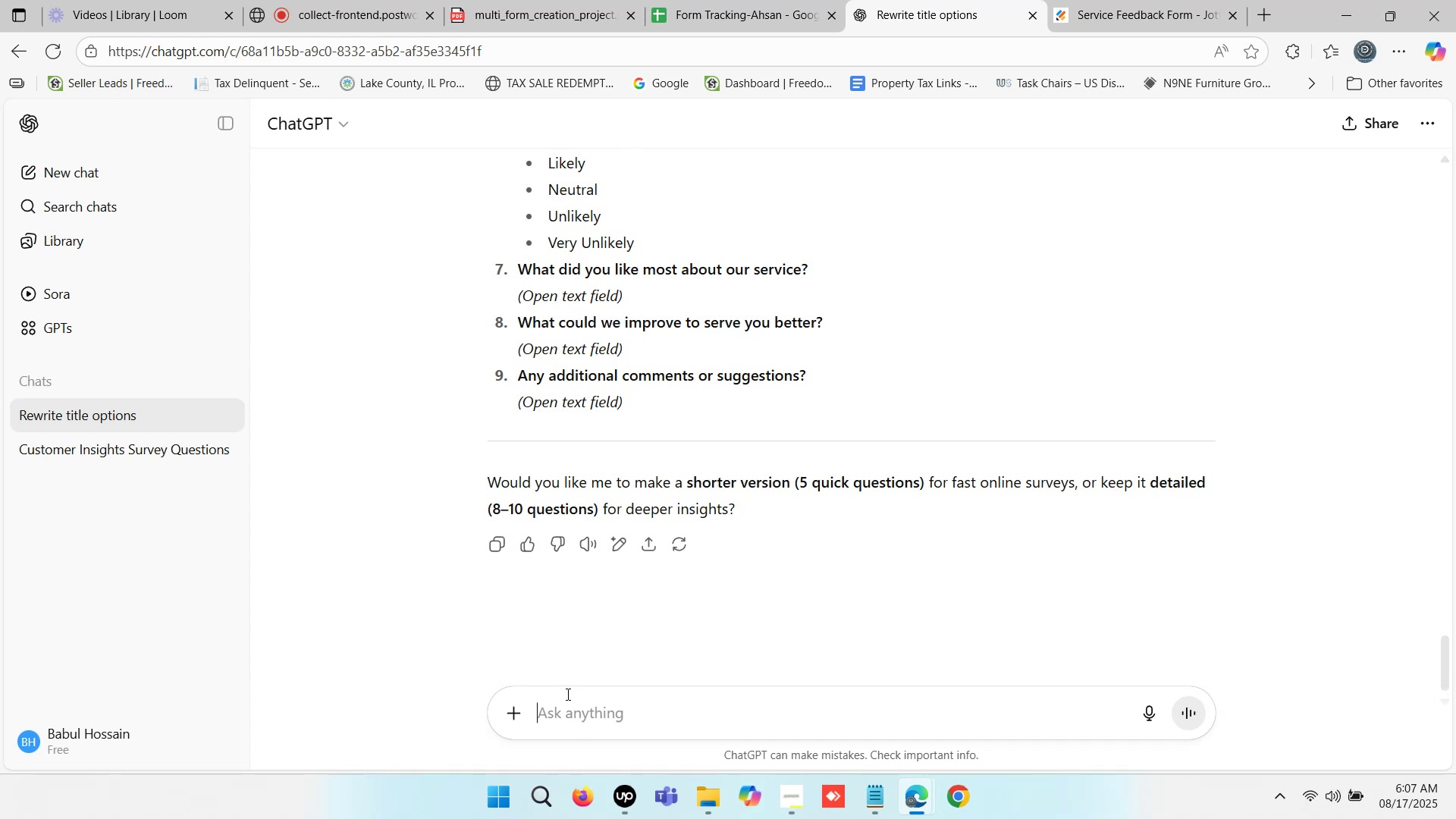 
type(15-20)
 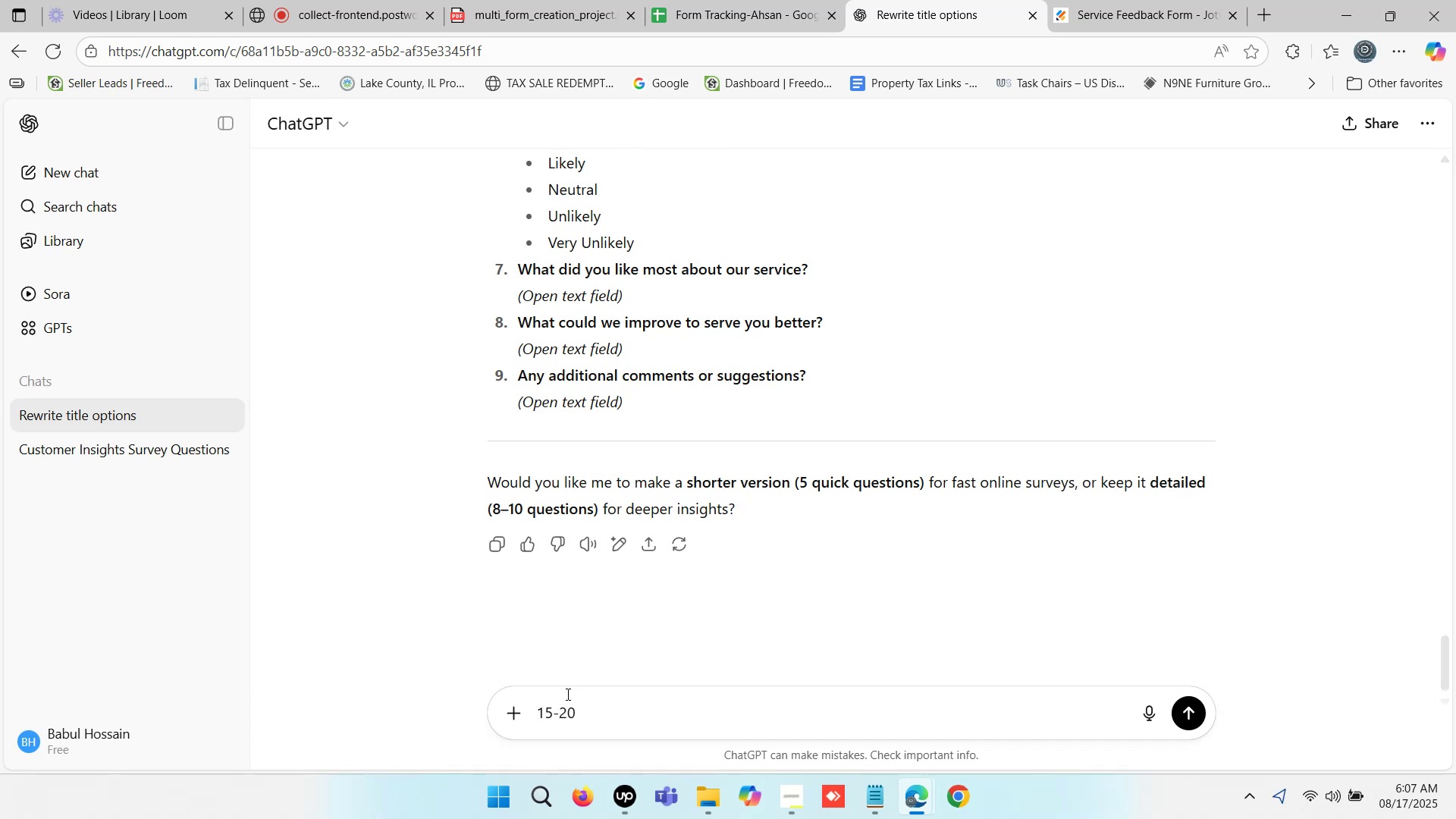 
key(Enter)
 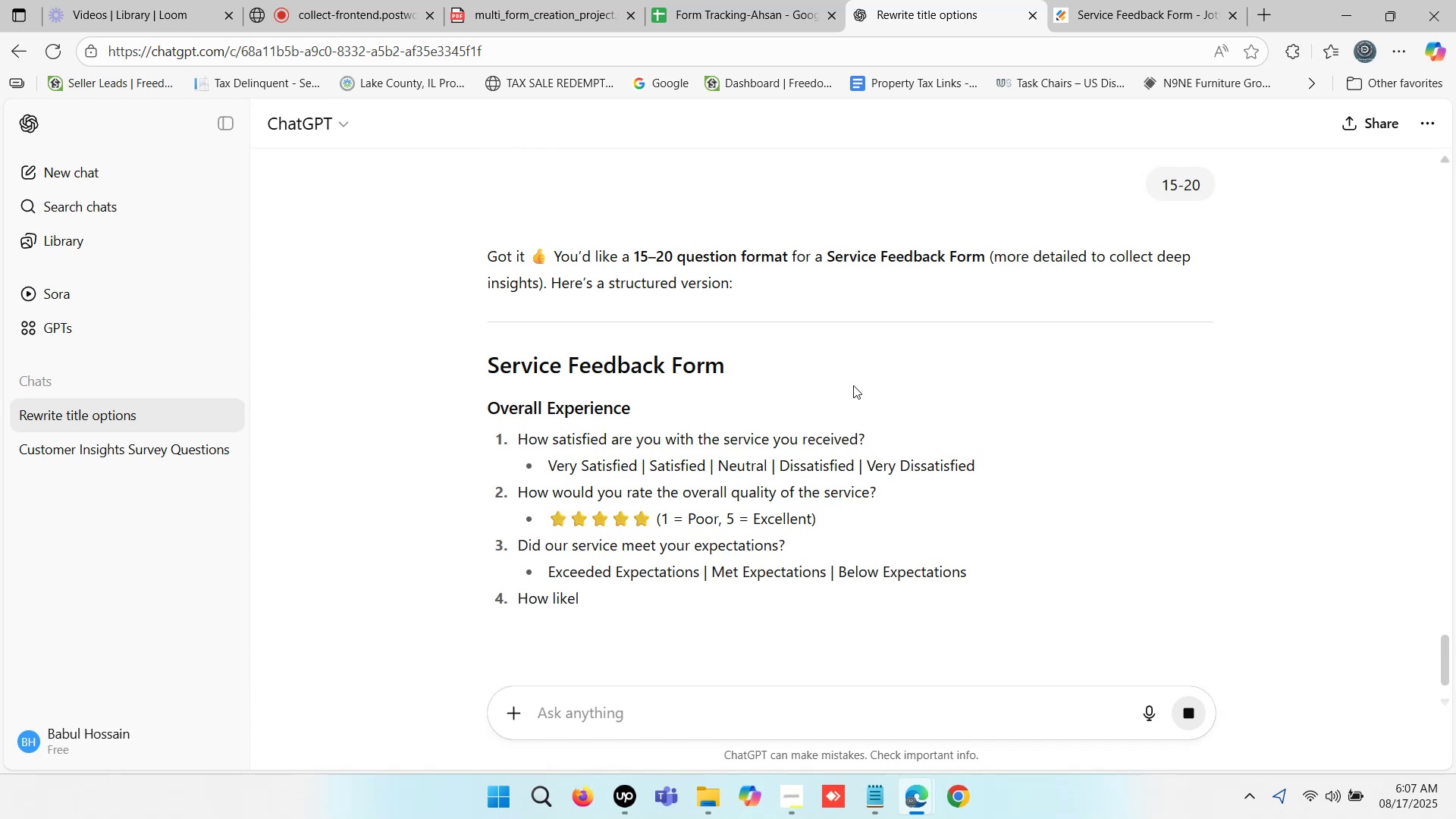 
scroll: coordinate [830, 397], scroll_direction: down, amount: 4.0
 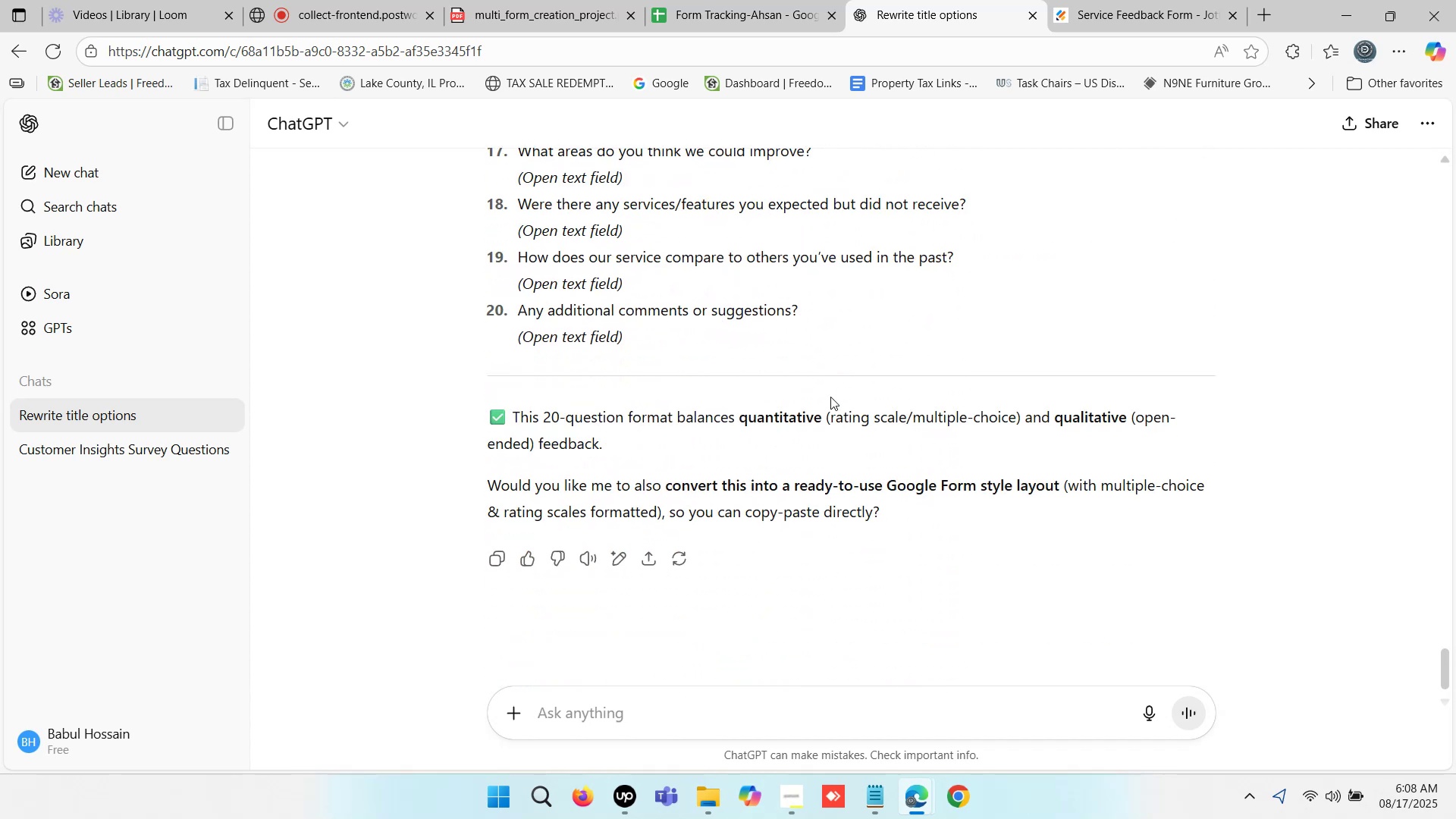 
scroll: coordinate [541, 378], scroll_direction: up, amount: 8.0
 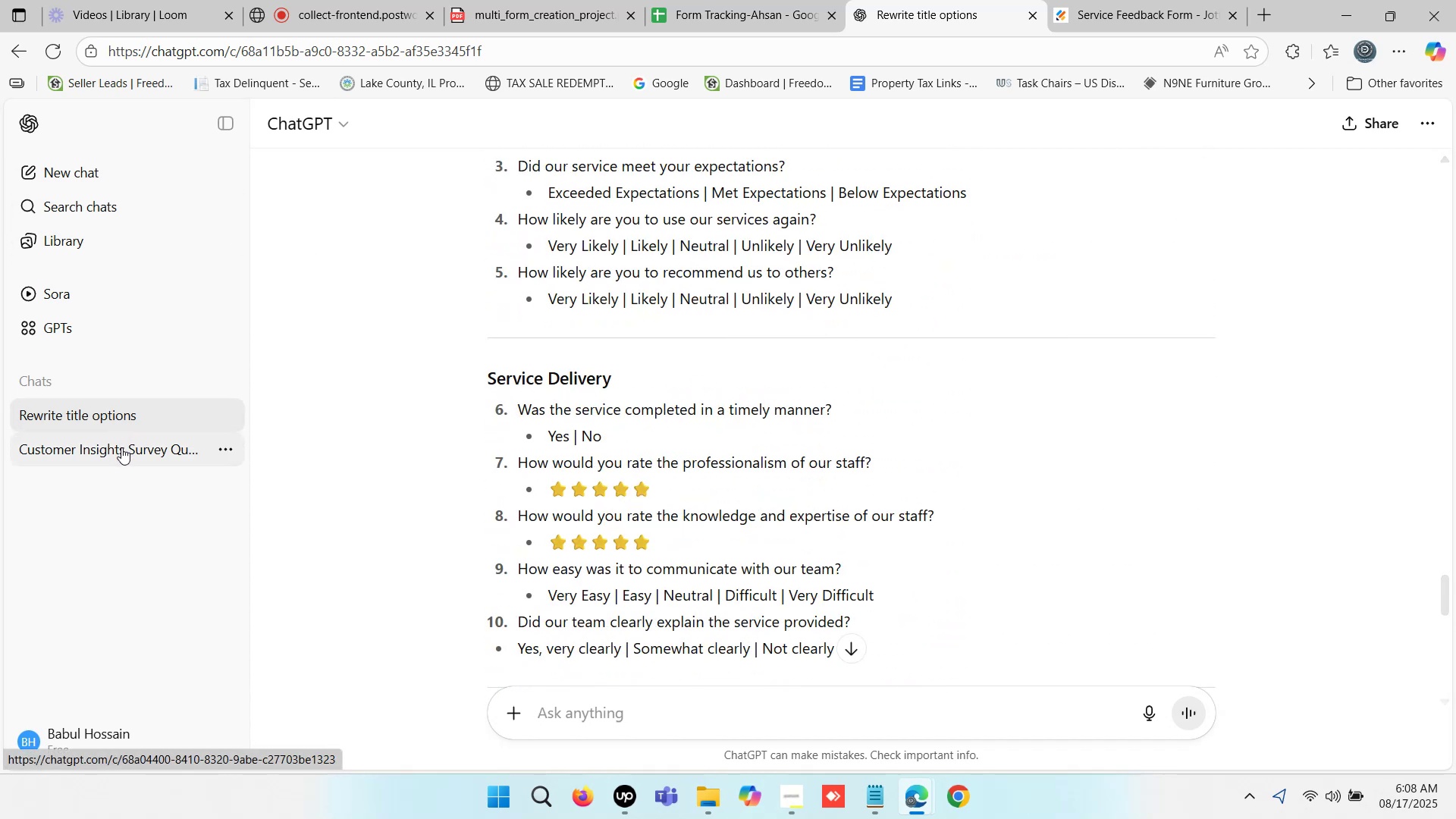 
wait(5.15)
 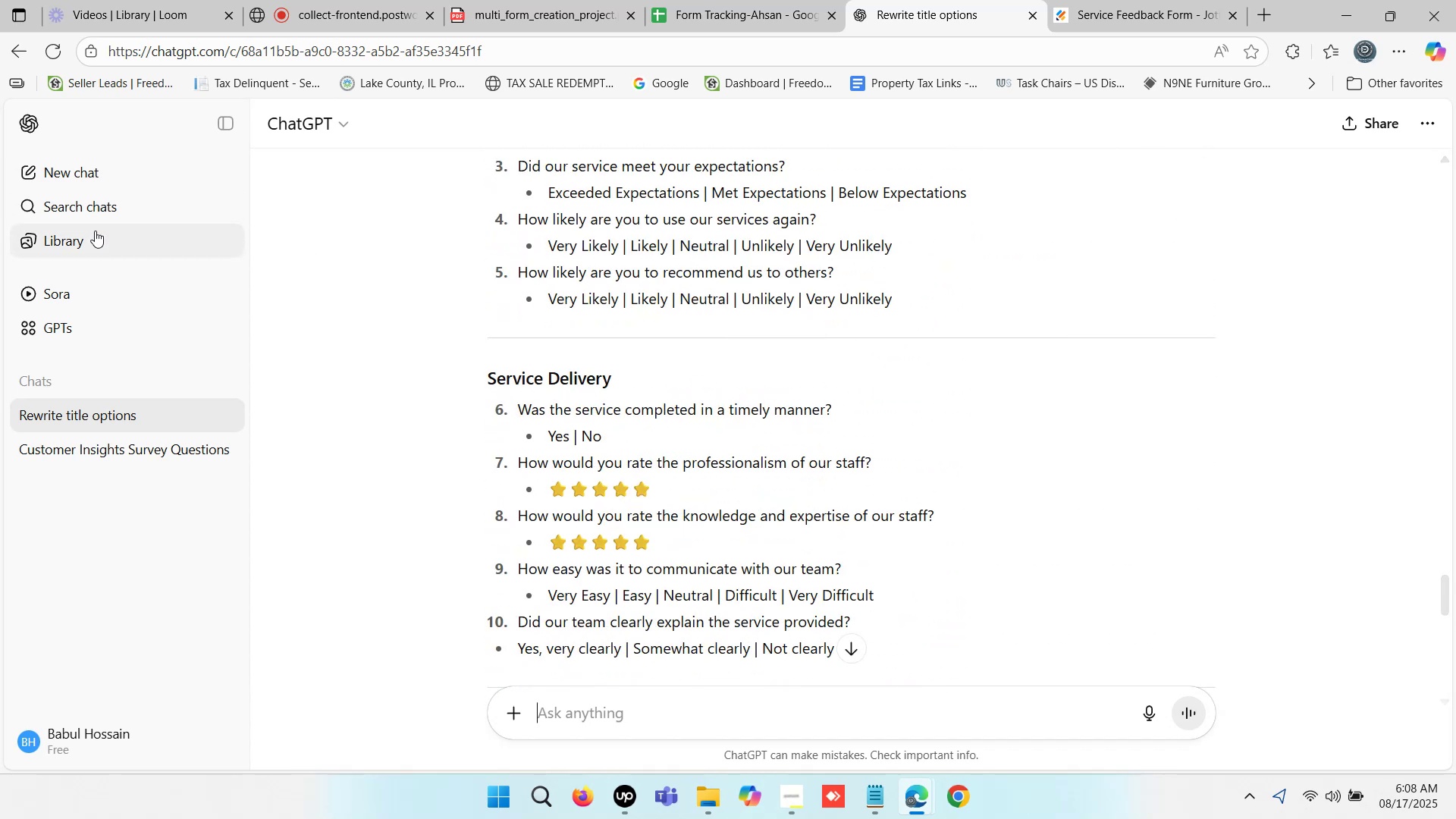 
left_click([130, 450])
 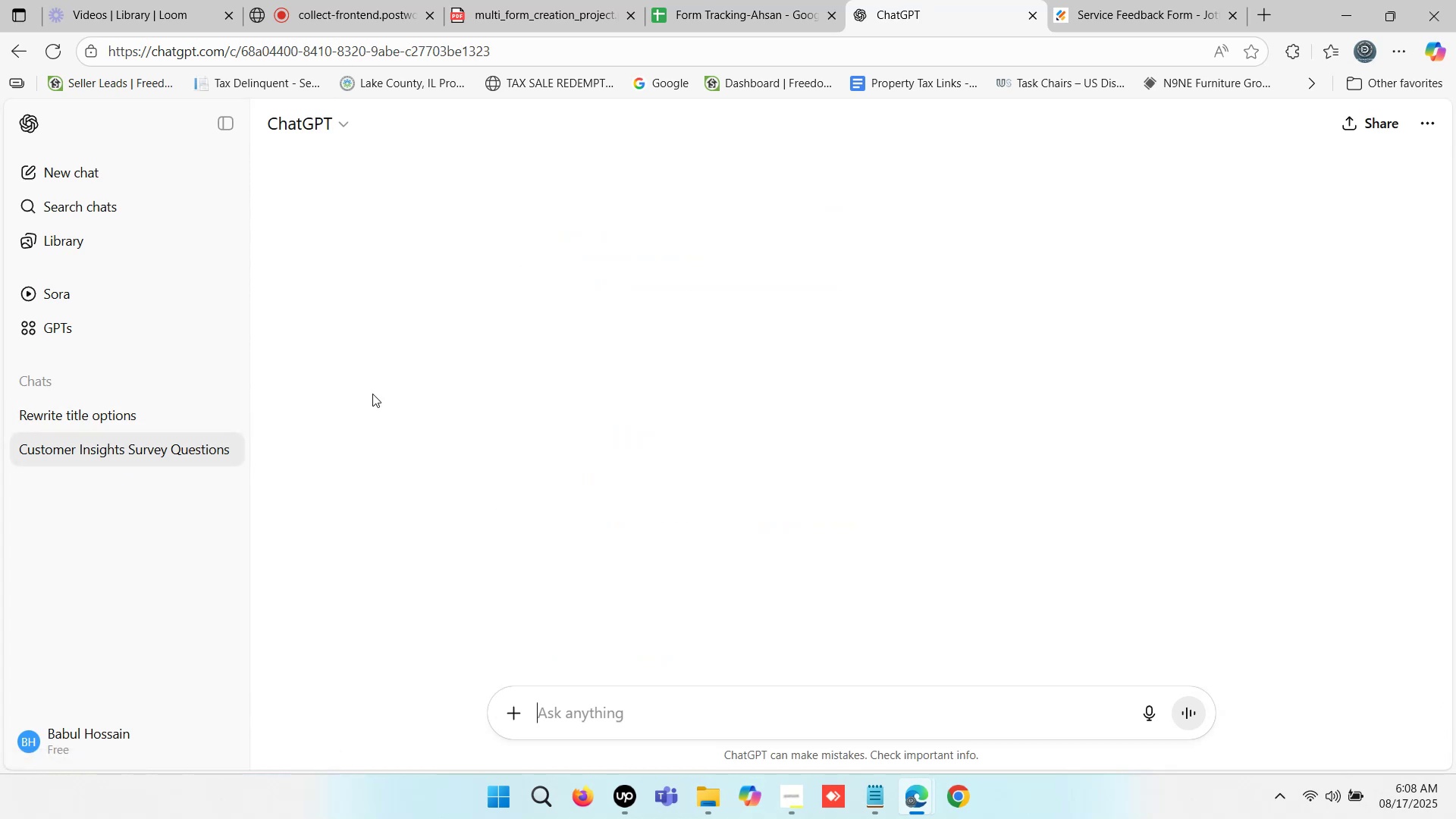 
left_click([124, 415])
 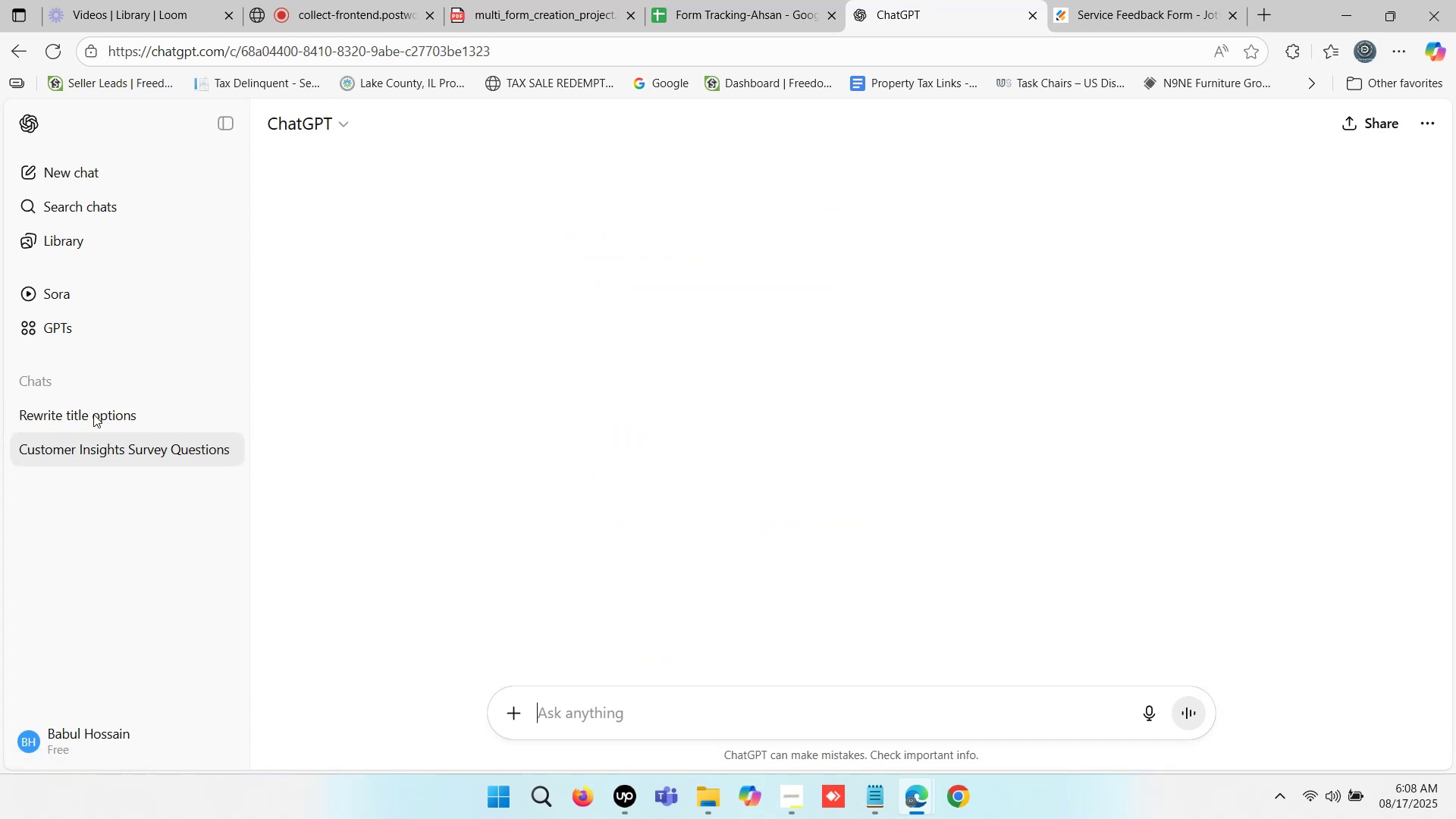 
left_click([93, 414])
 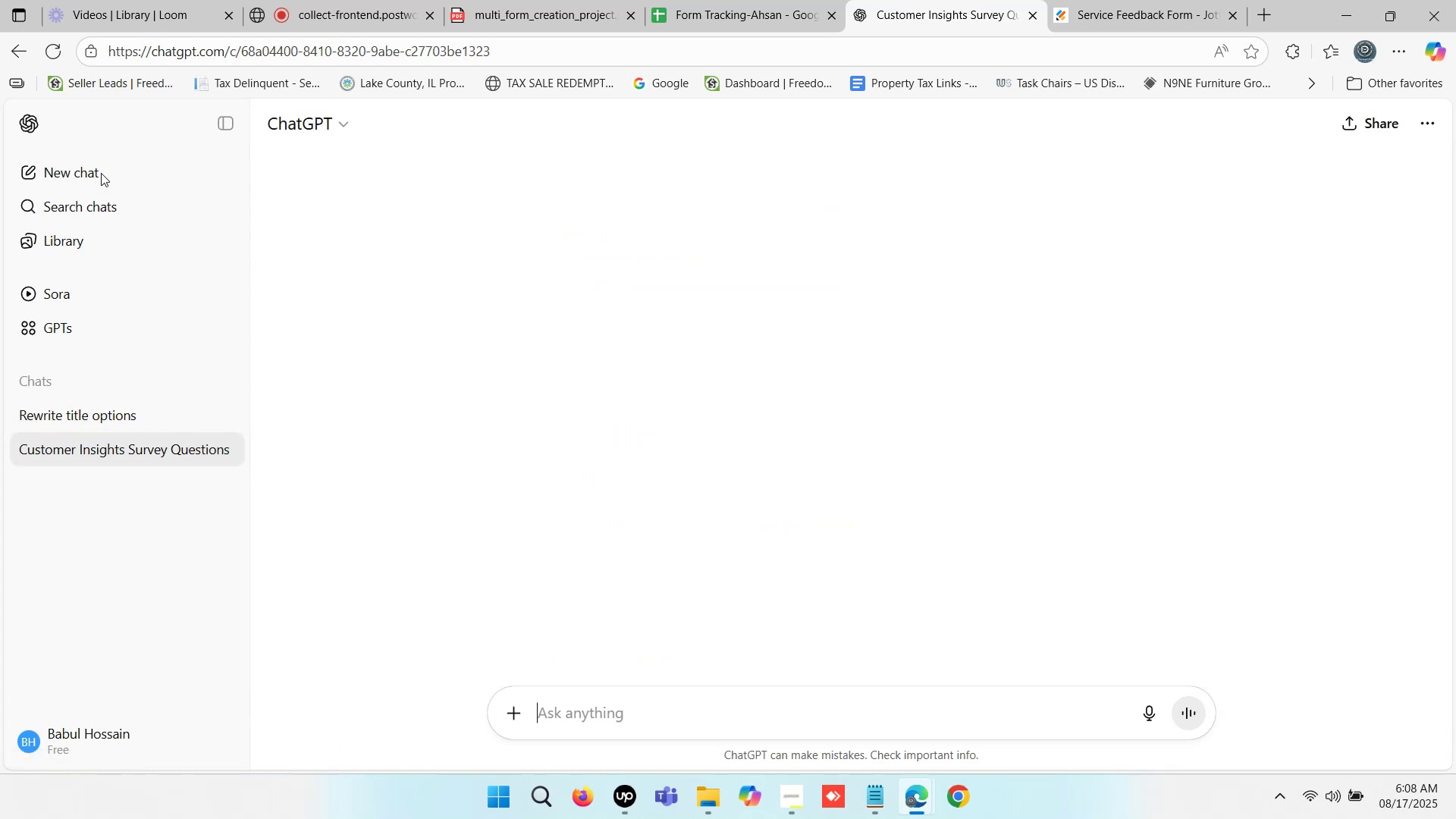 
left_click([101, 173])
 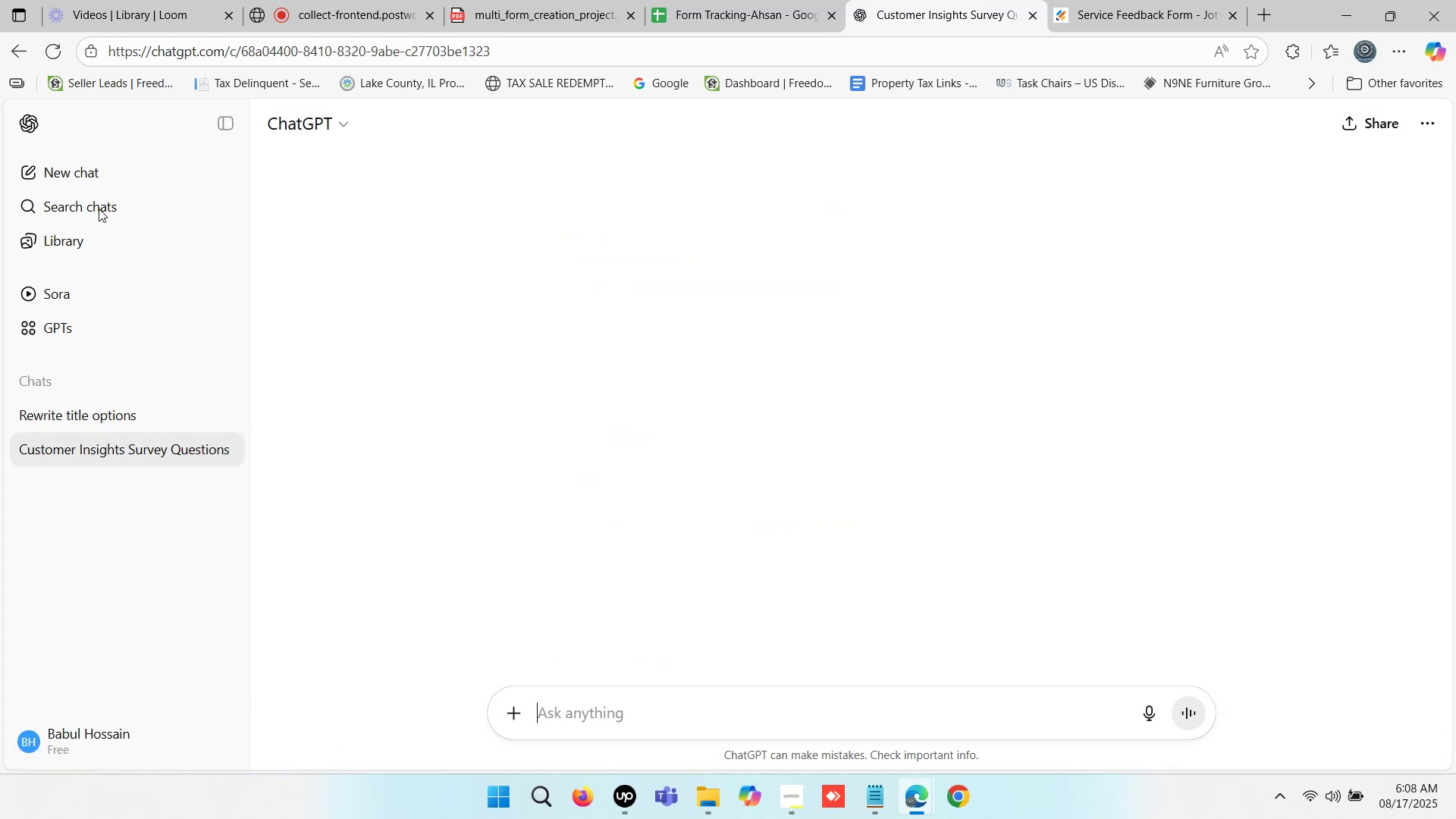 
left_click([99, 209])
 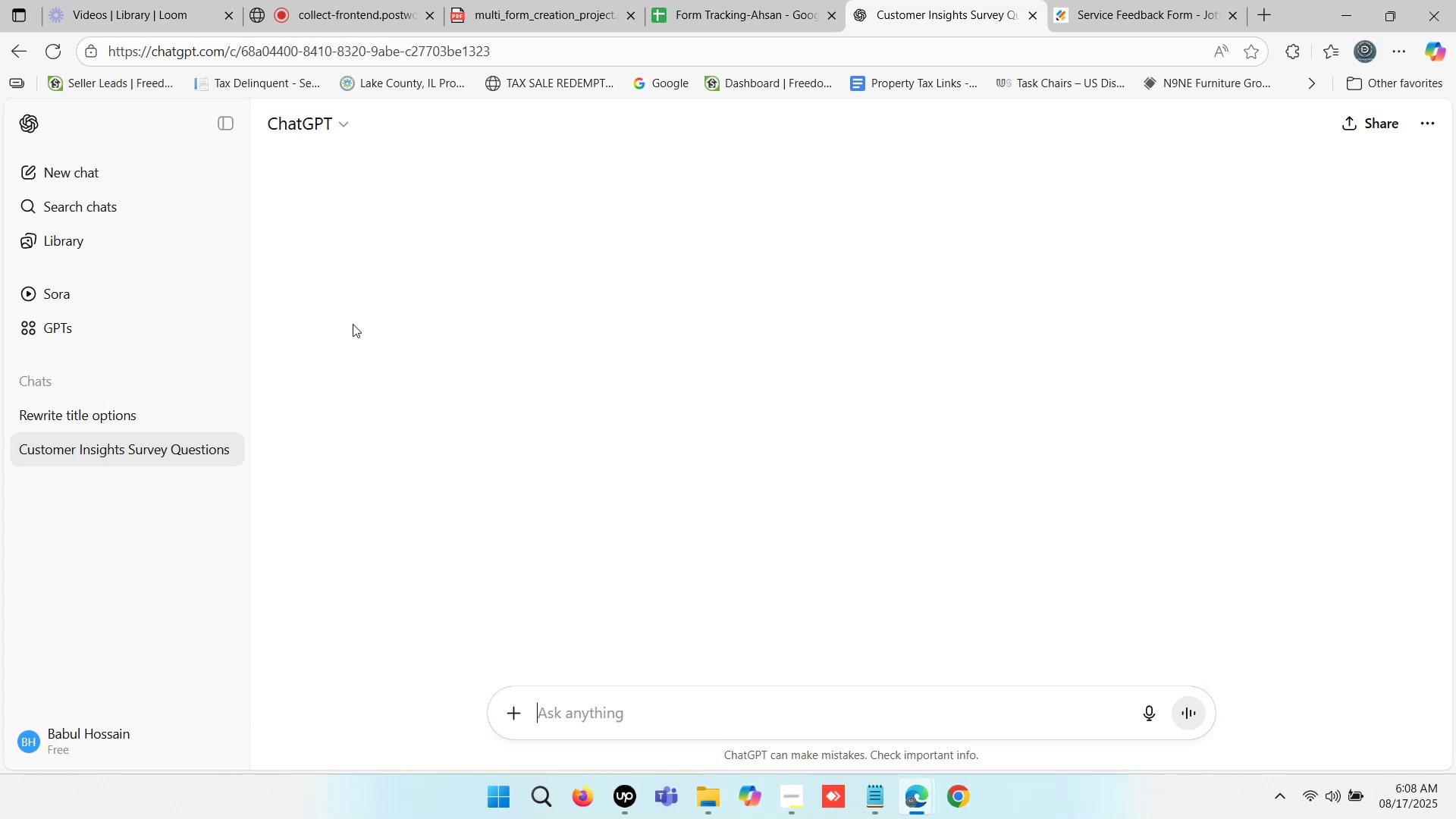 
scroll: coordinate [185, 339], scroll_direction: up, amount: 17.0
 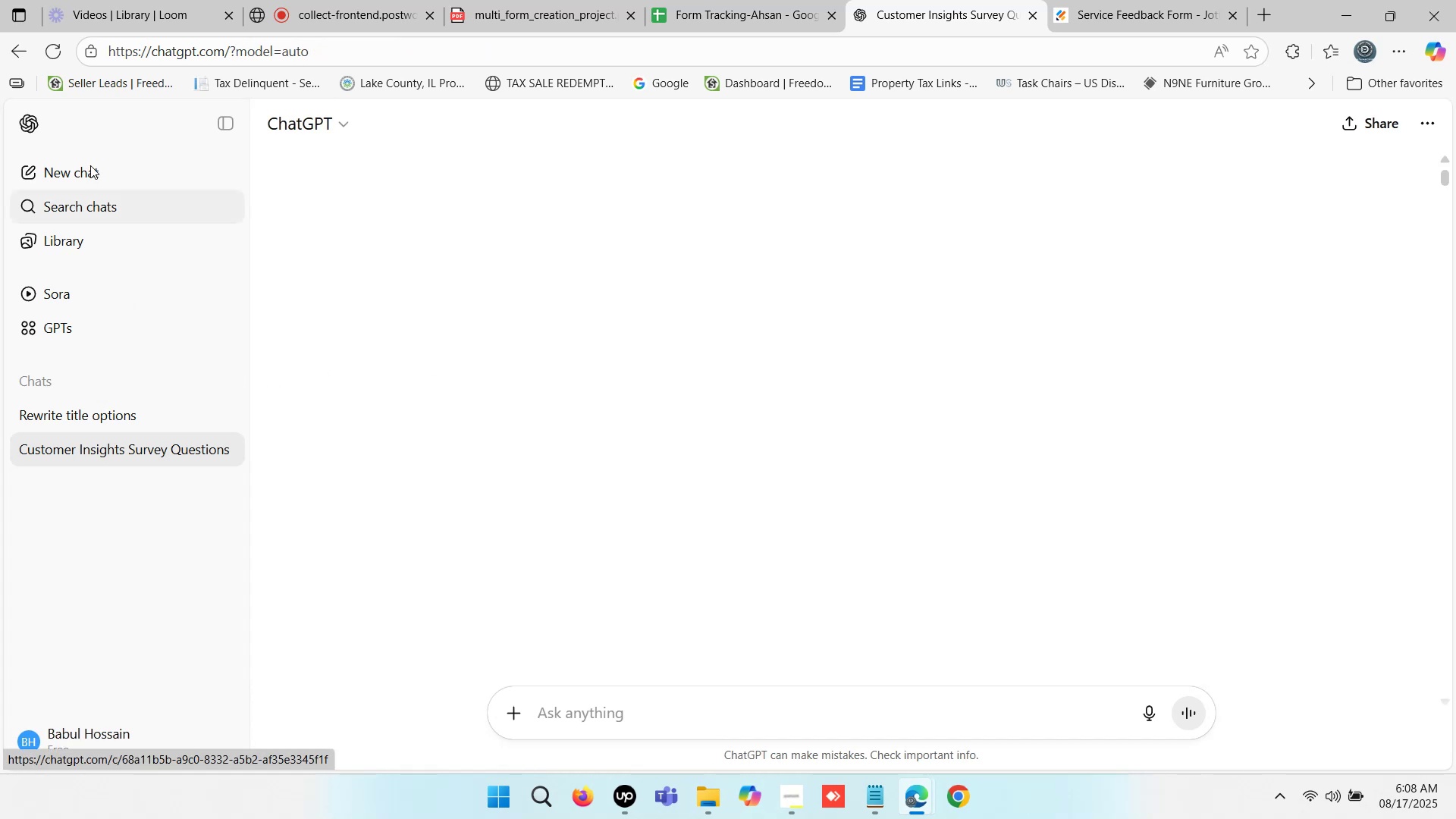 
left_click([90, 165])
 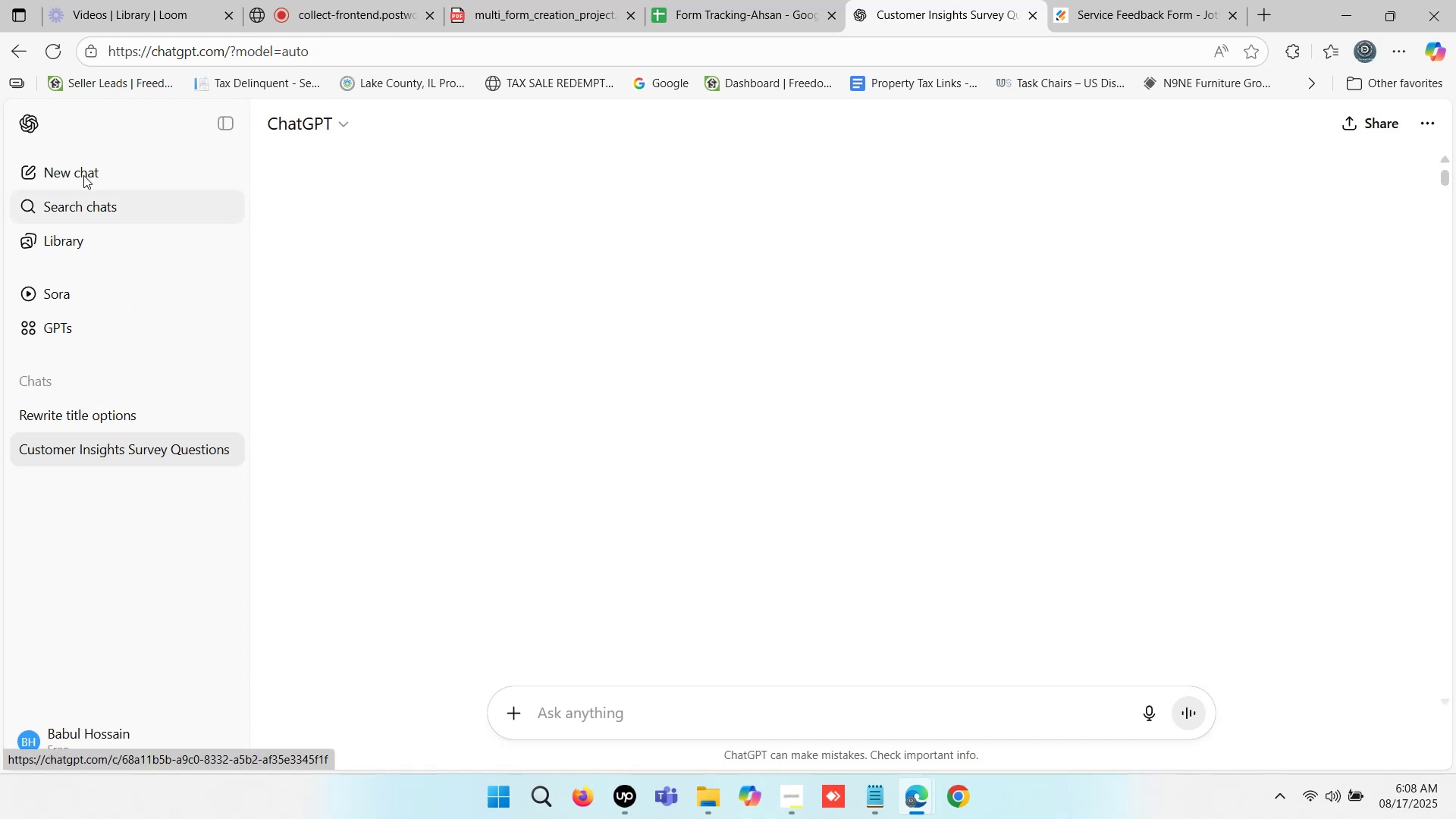 
left_click([83, 175])
 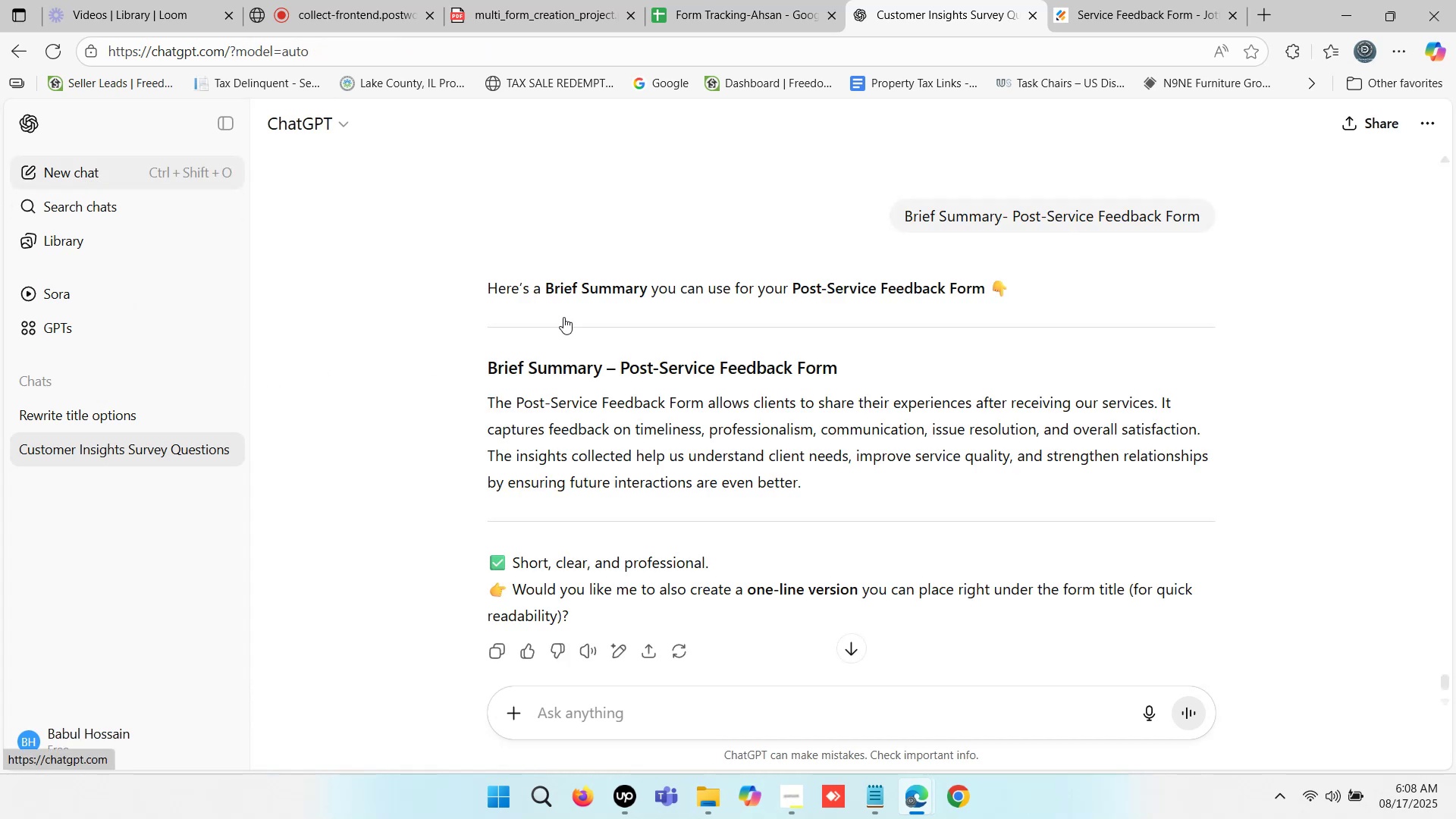 
scroll: coordinate [696, 352], scroll_direction: up, amount: 2.0
 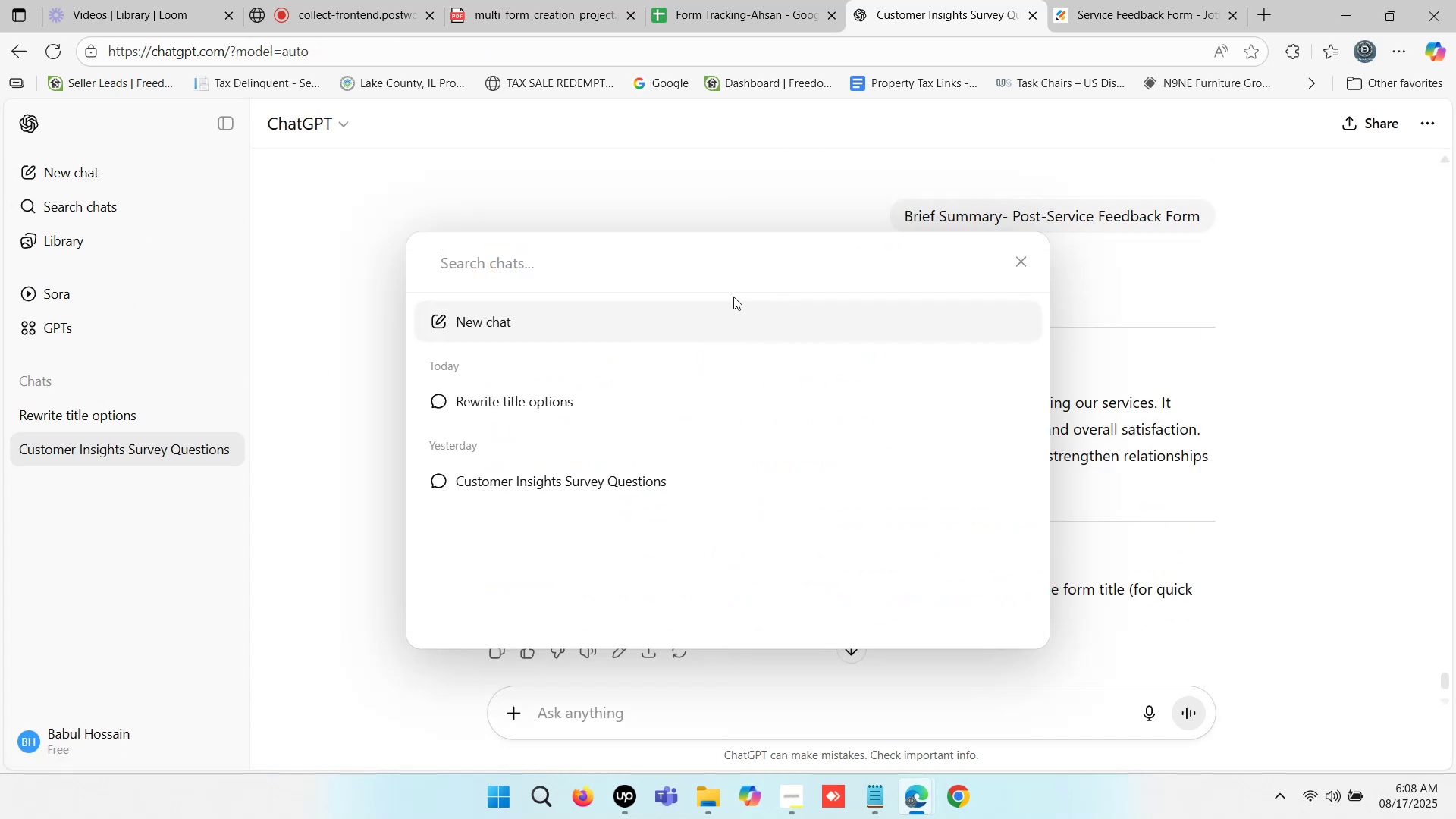 
left_click([629, 154])
 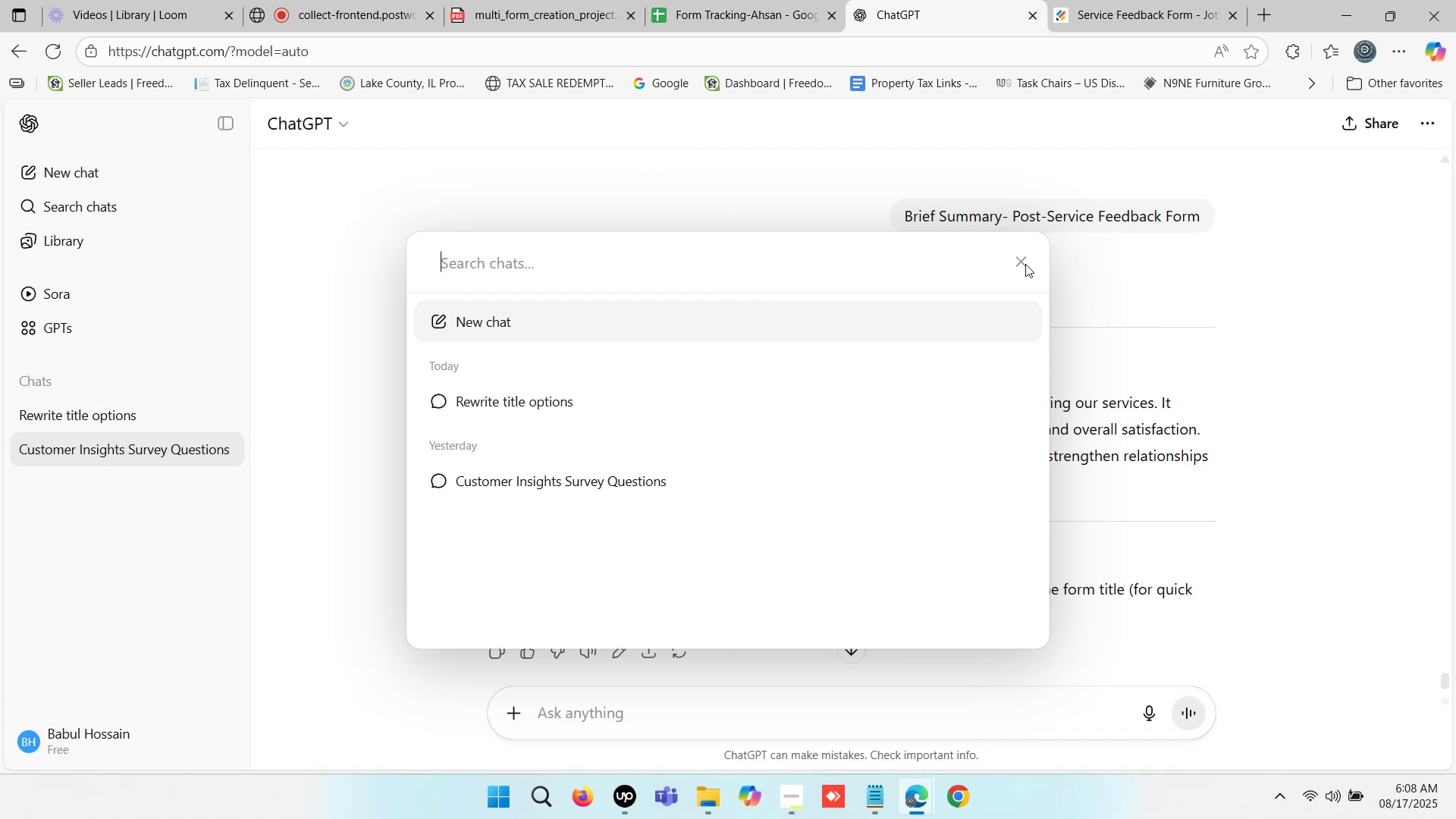 
left_click([1025, 264])
 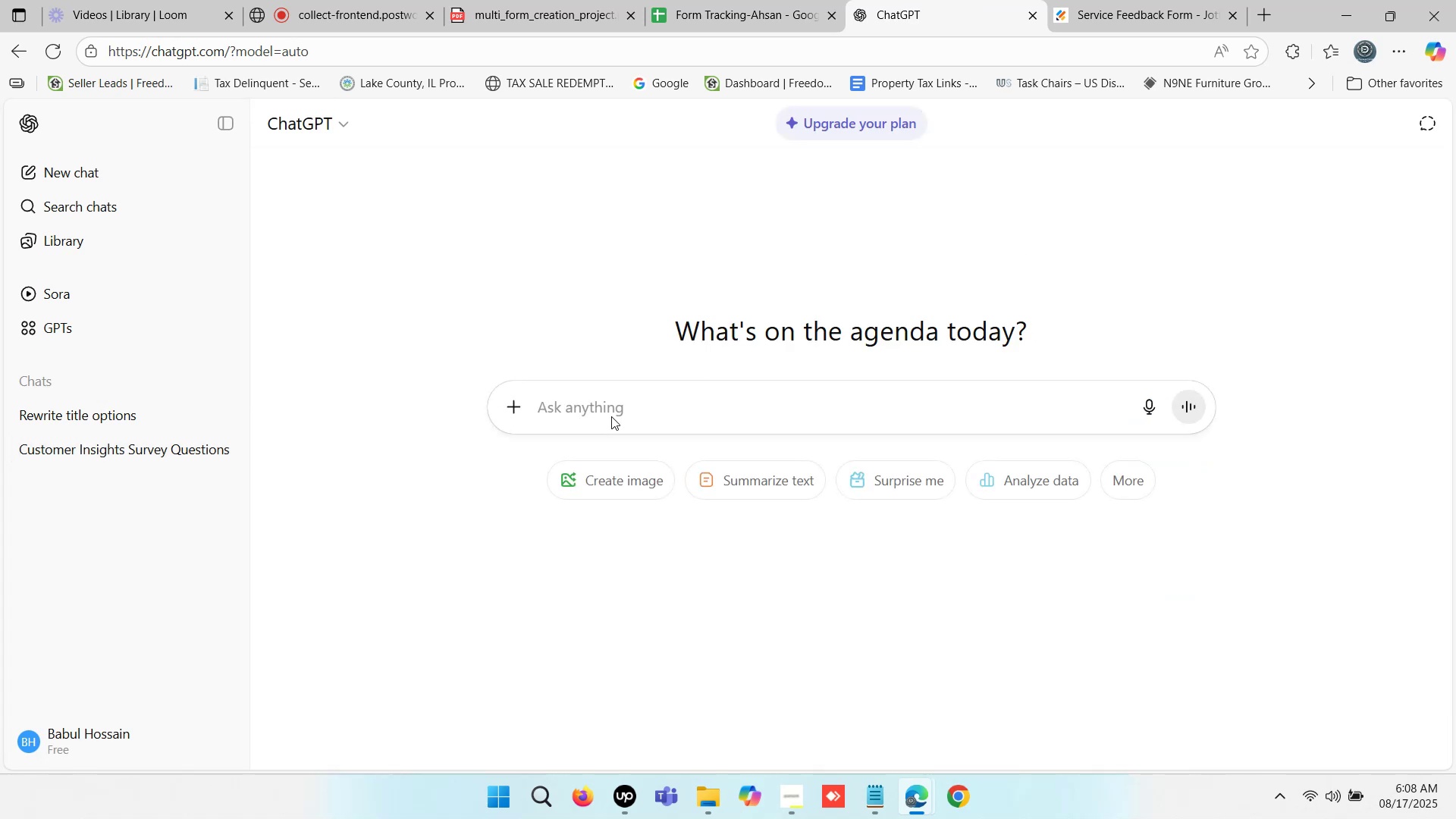 
left_click([563, 409])
 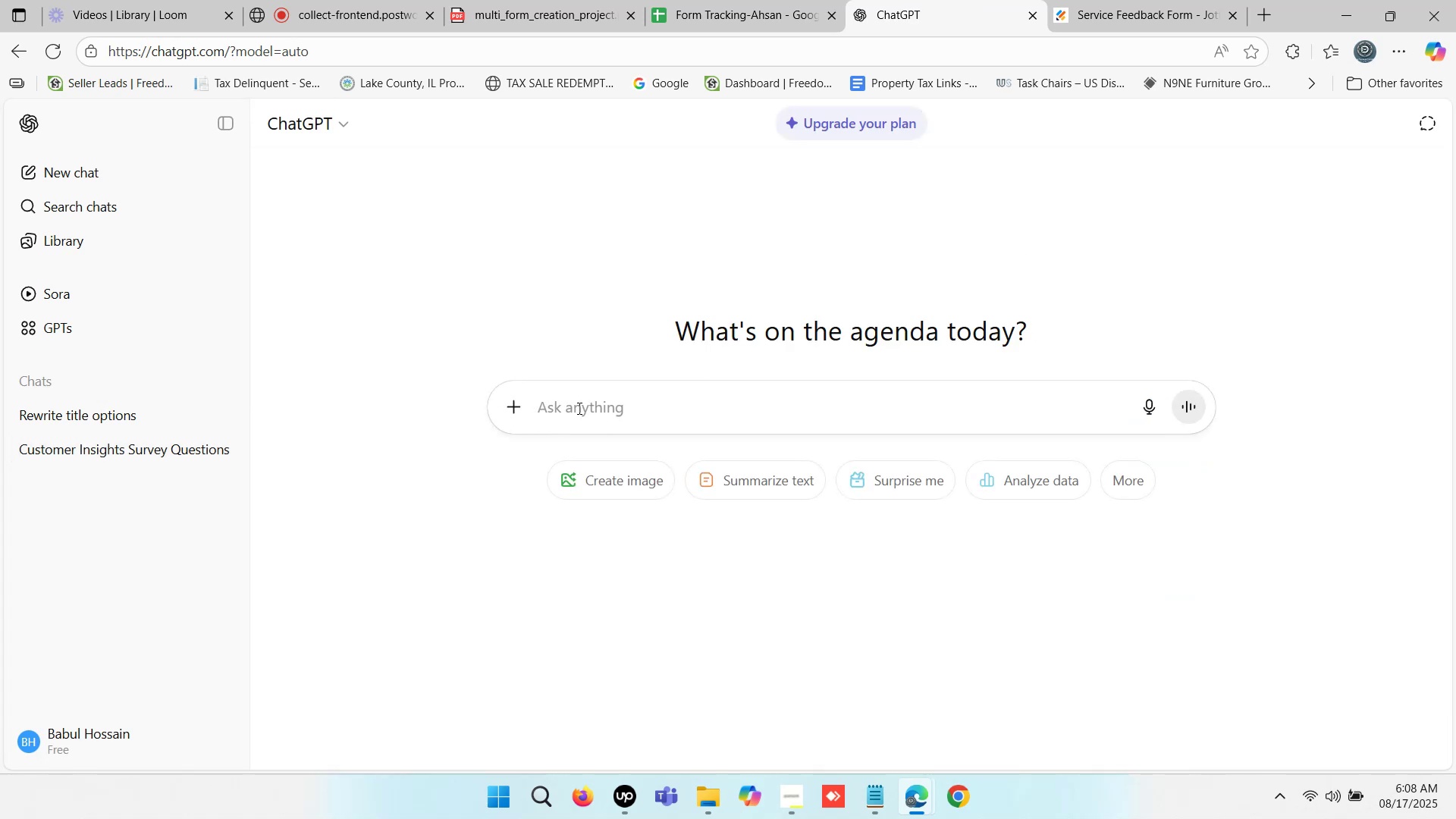 
left_click([578, 408])
 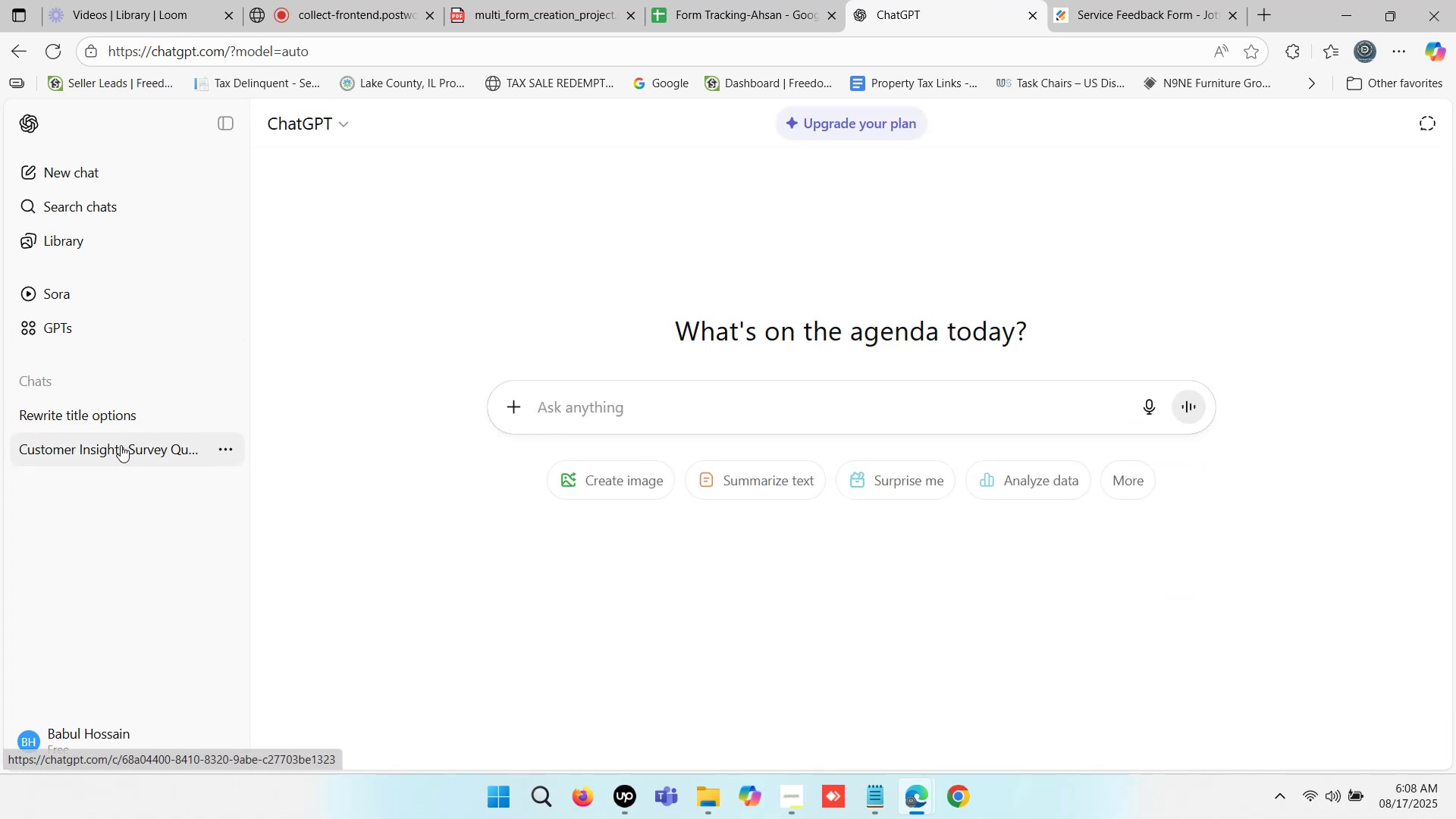 
left_click([121, 445])
 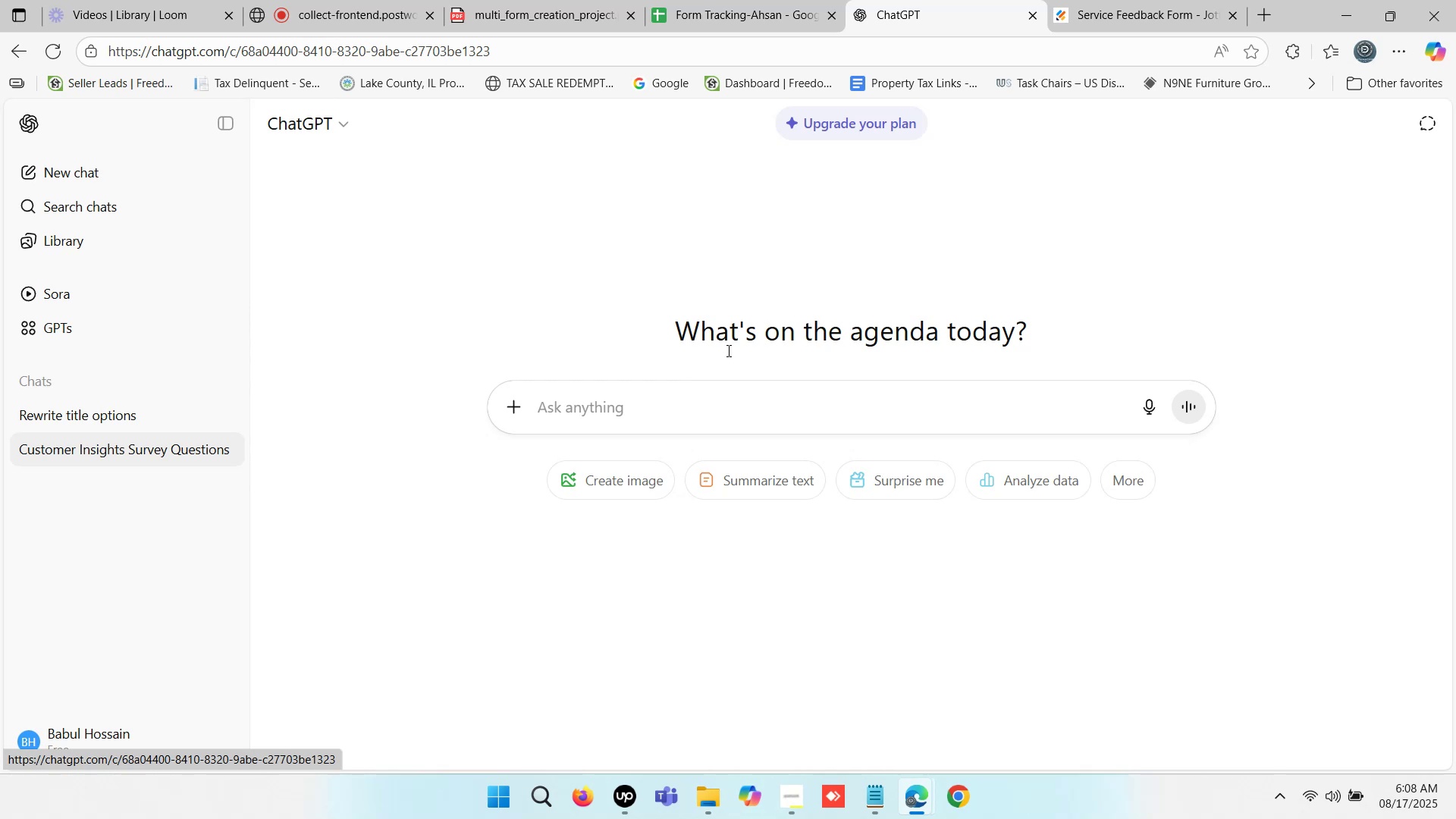 
left_click([113, 411])
 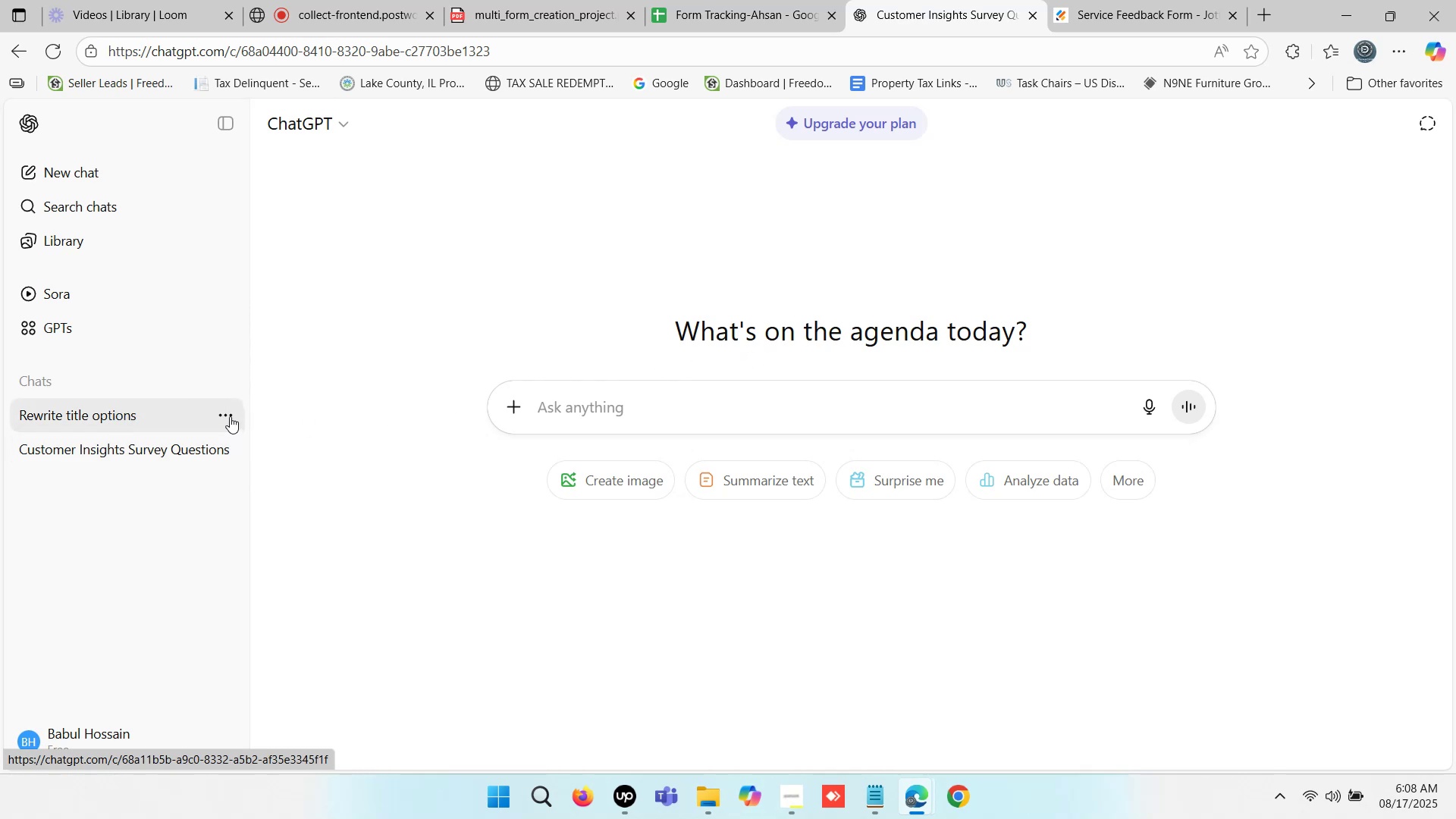 
wait(5.93)
 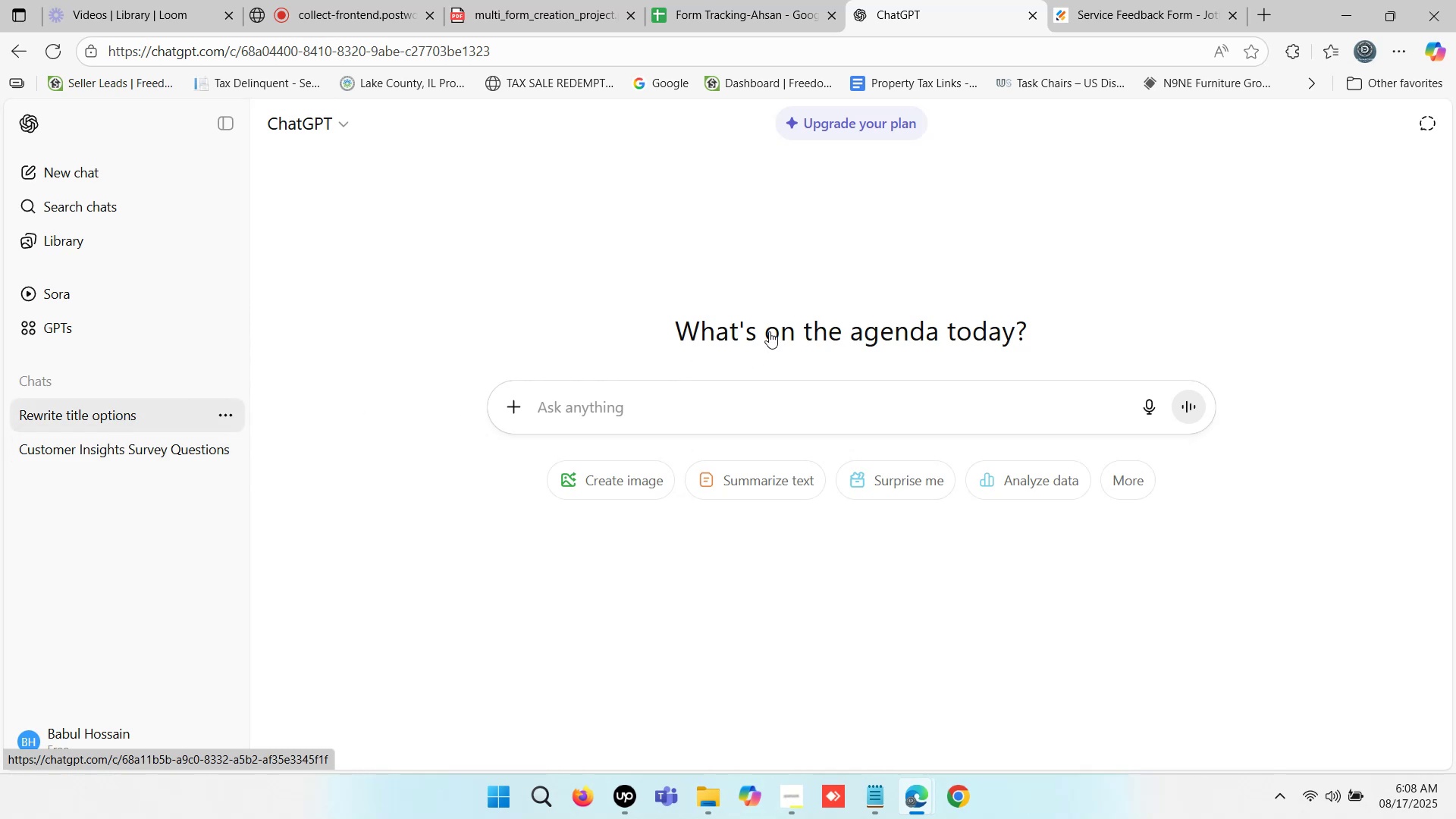 
left_click([223, 413])
 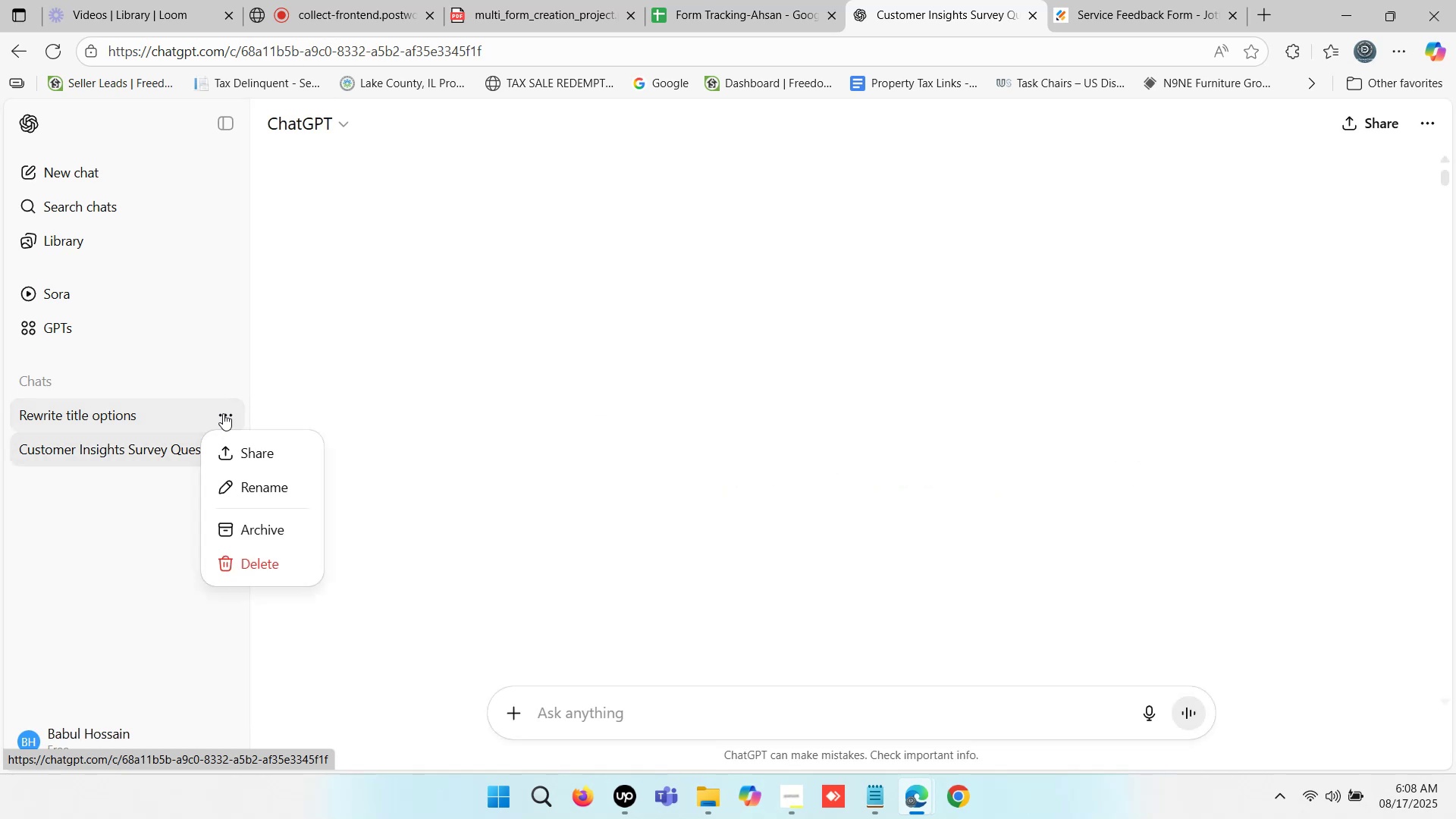 
left_click([300, 316])
 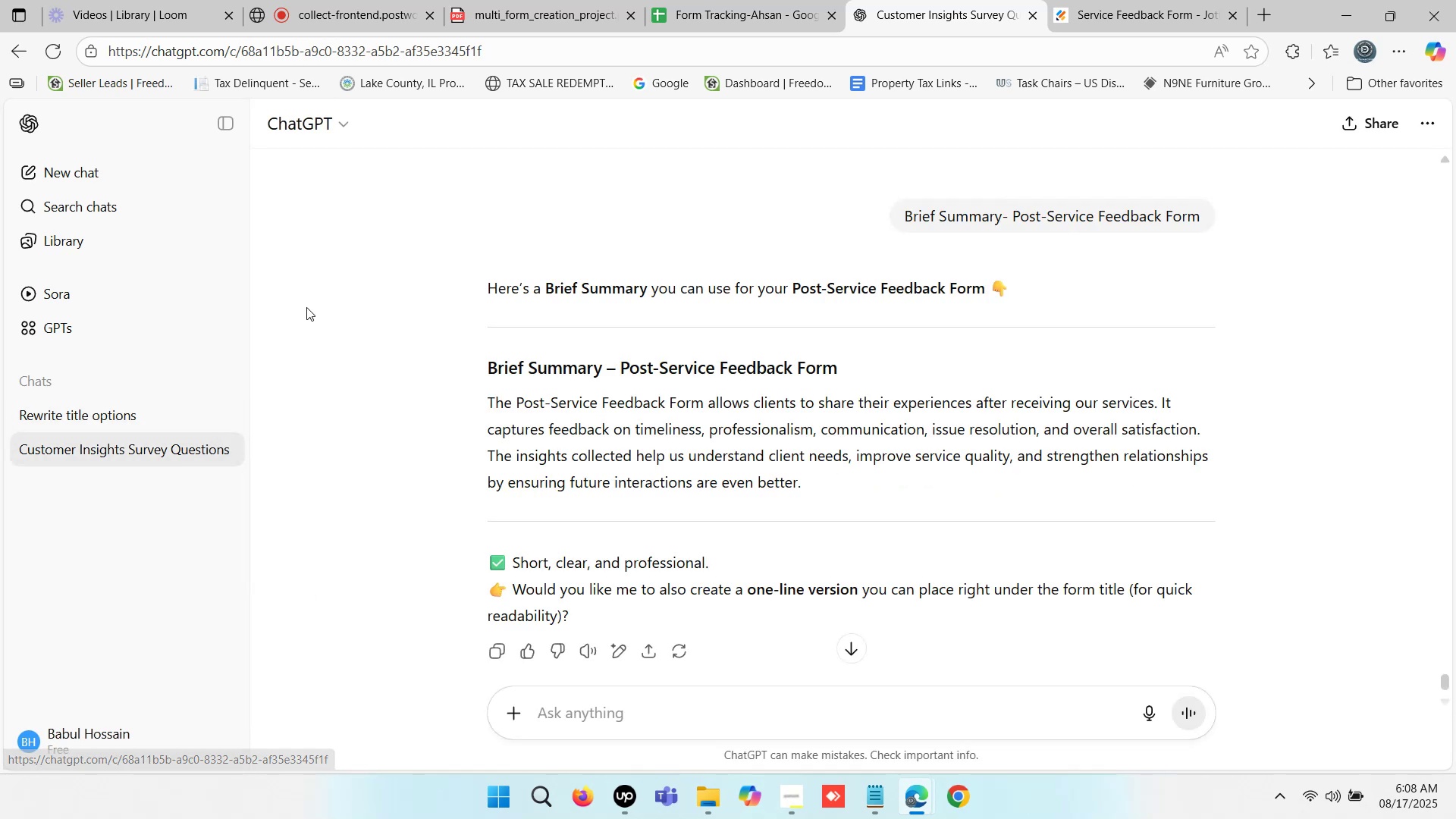 
scroll: coordinate [751, 383], scroll_direction: down, amount: 1.0
 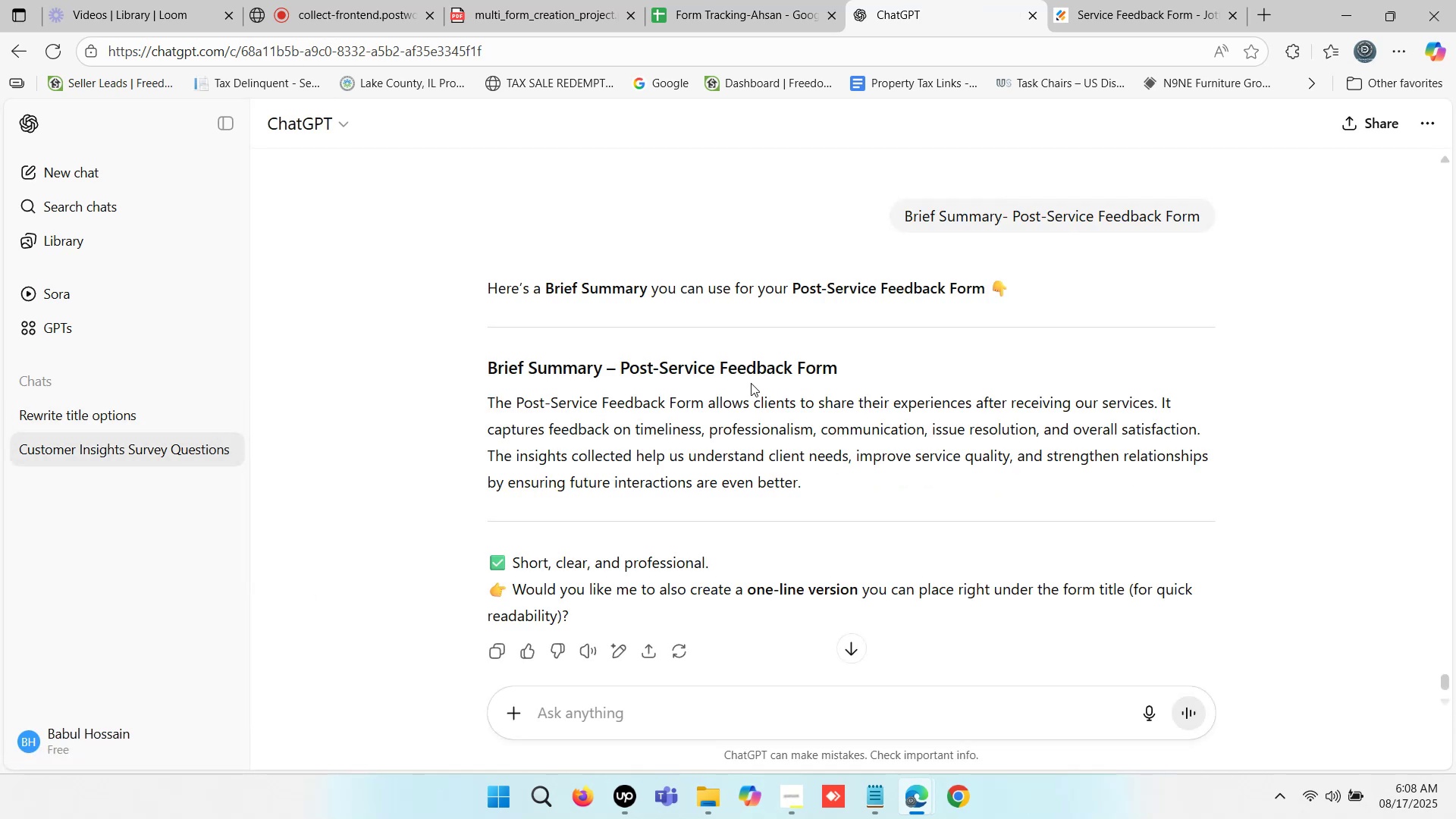 
scroll: coordinate [752, 382], scroll_direction: up, amount: 6.0
 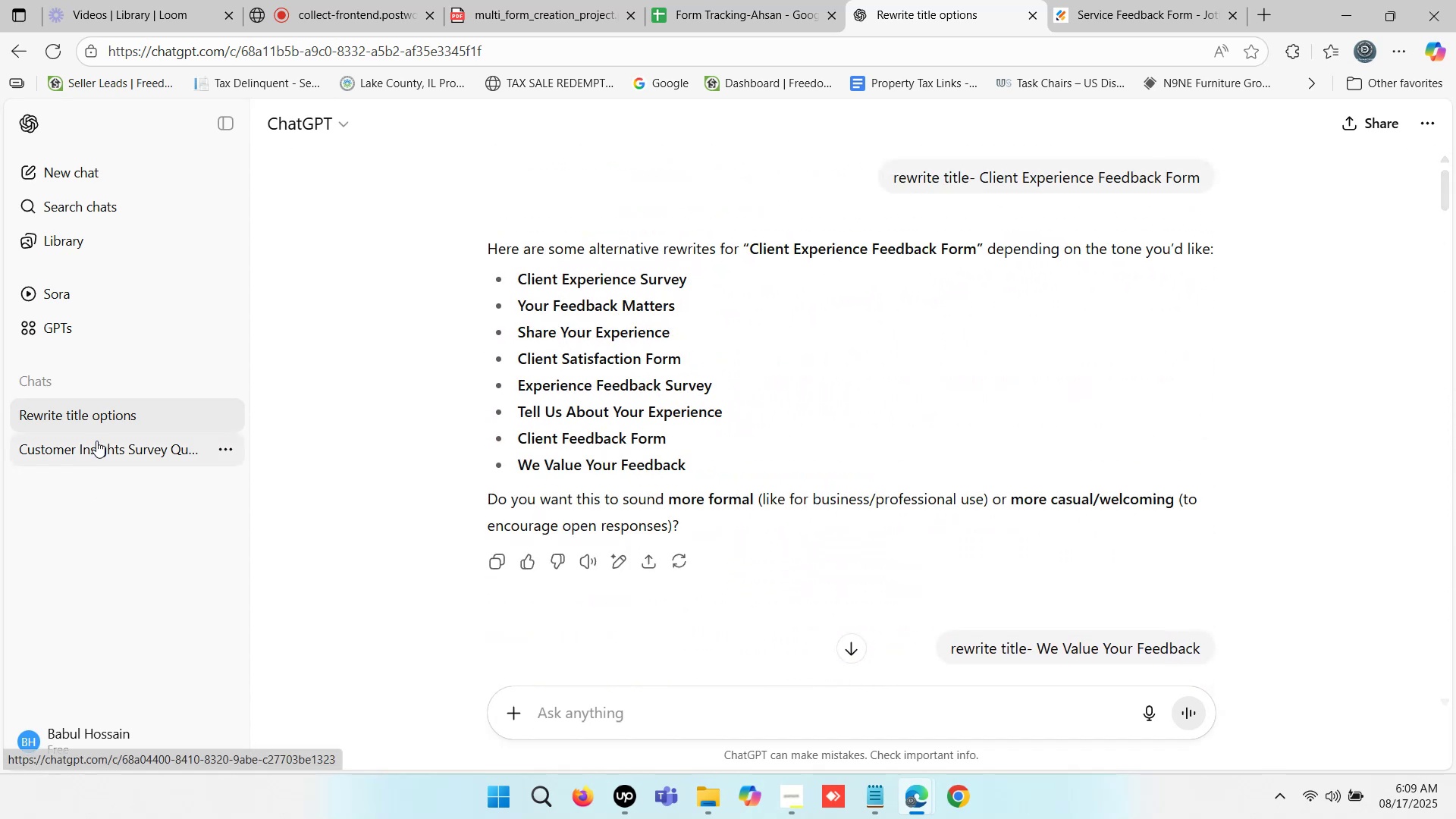 
left_click([96, 441])
 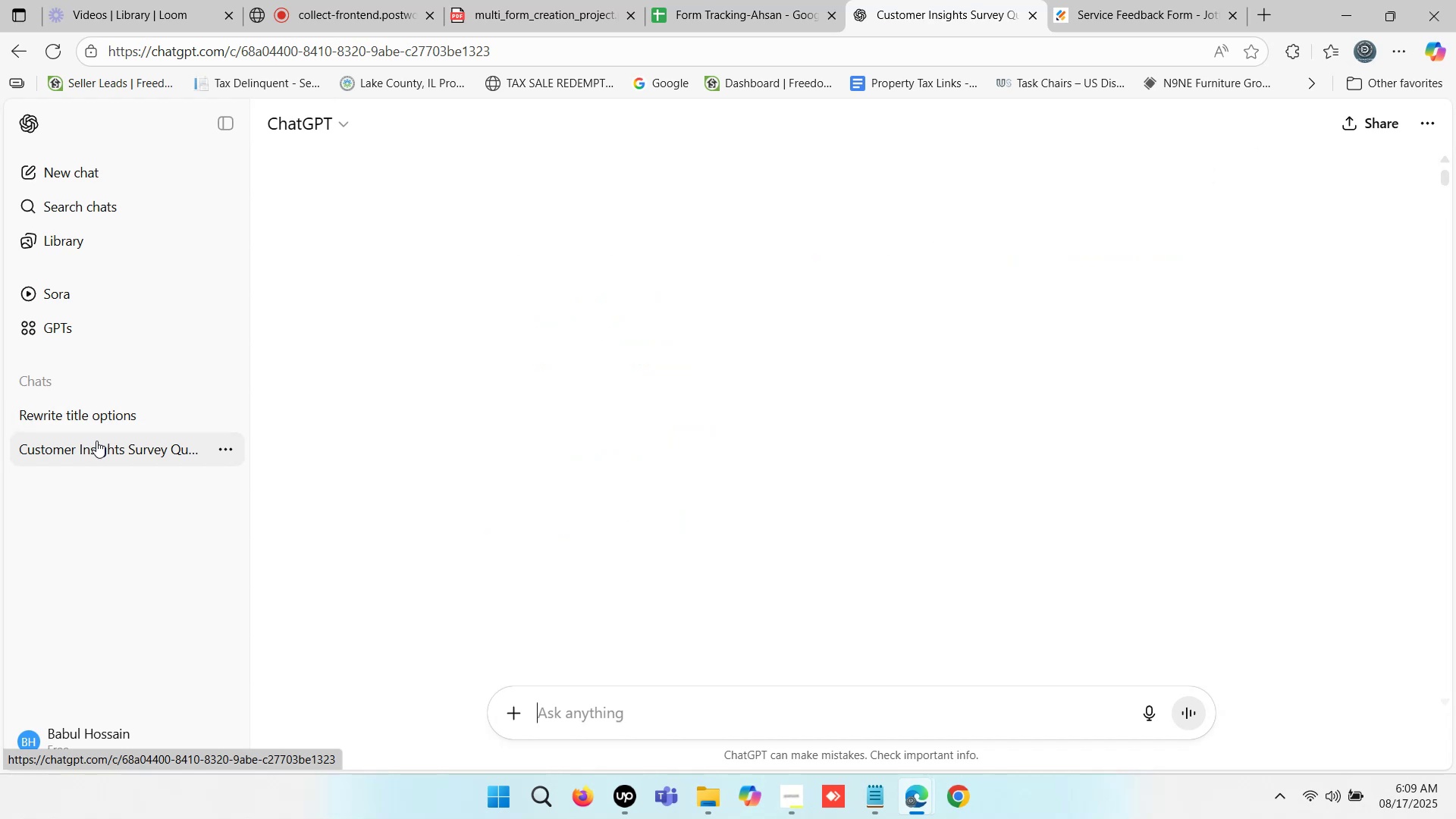 
wait(14.91)
 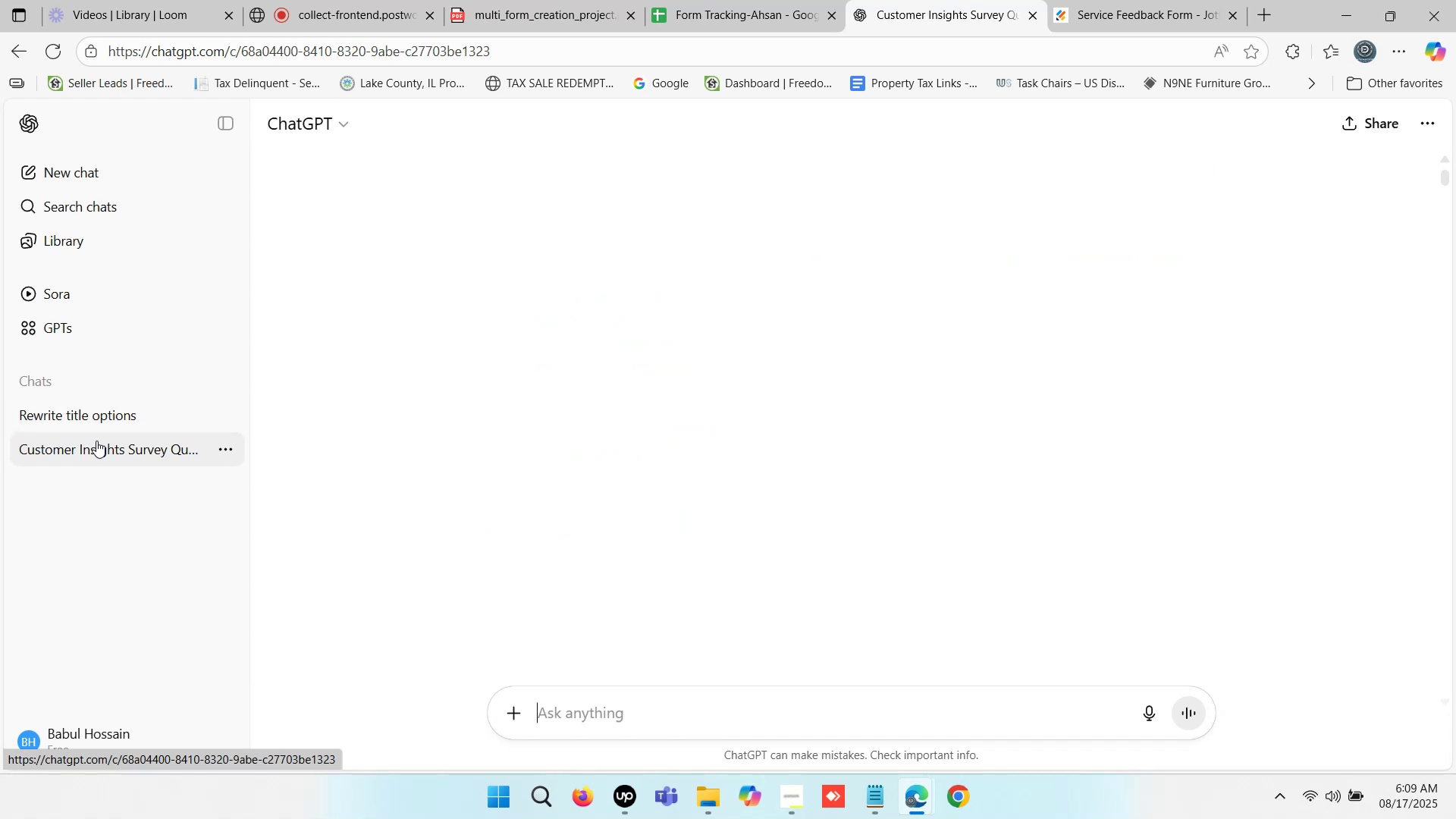 
scroll: coordinate [821, 375], scroll_direction: up, amount: 56.0
 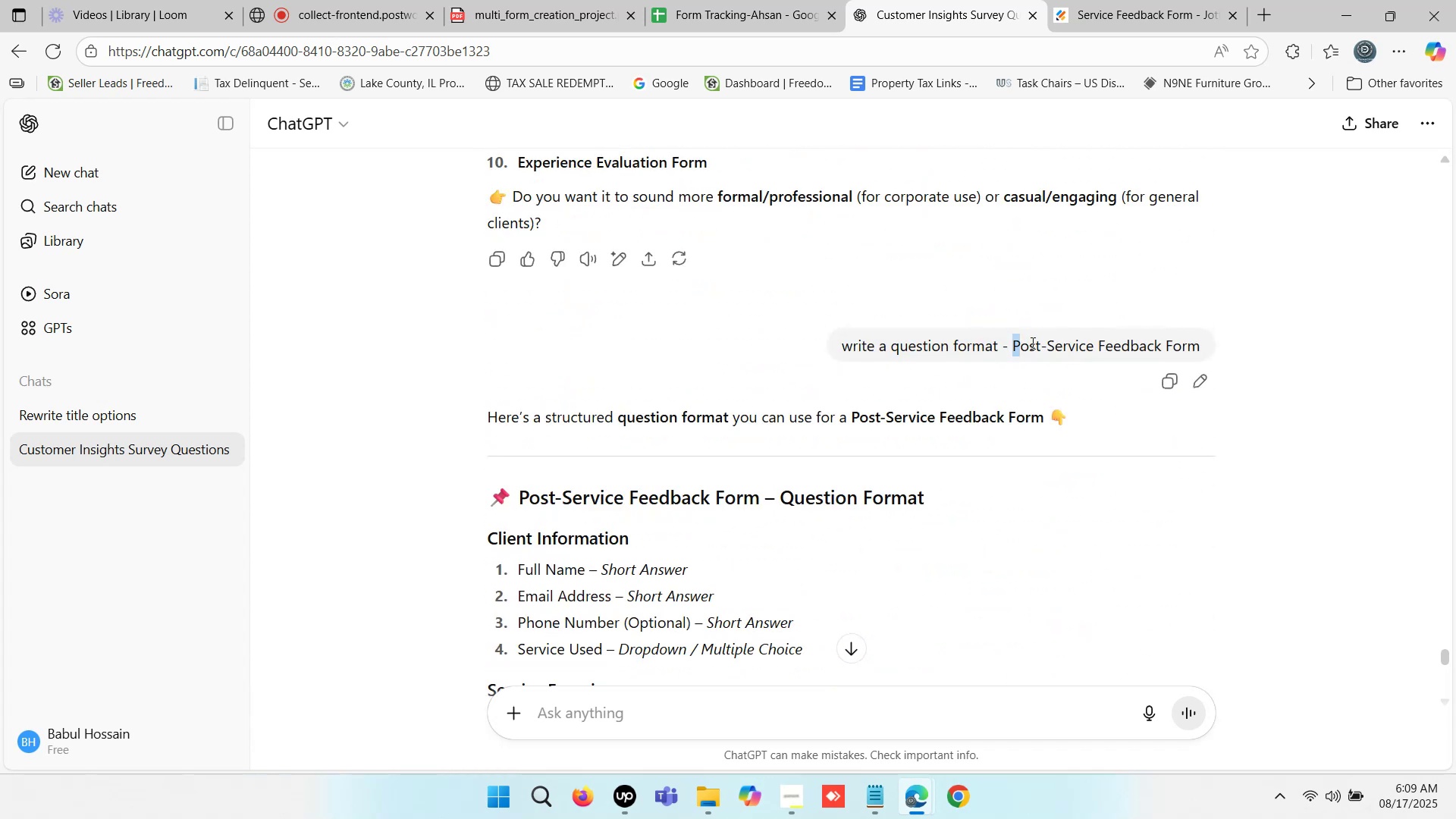 
left_click([891, 342])
 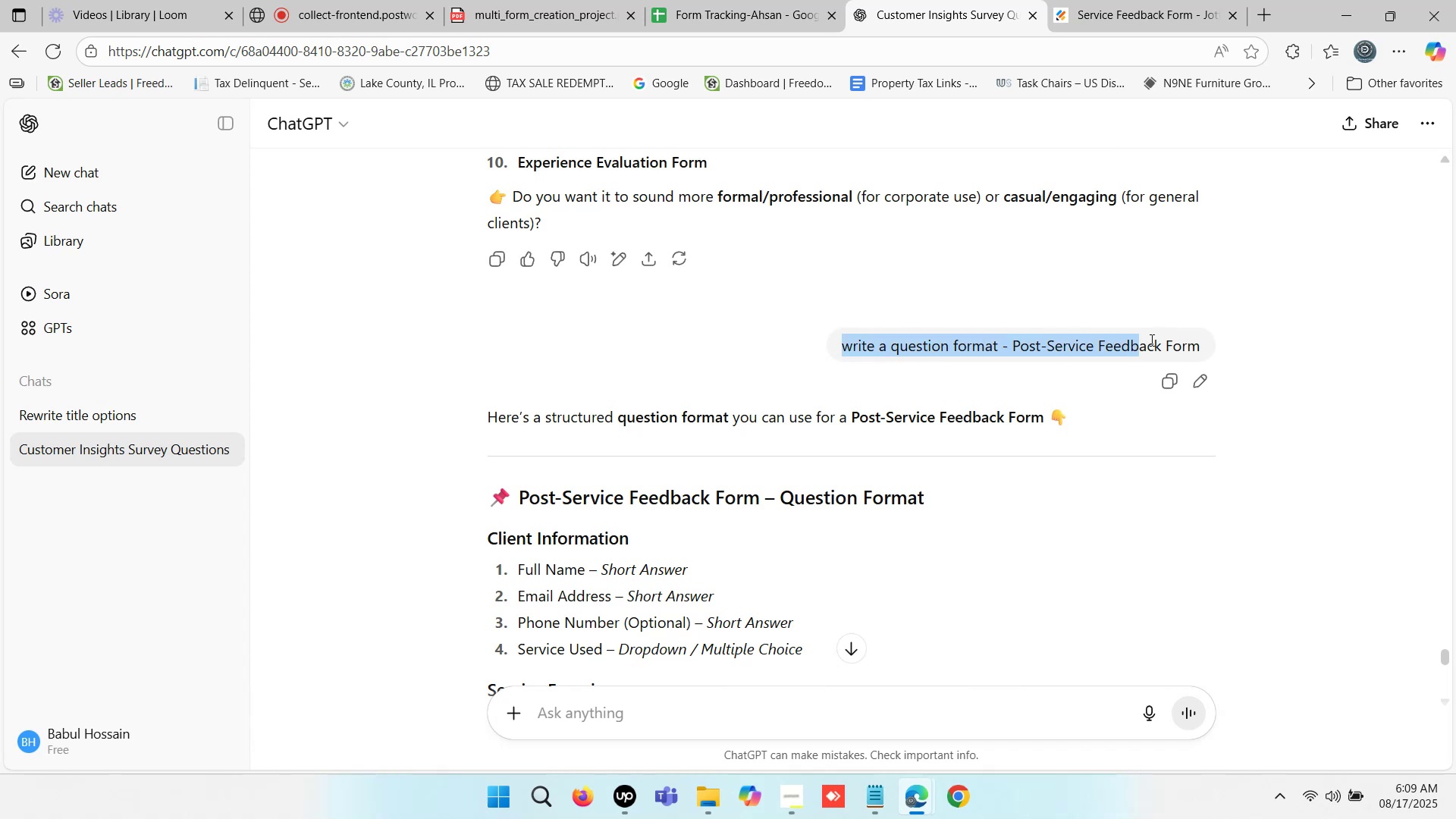 
key(Control+ControlLeft)
 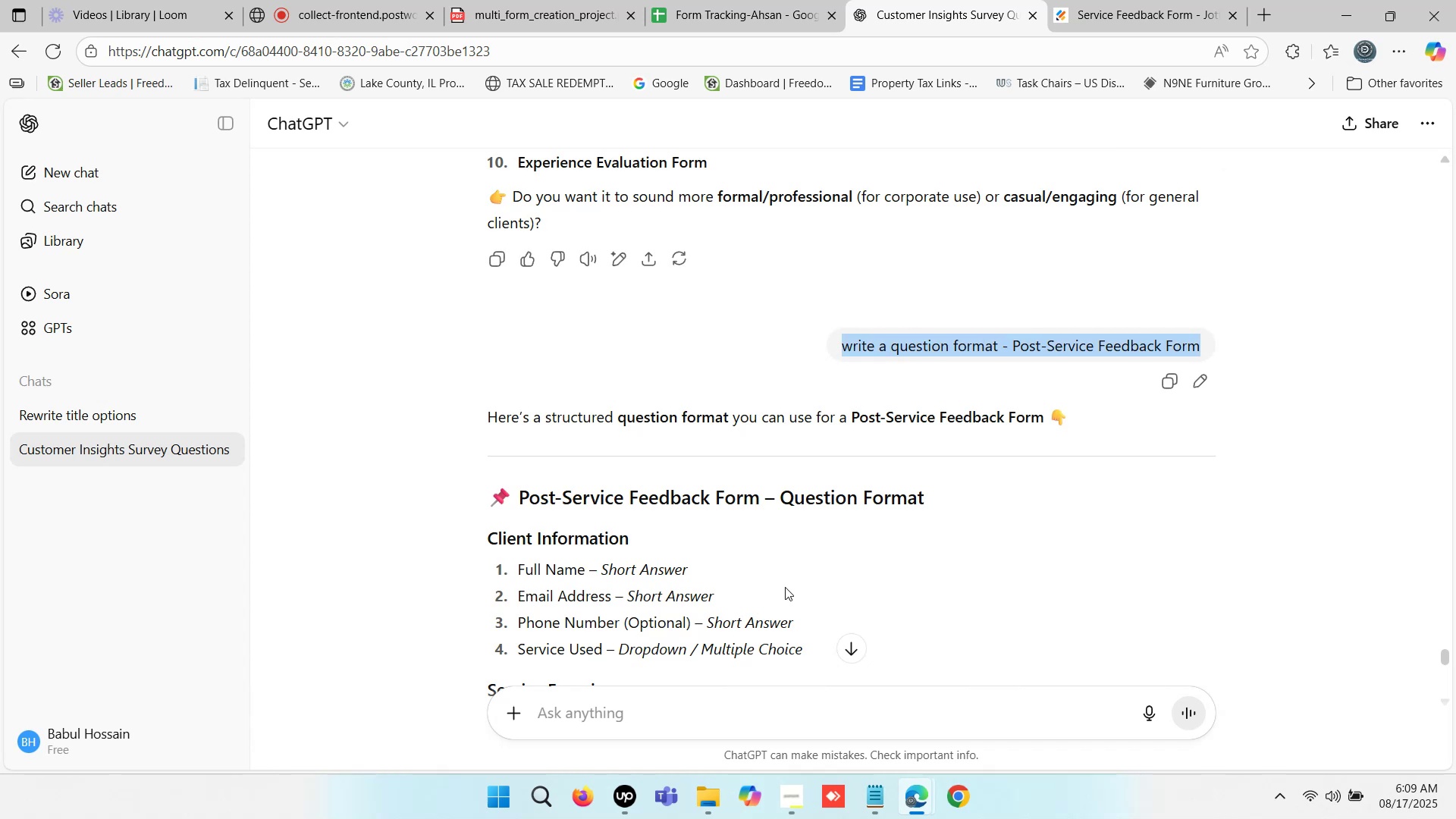 
key(Control+C)
 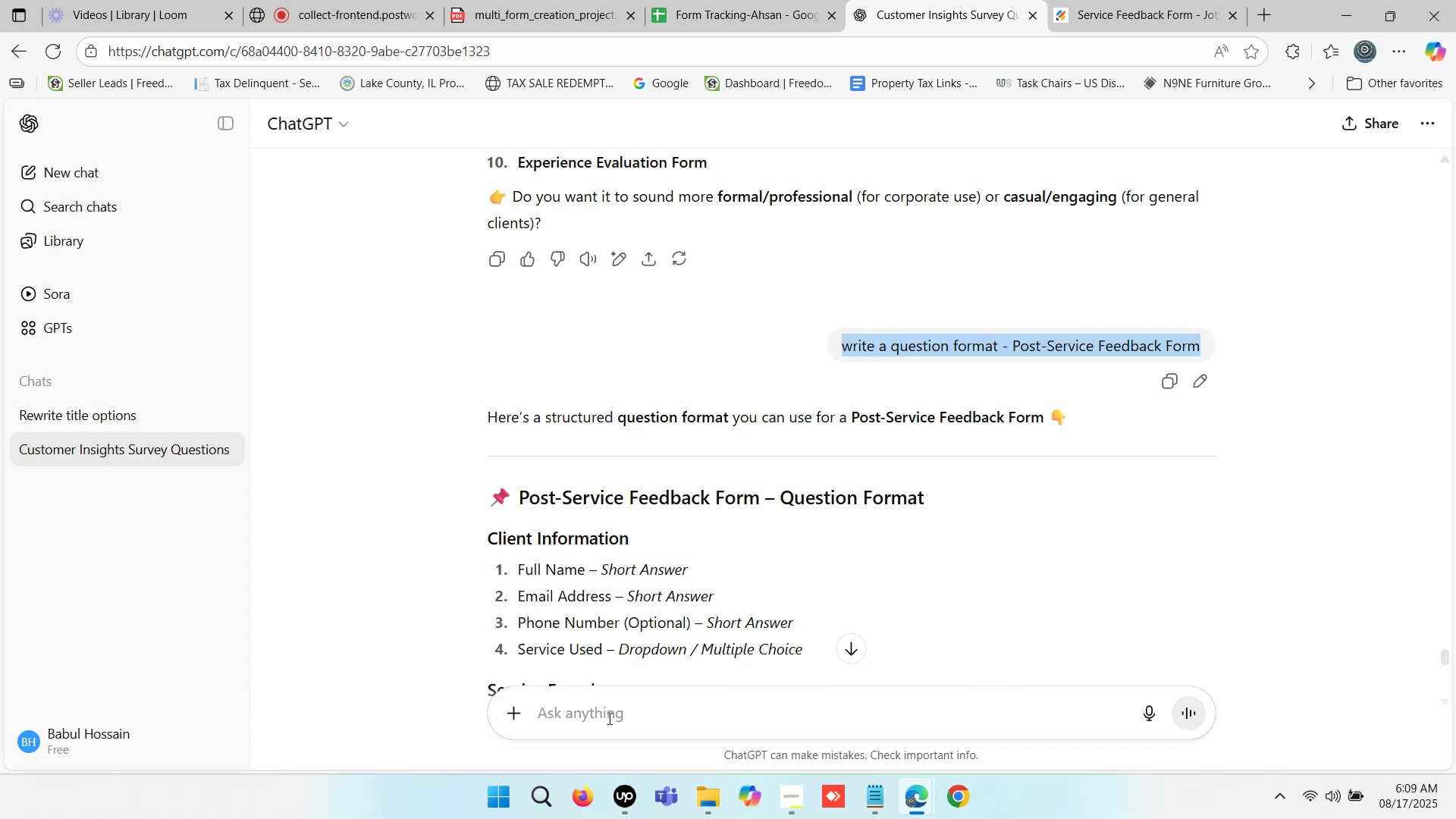 
left_click([603, 718])
 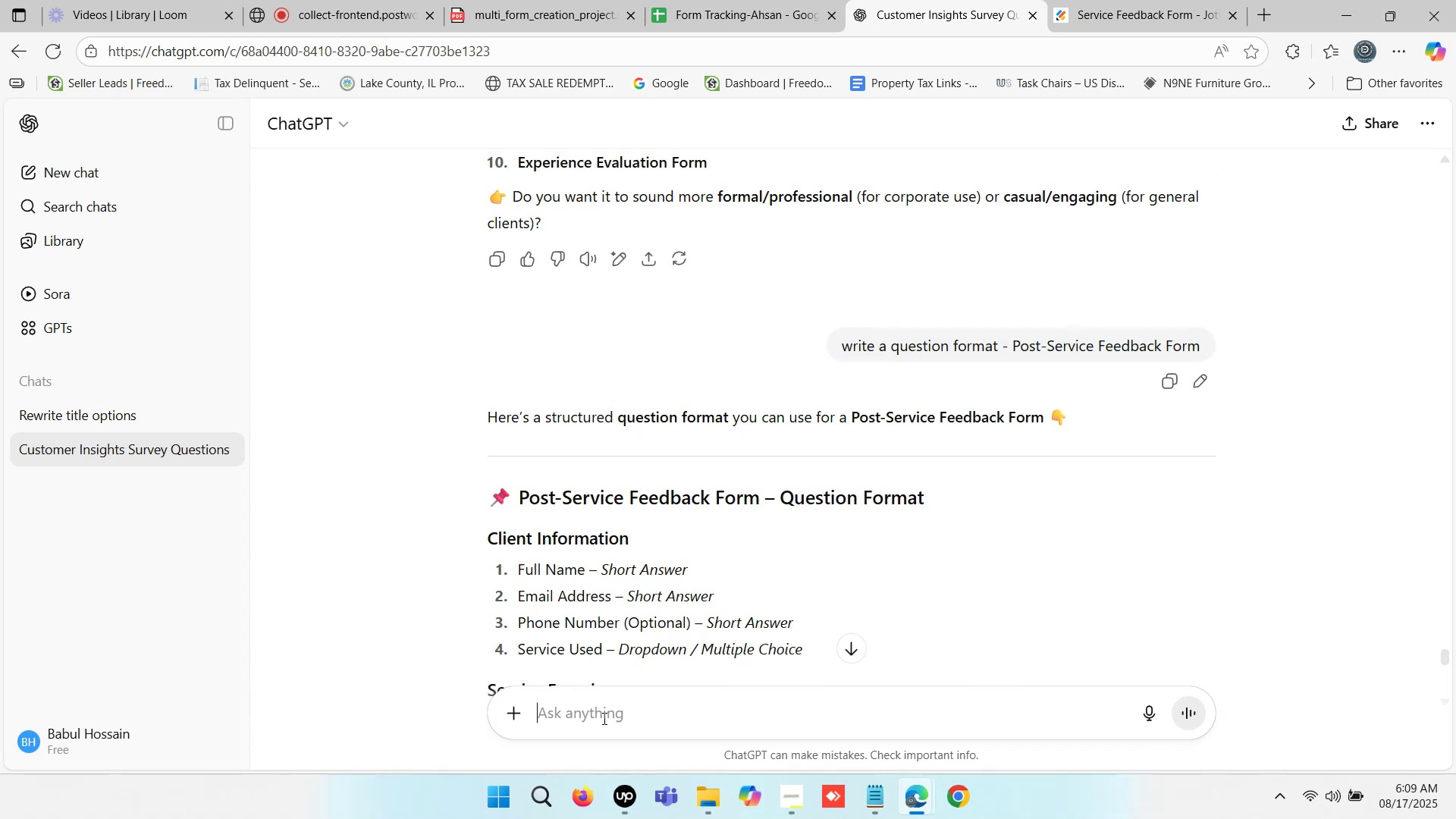 
key(Control+ControlLeft)
 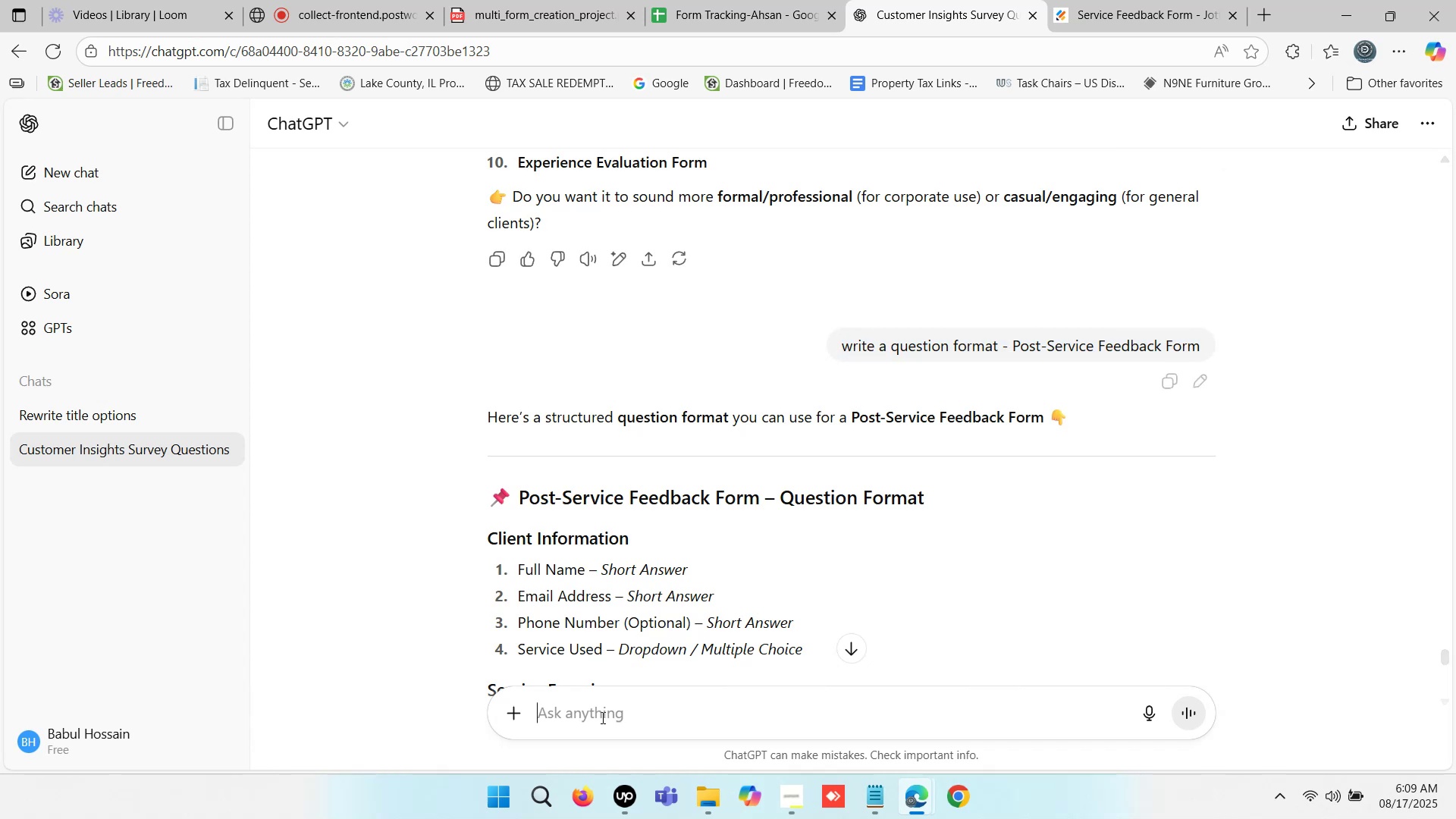 
key(Control+V)
 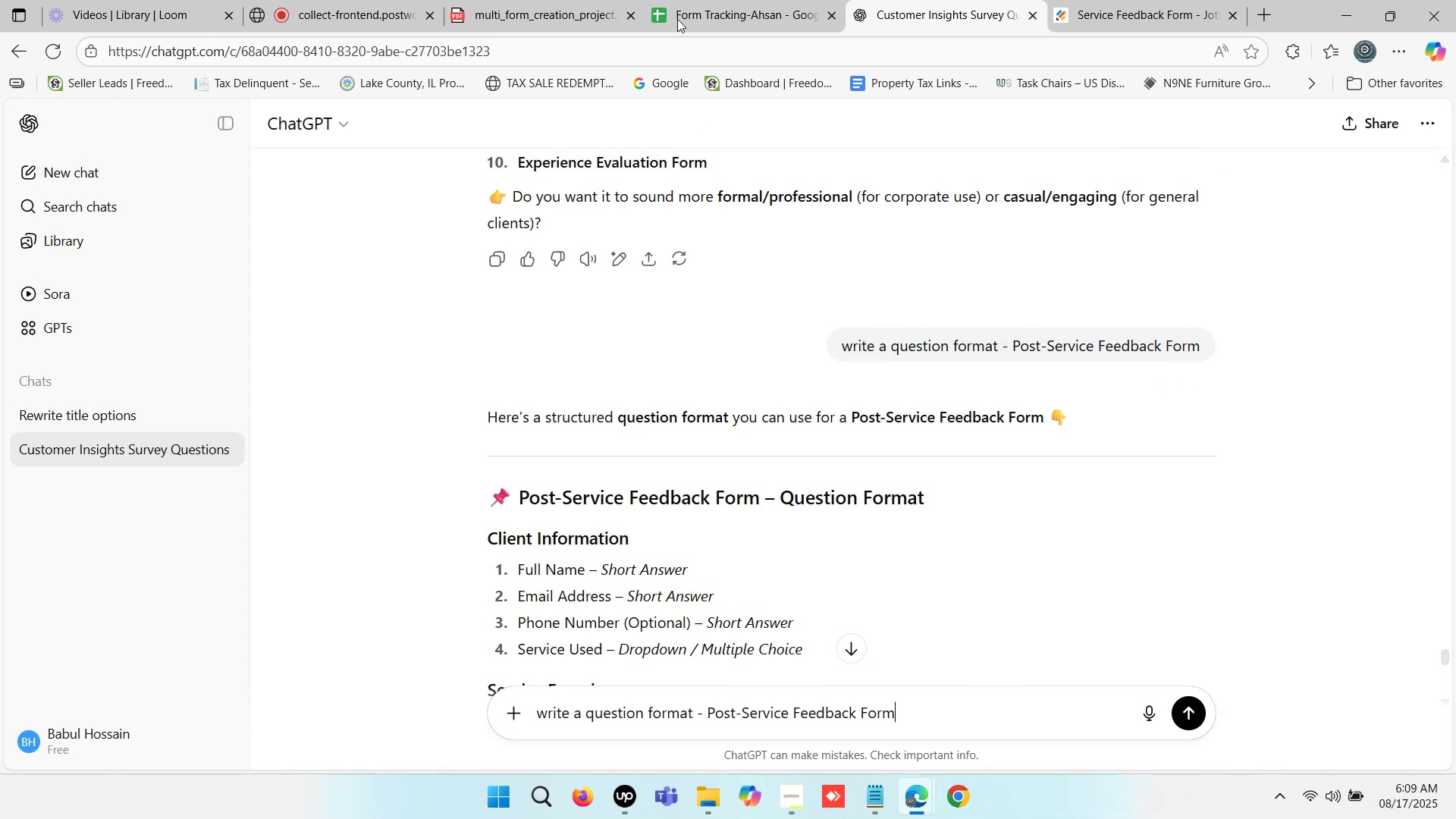 
left_click([756, 0])
 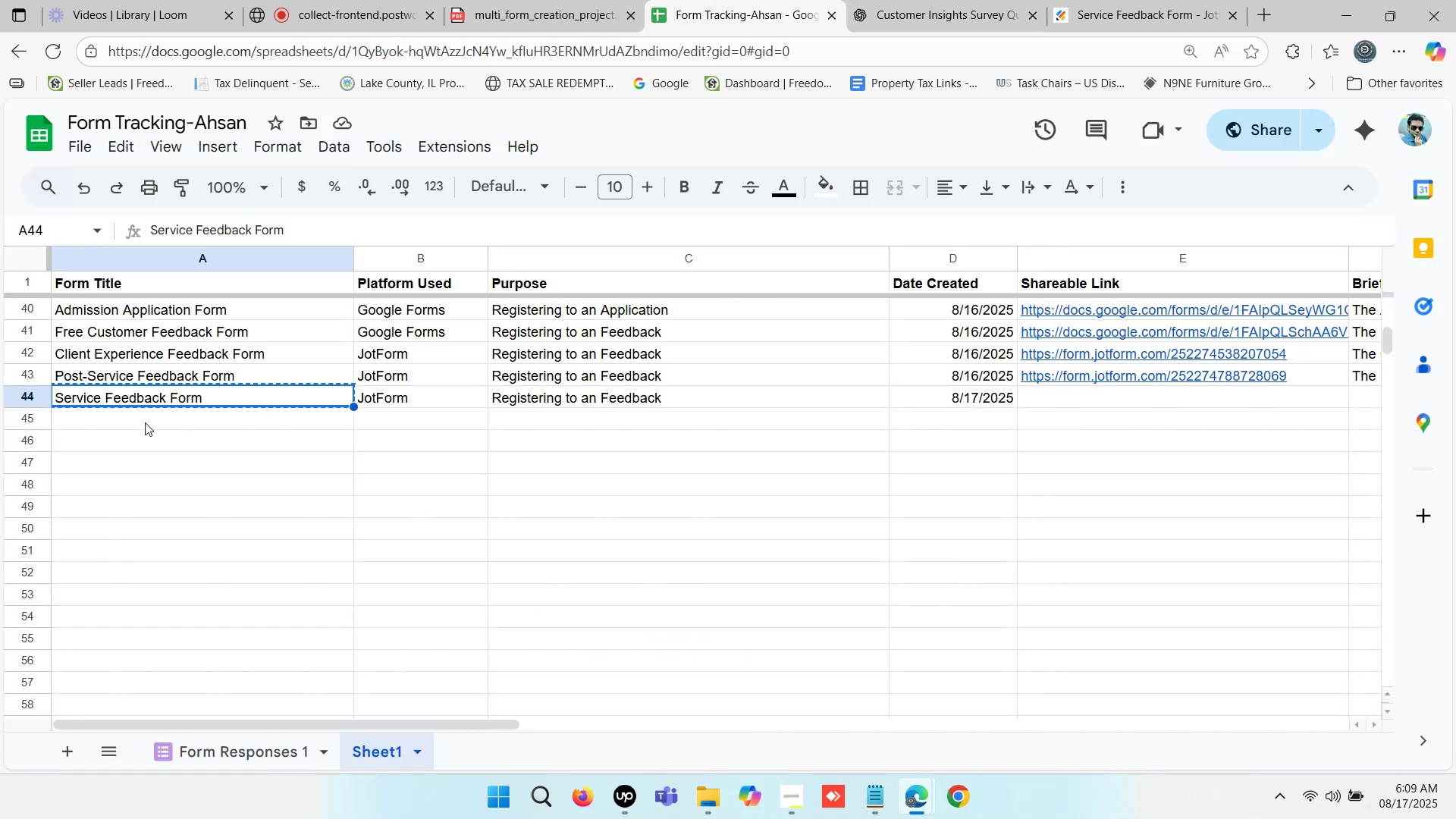 
key(Control+C)
 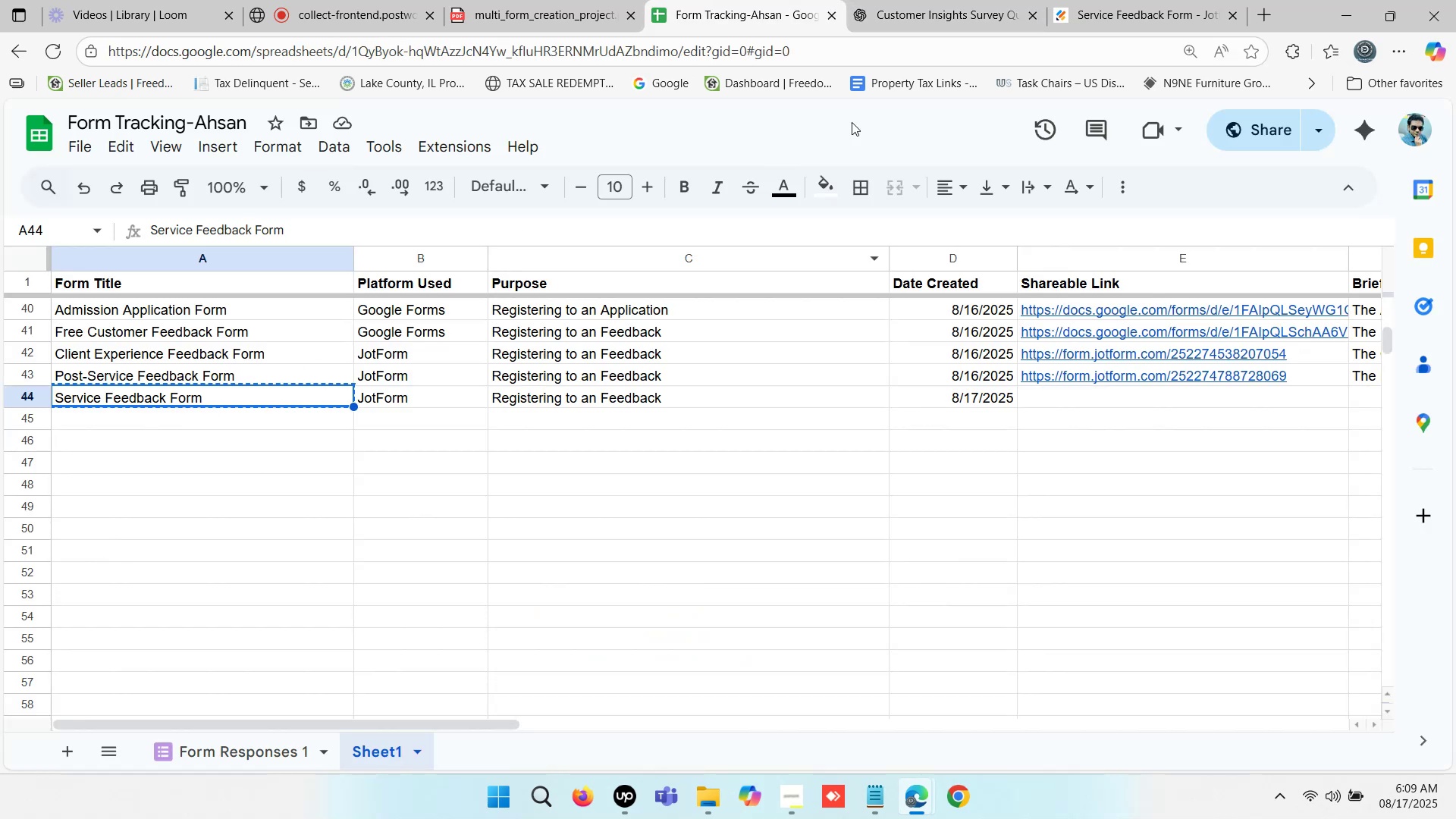 
key(Control+C)
 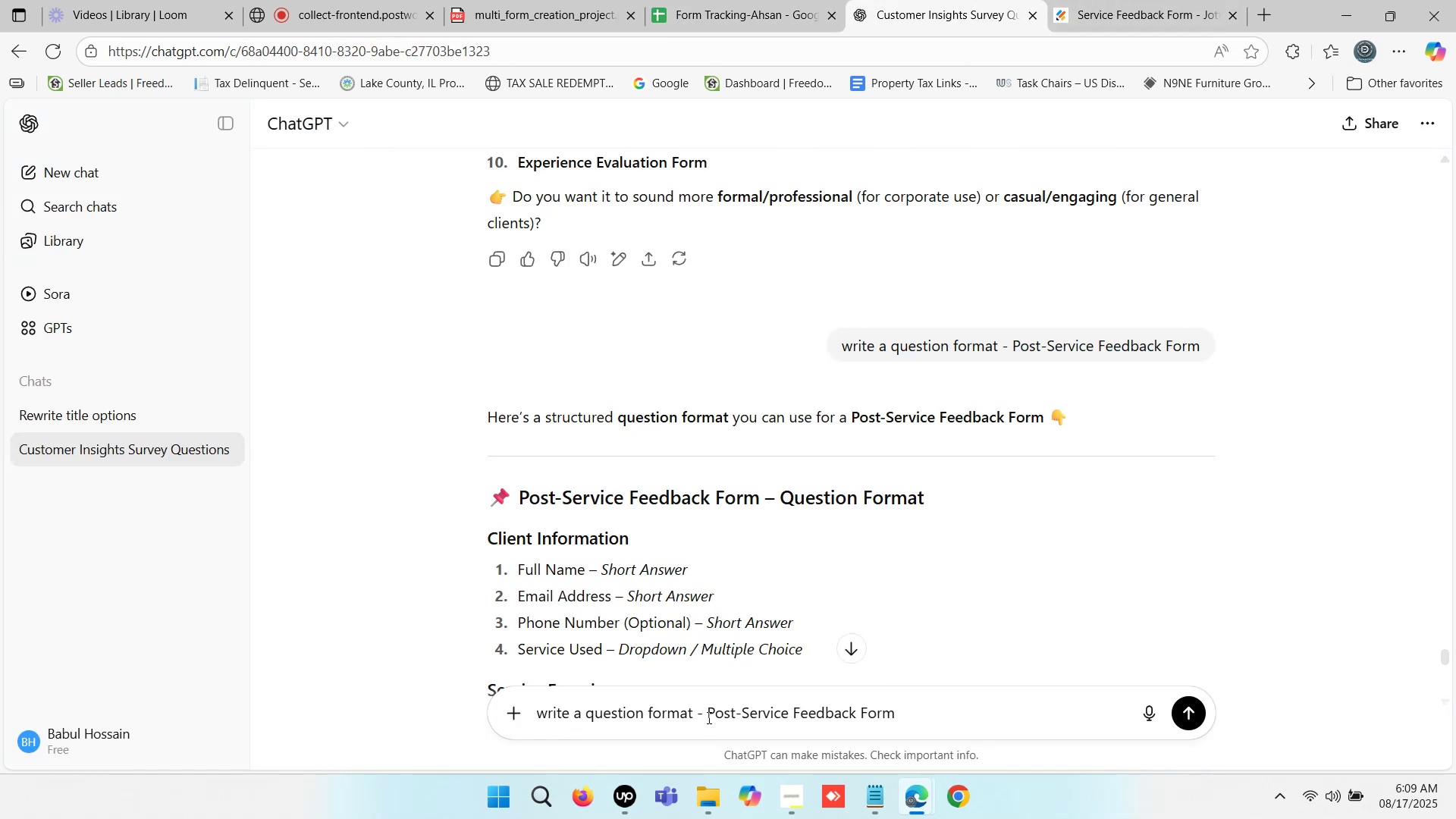 
key(Control+V)
 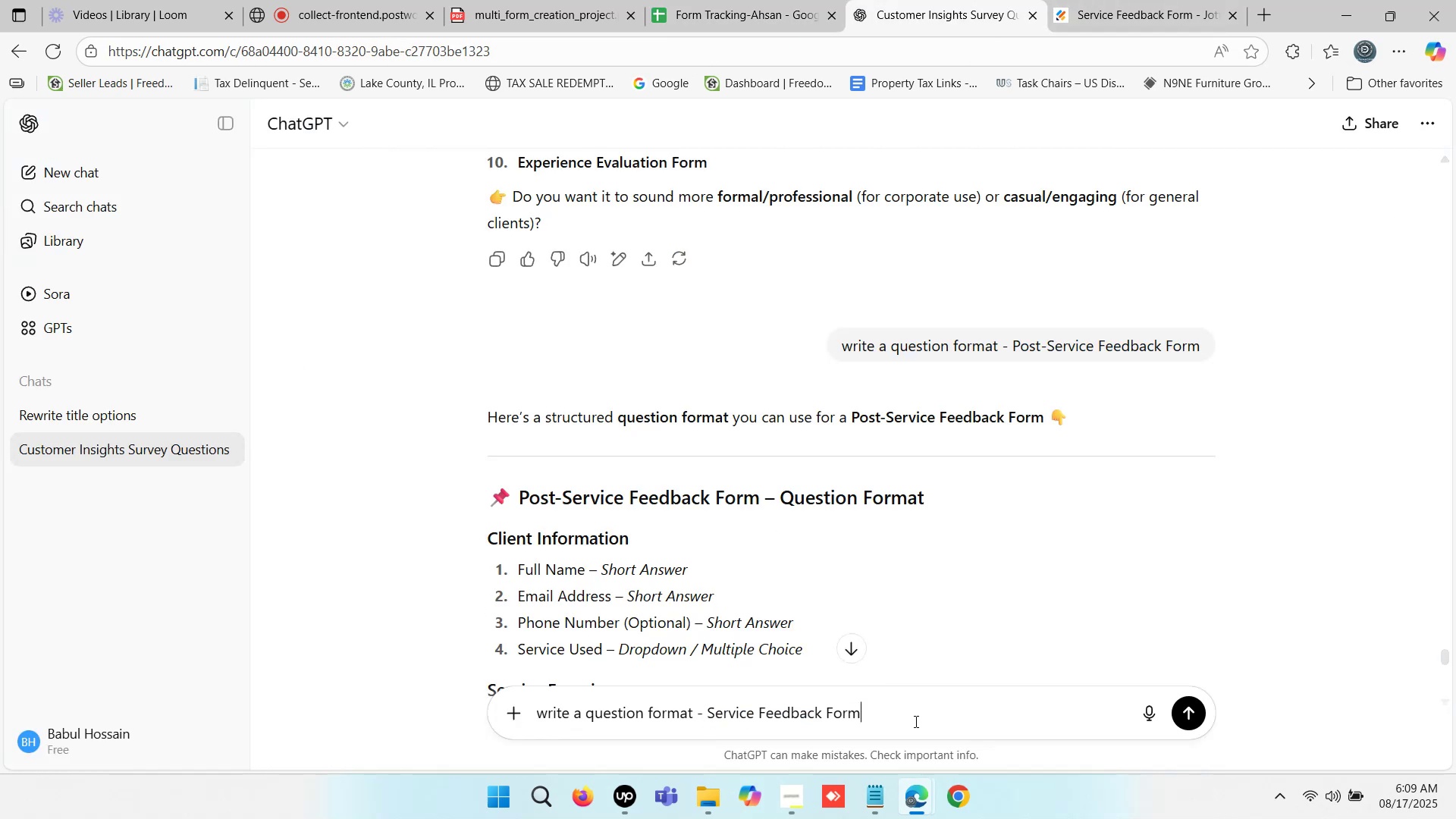 
left_click([911, 718])
 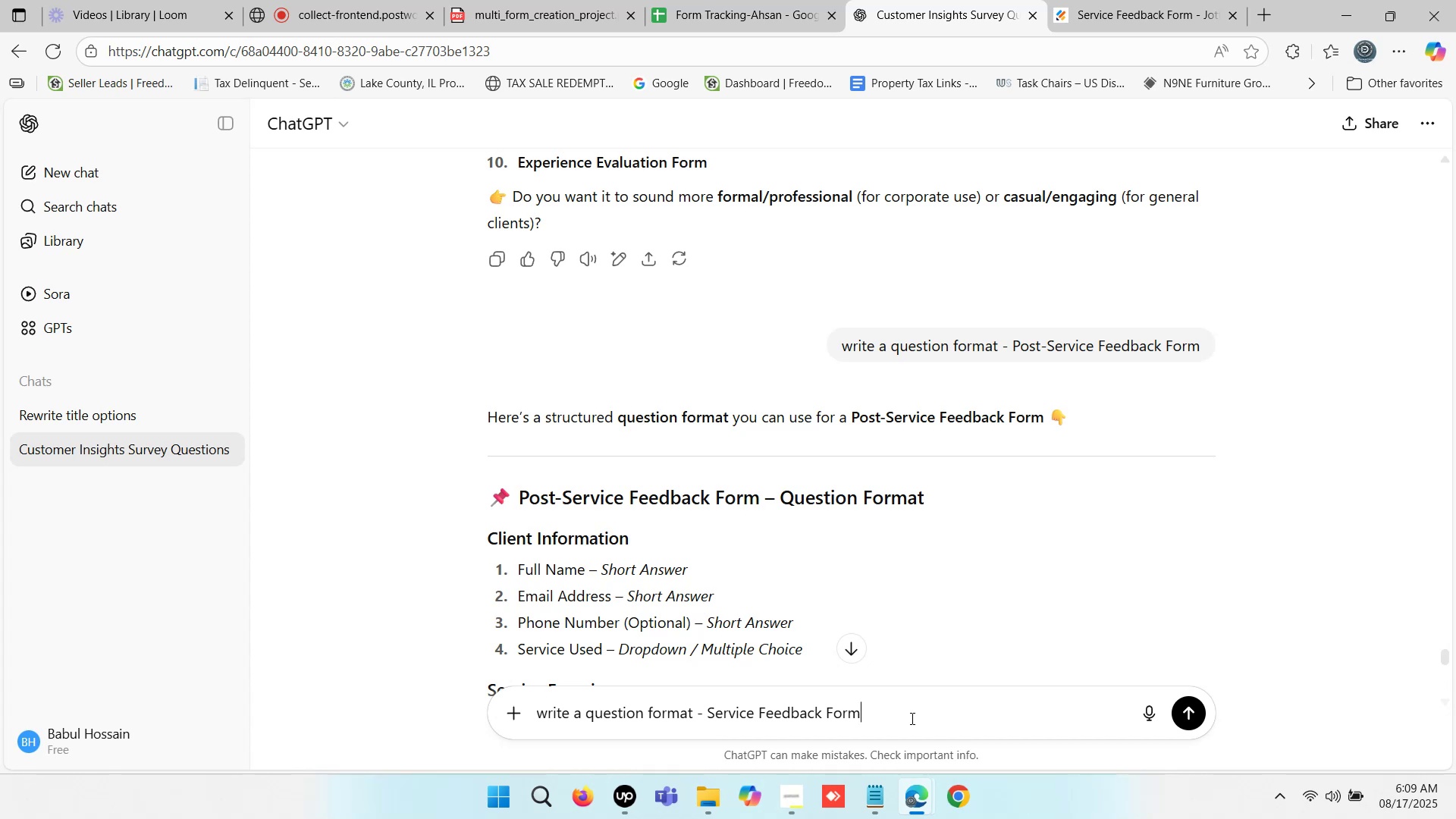 
key(Enter)
 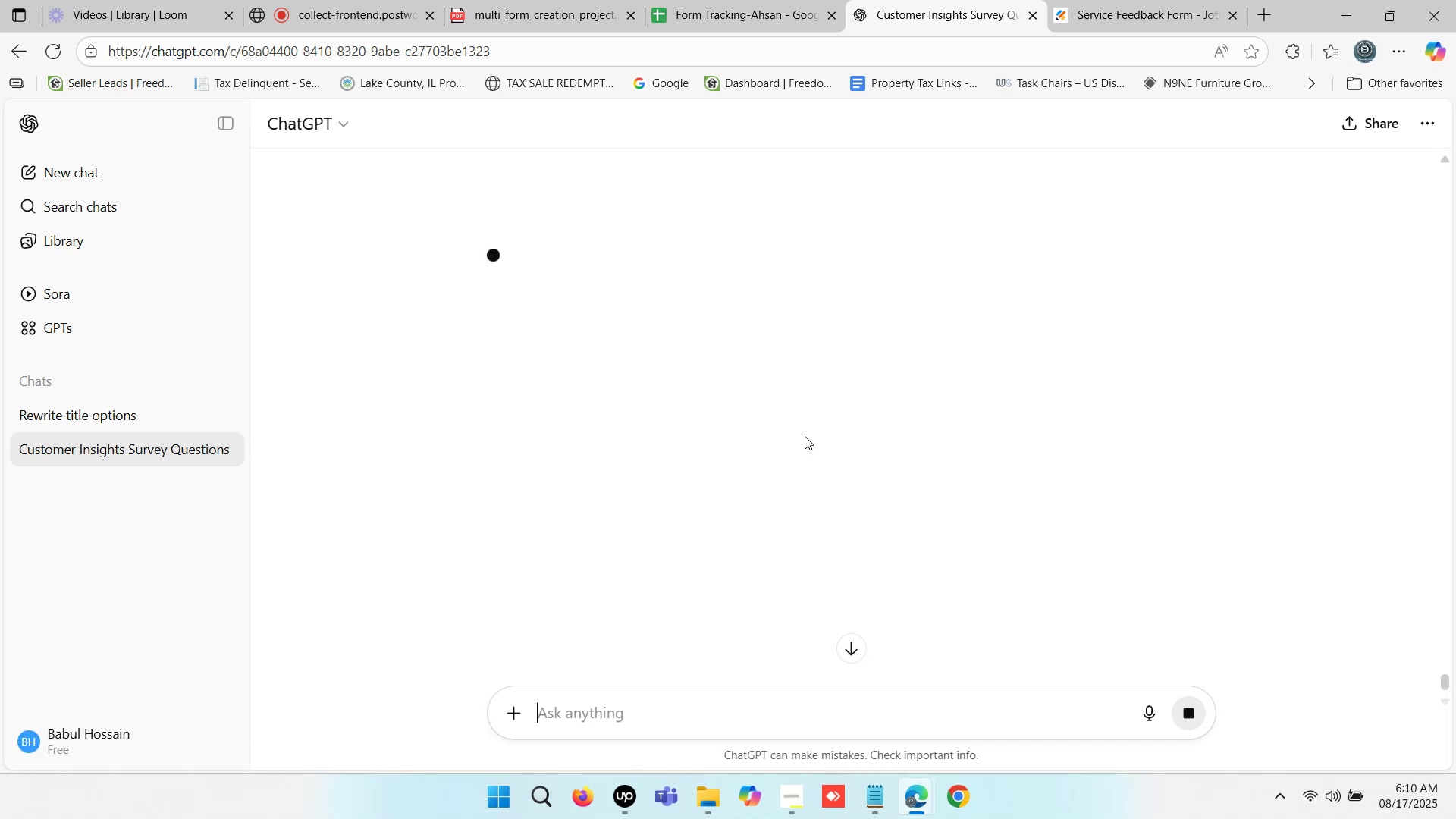 
wait(20.16)
 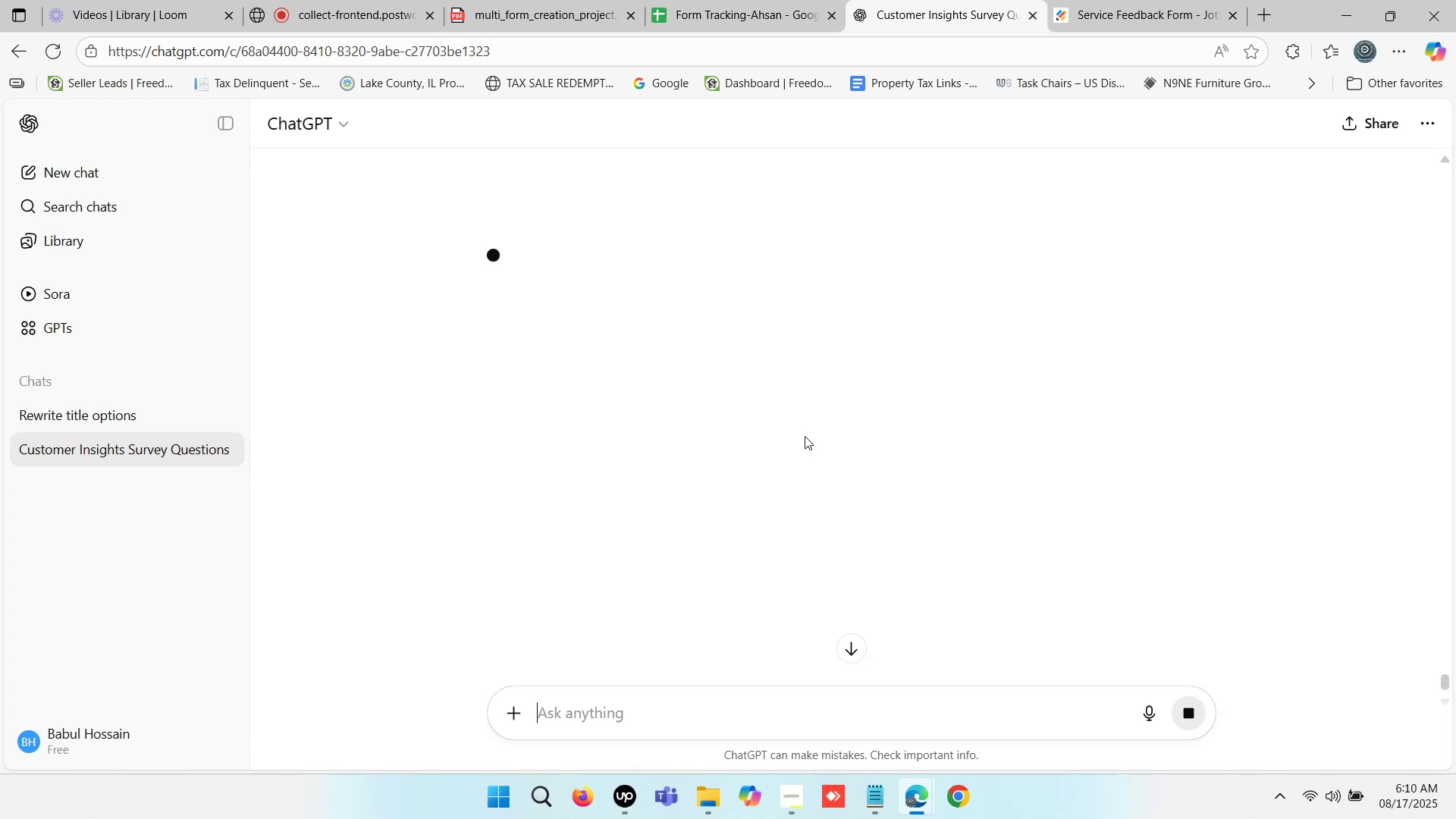 
scroll: coordinate [774, 425], scroll_direction: down, amount: 1.0
 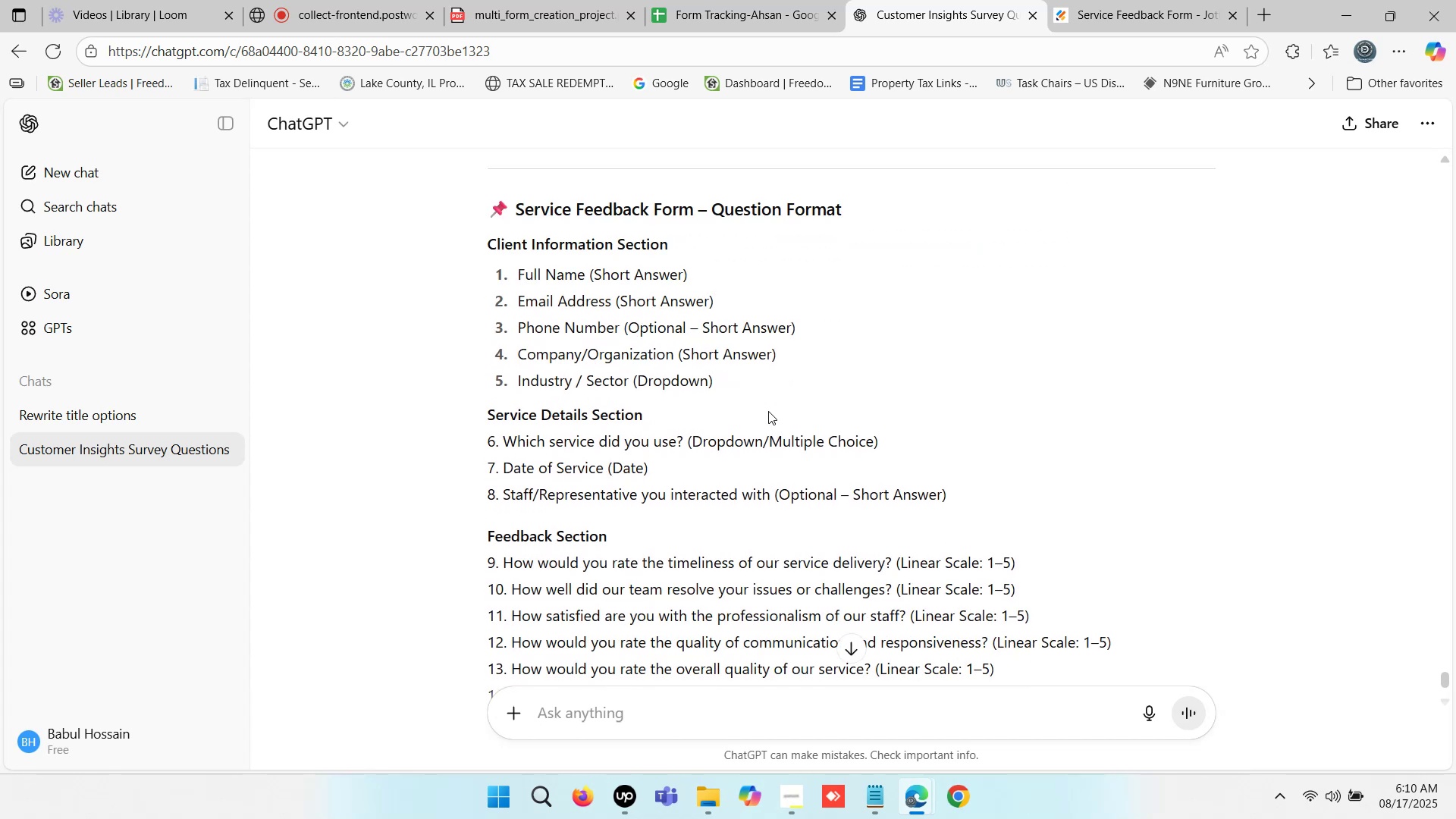 
wait(5.24)
 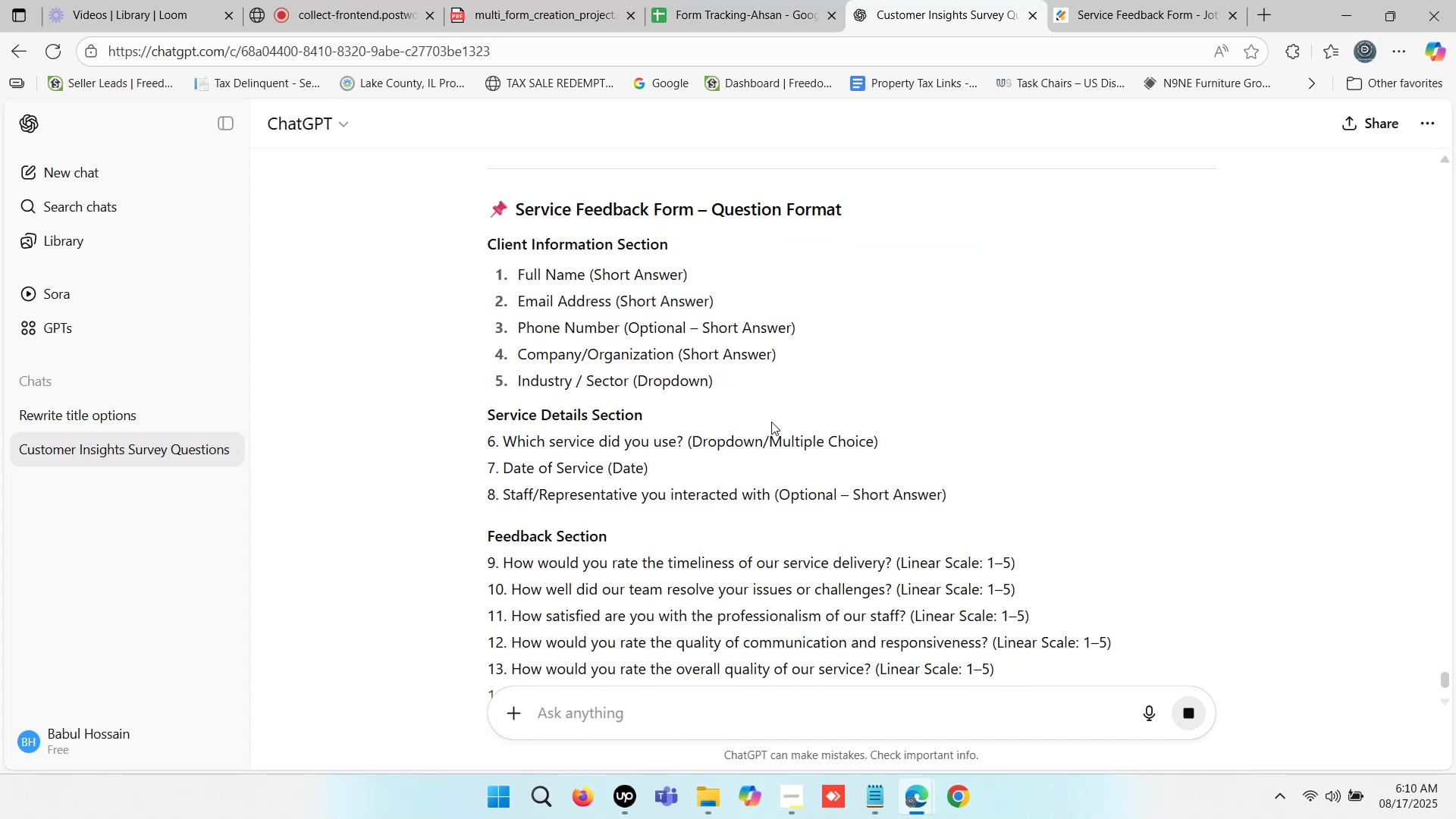 
scroll: coordinate [768, 411], scroll_direction: down, amount: 1.0
 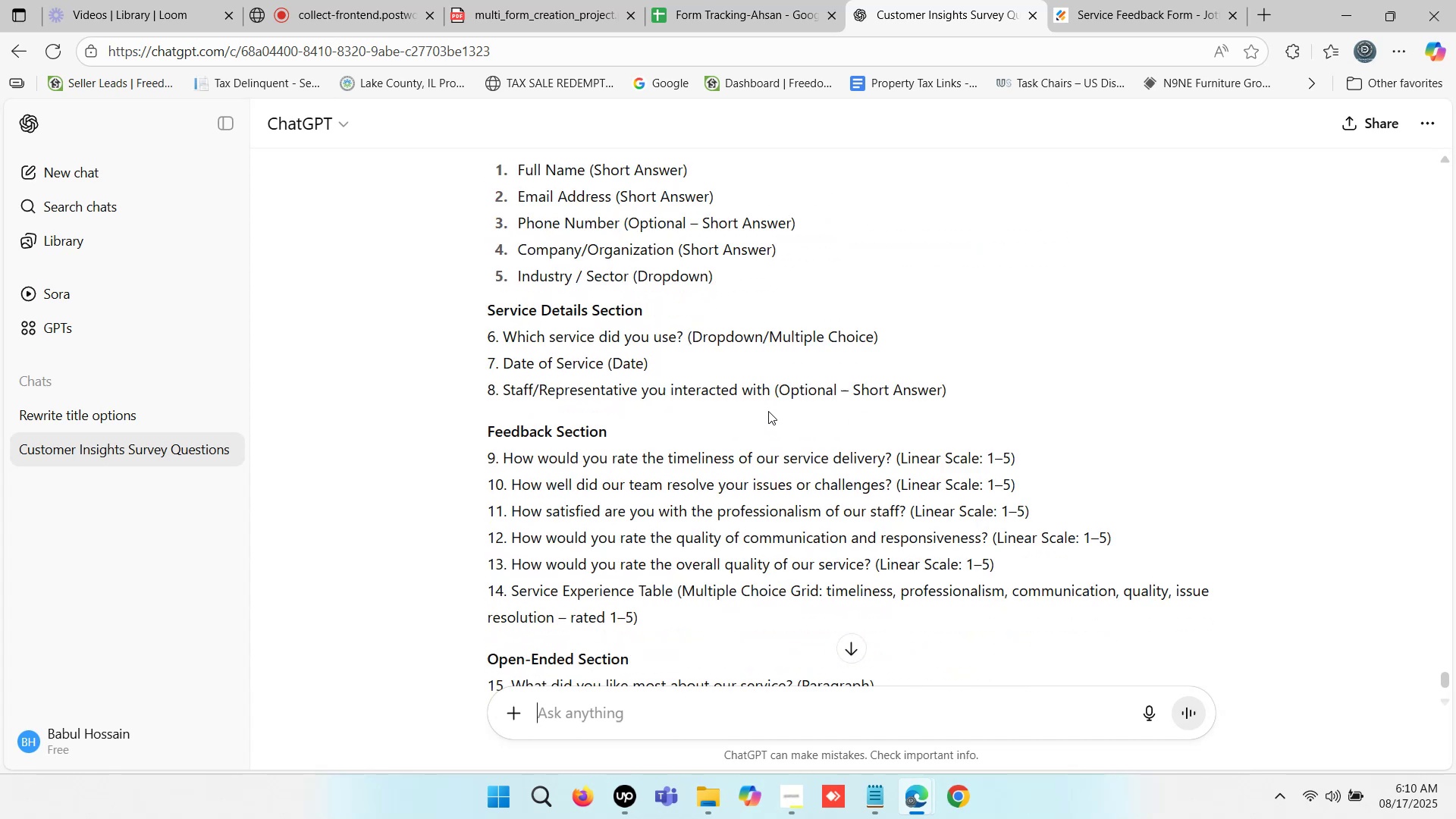 
scroll: coordinate [768, 411], scroll_direction: up, amount: 1.0
 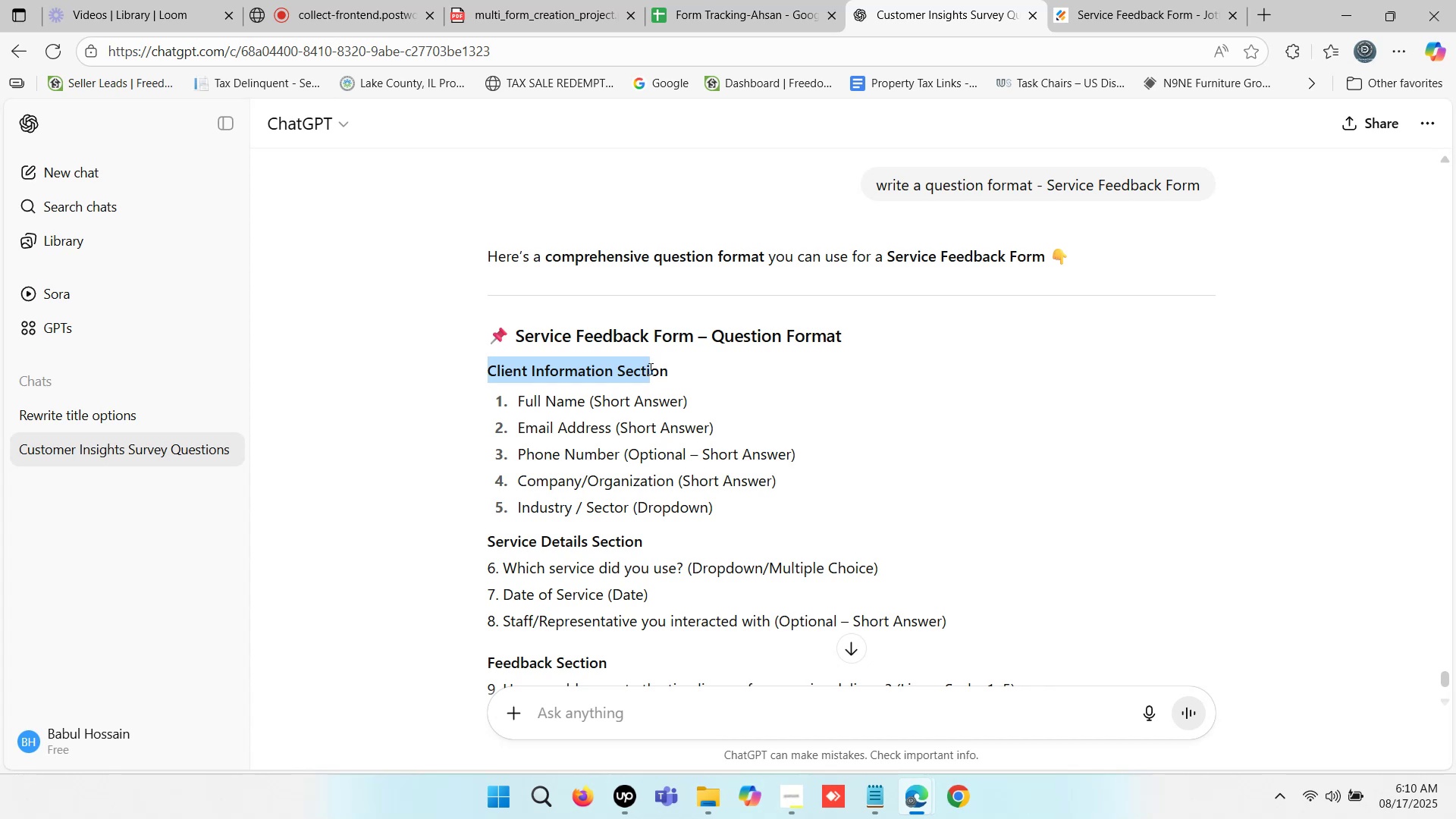 
key(Control+C)
 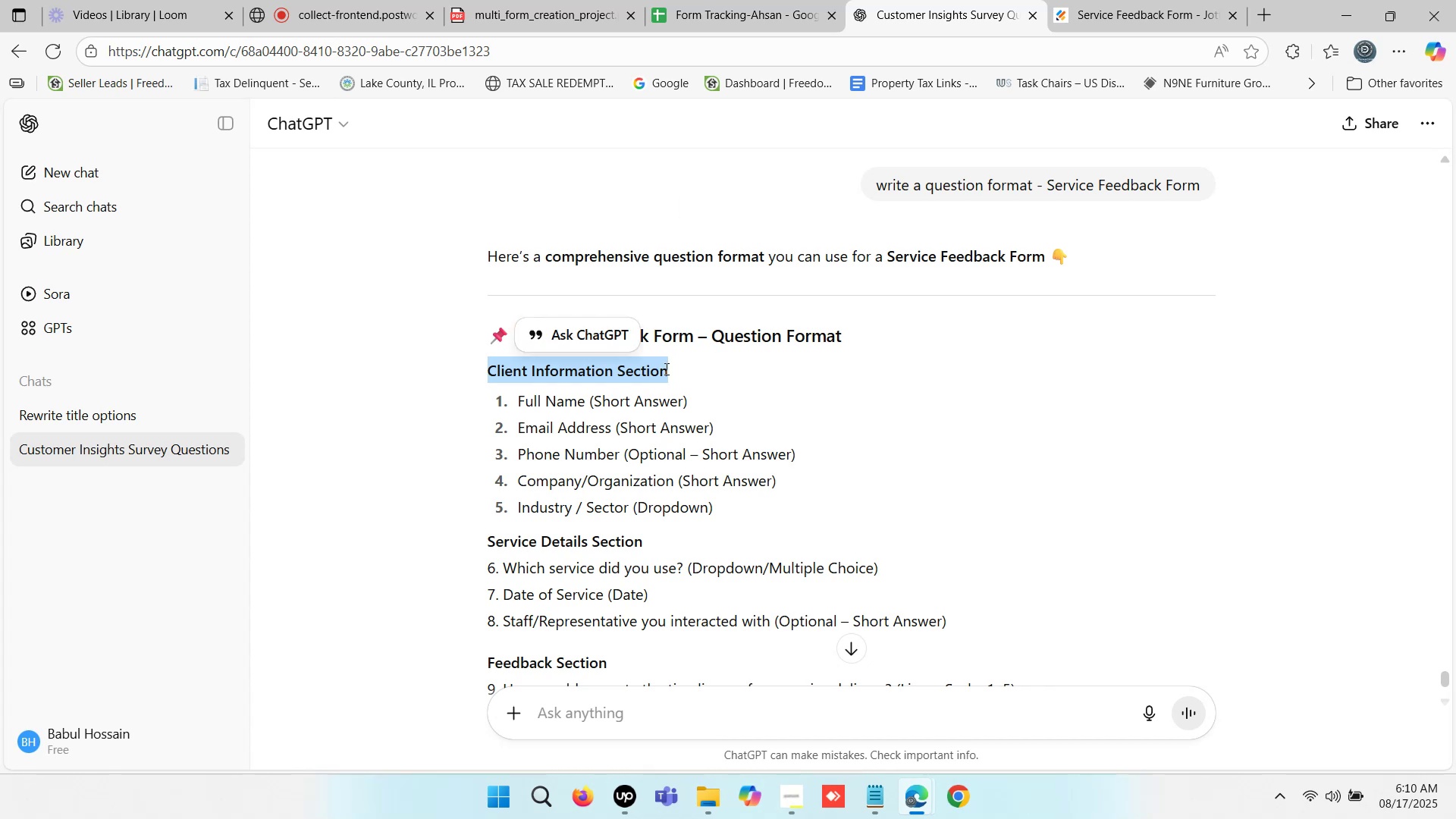 
key(Control+C)
 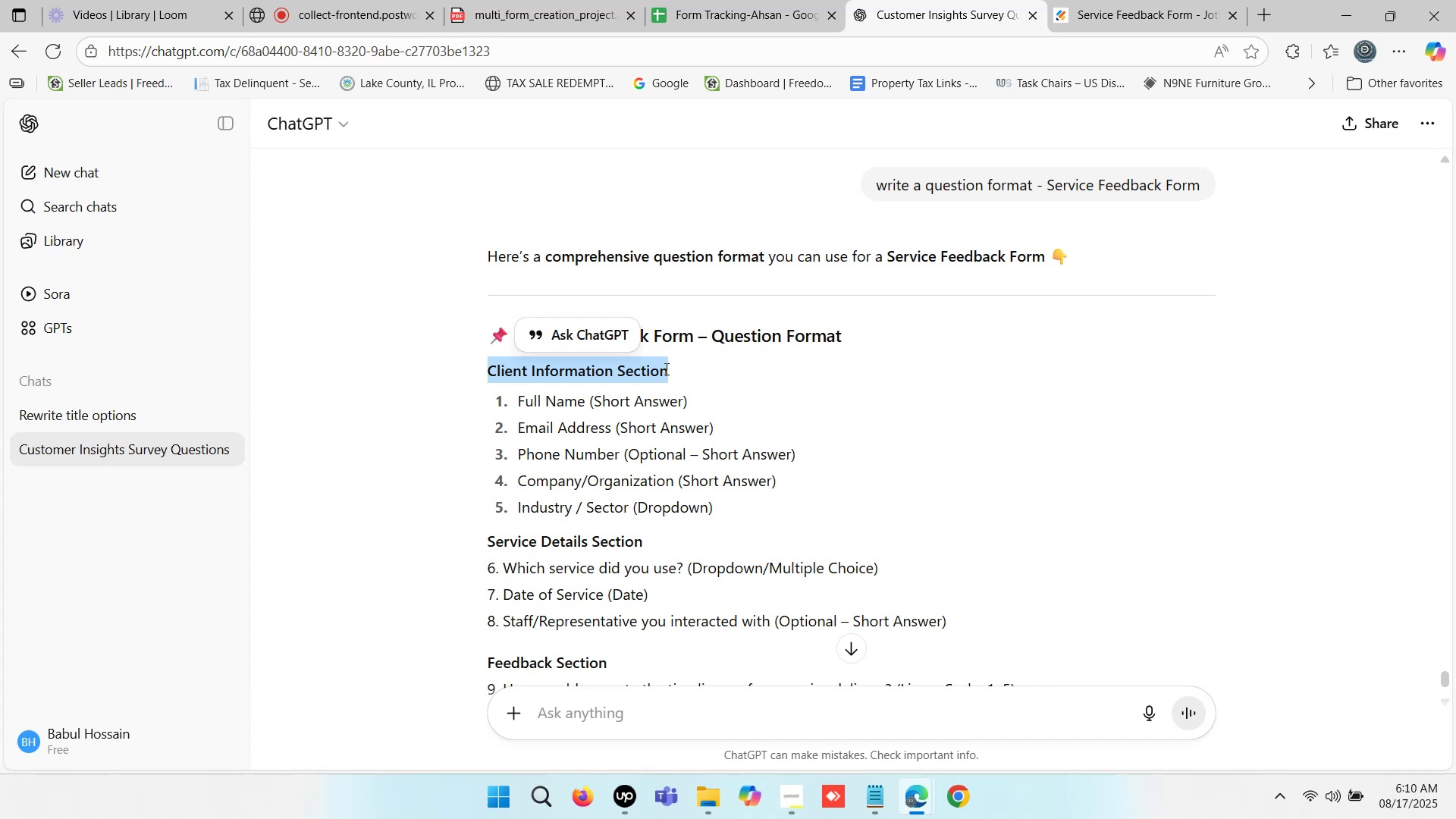 
key(Control+C)
 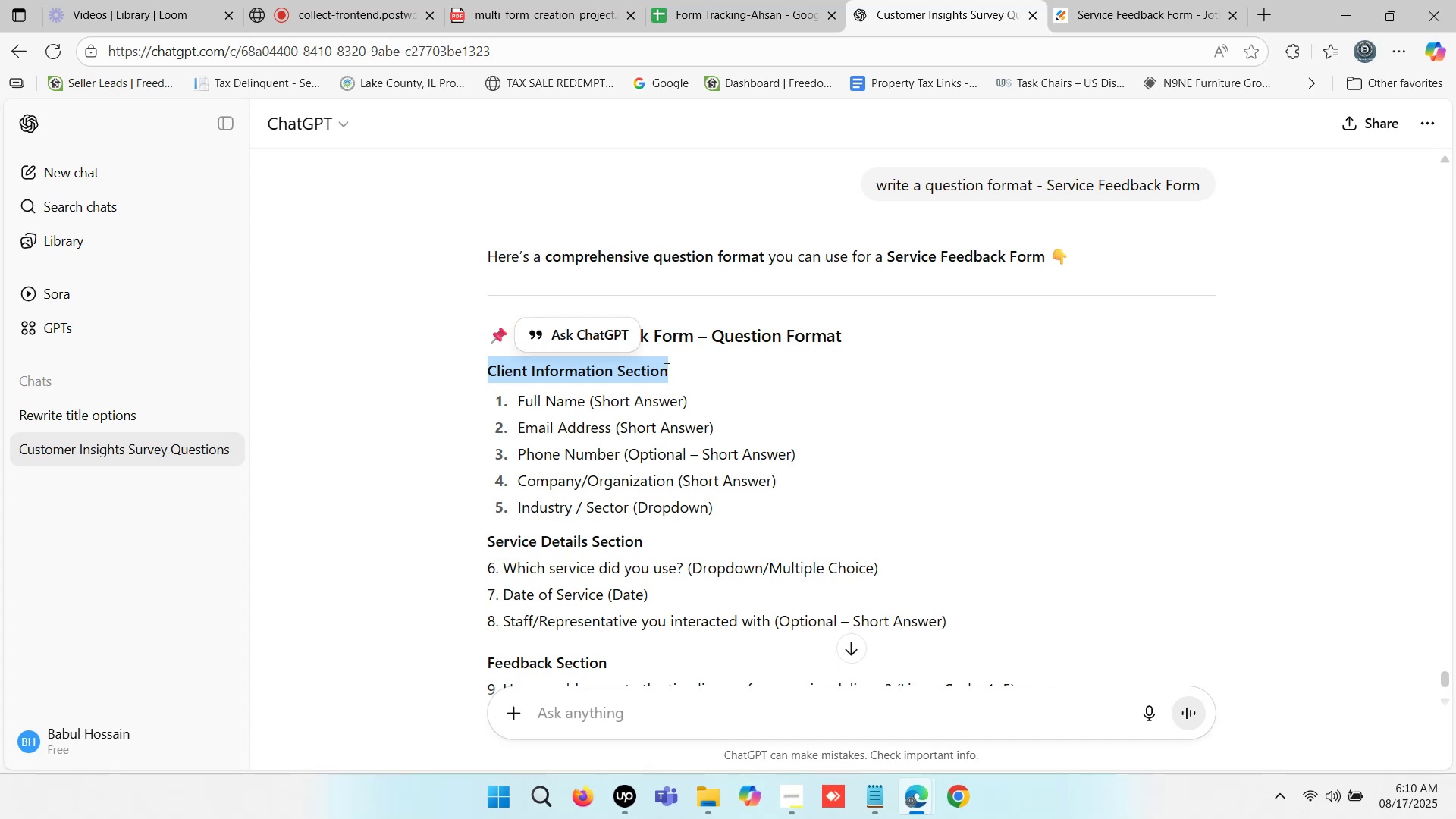 
key(Control+C)
 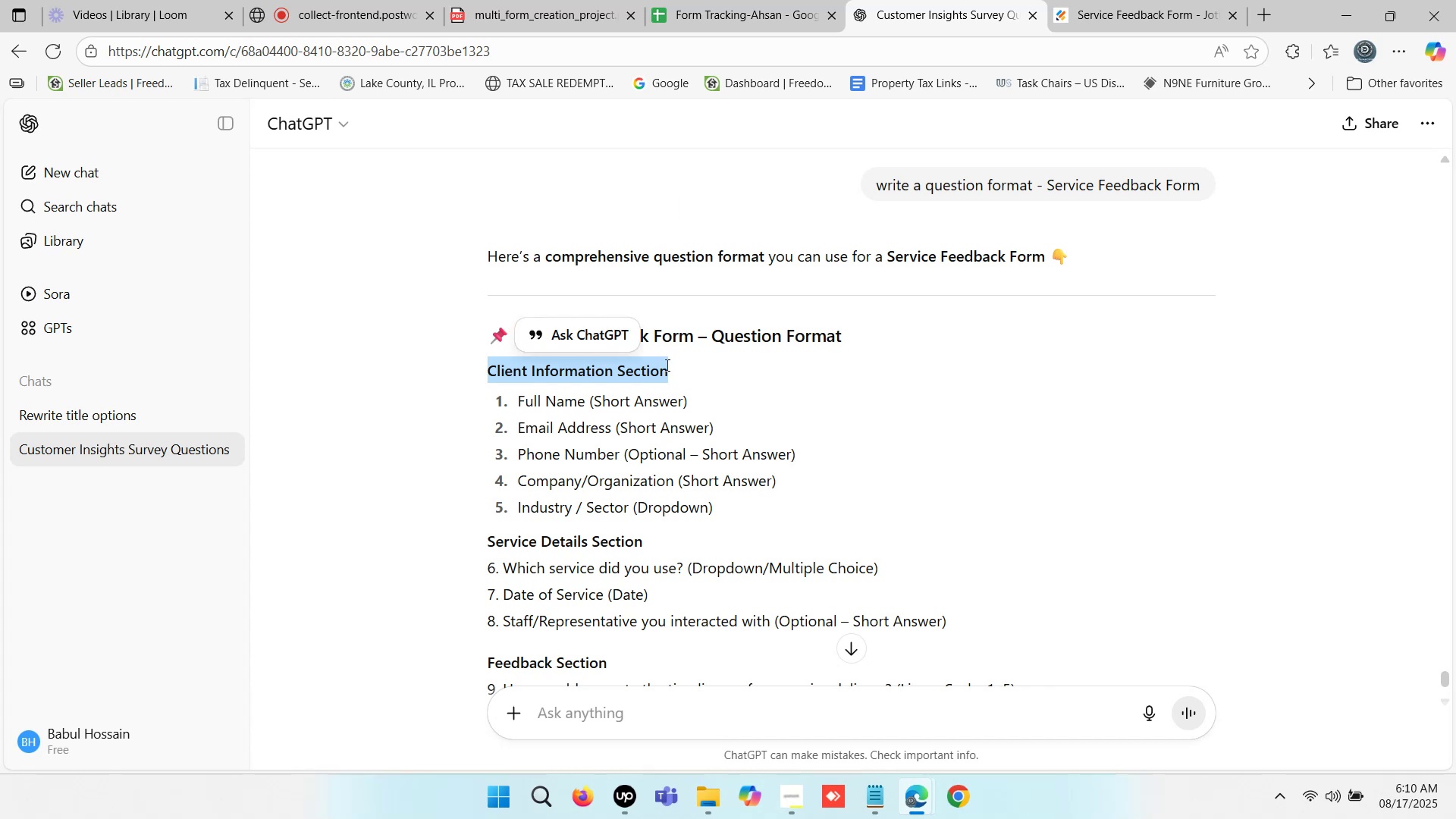 
wait(9.62)
 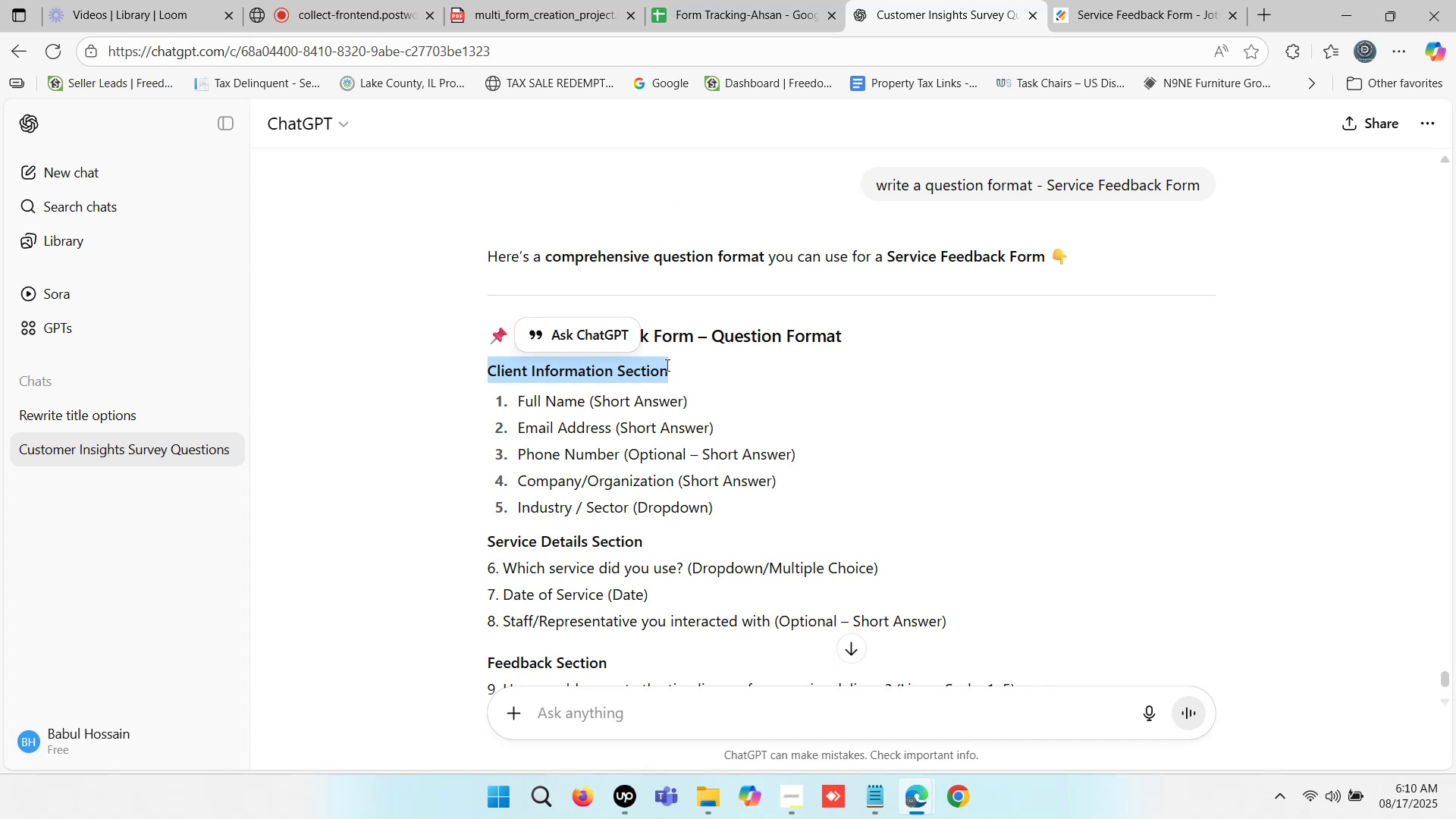 
key(Control+C)
 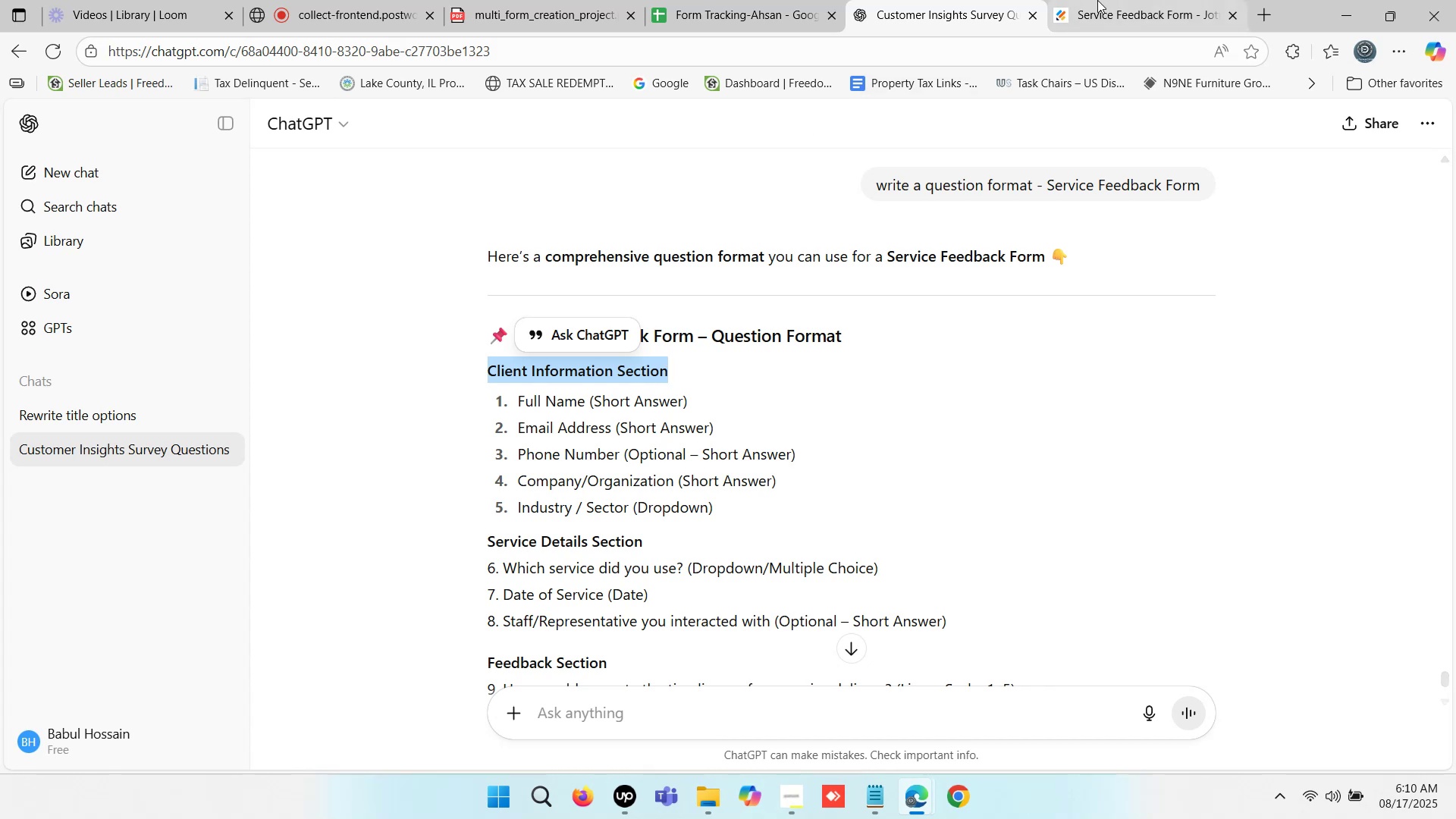 
left_click([1112, 0])
 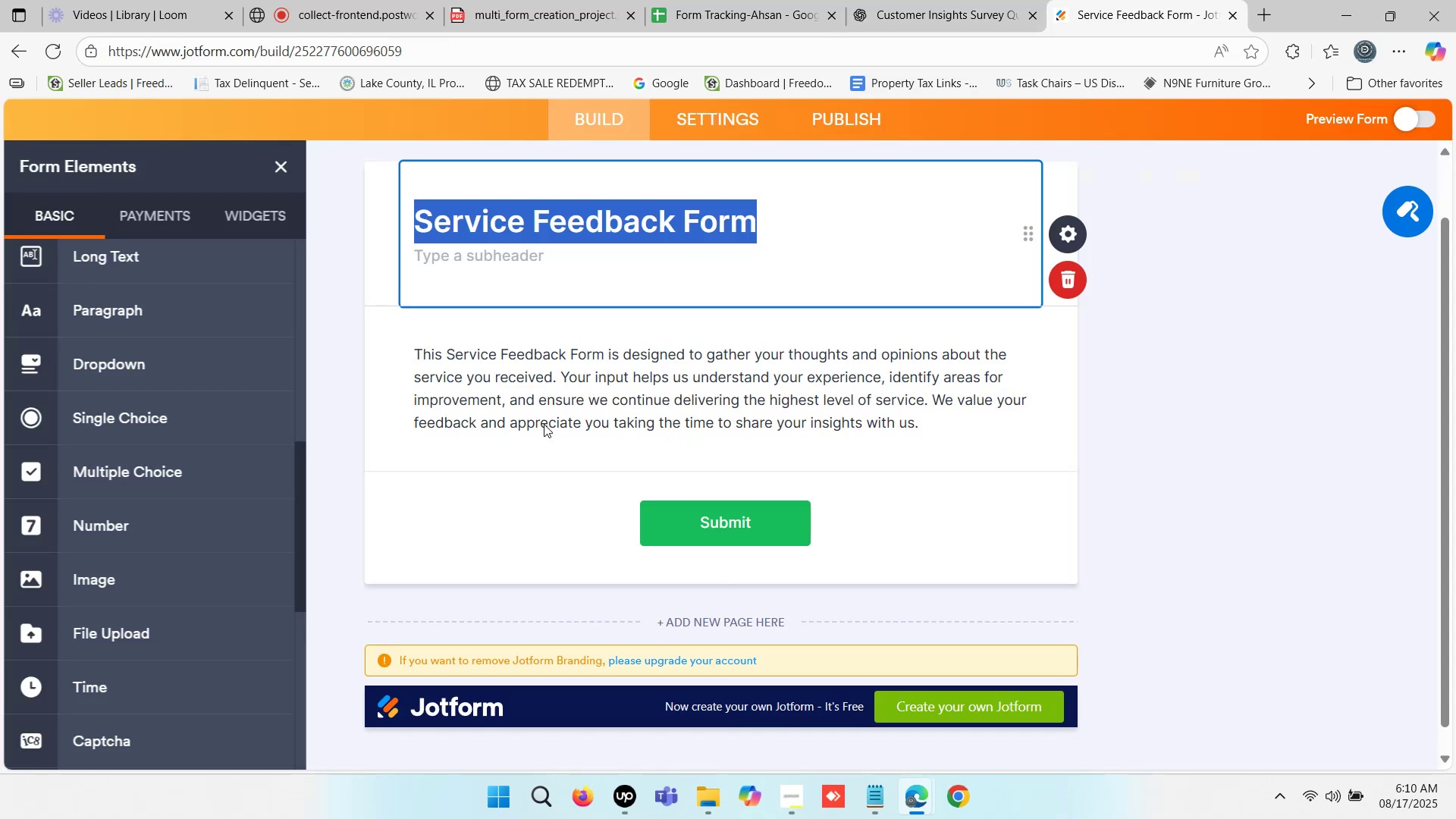 
left_click([525, 428])
 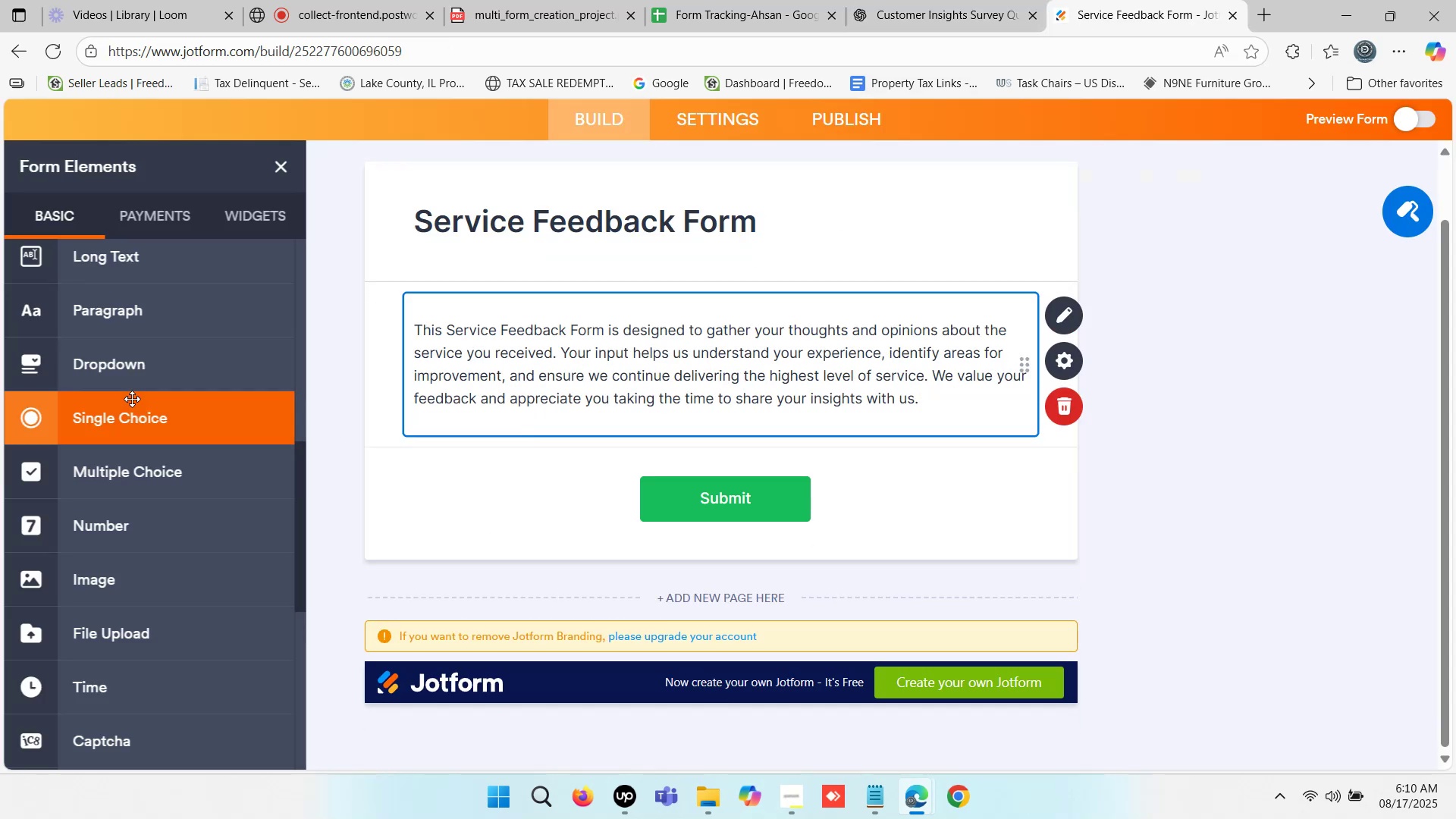 
scroll: coordinate [127, 303], scroll_direction: up, amount: 11.0
 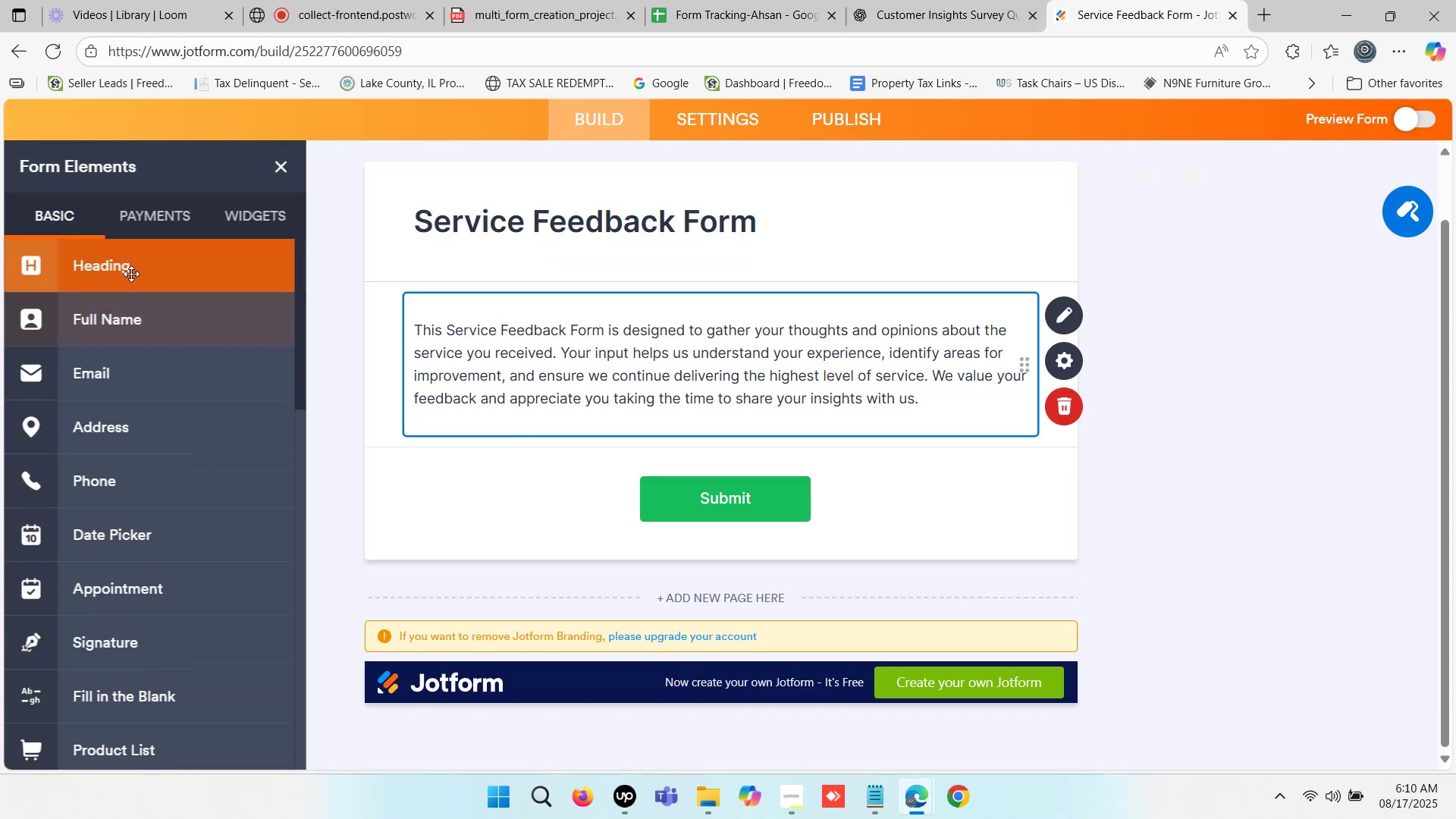 
left_click([131, 272])
 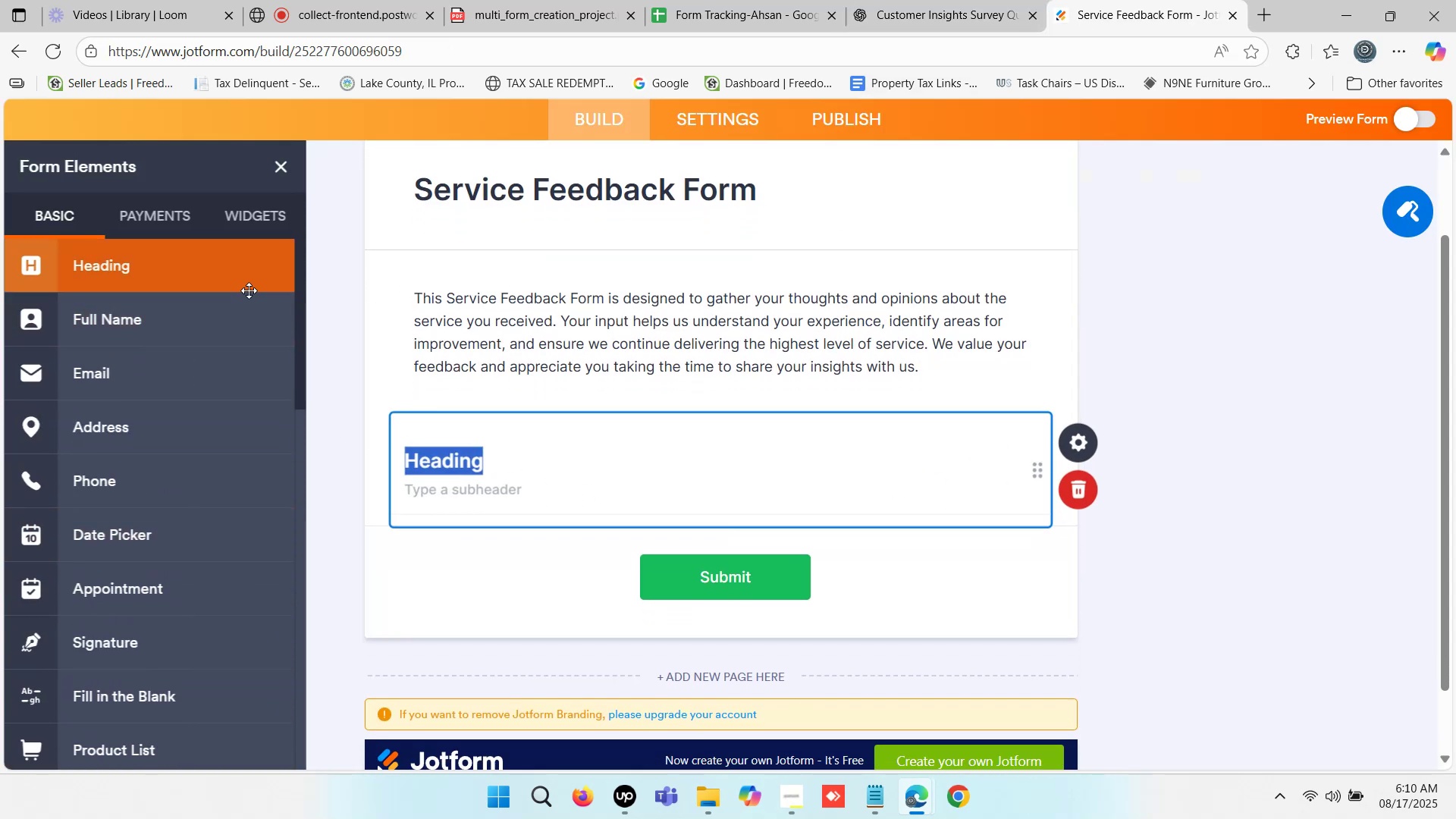 
key(Control+V)
 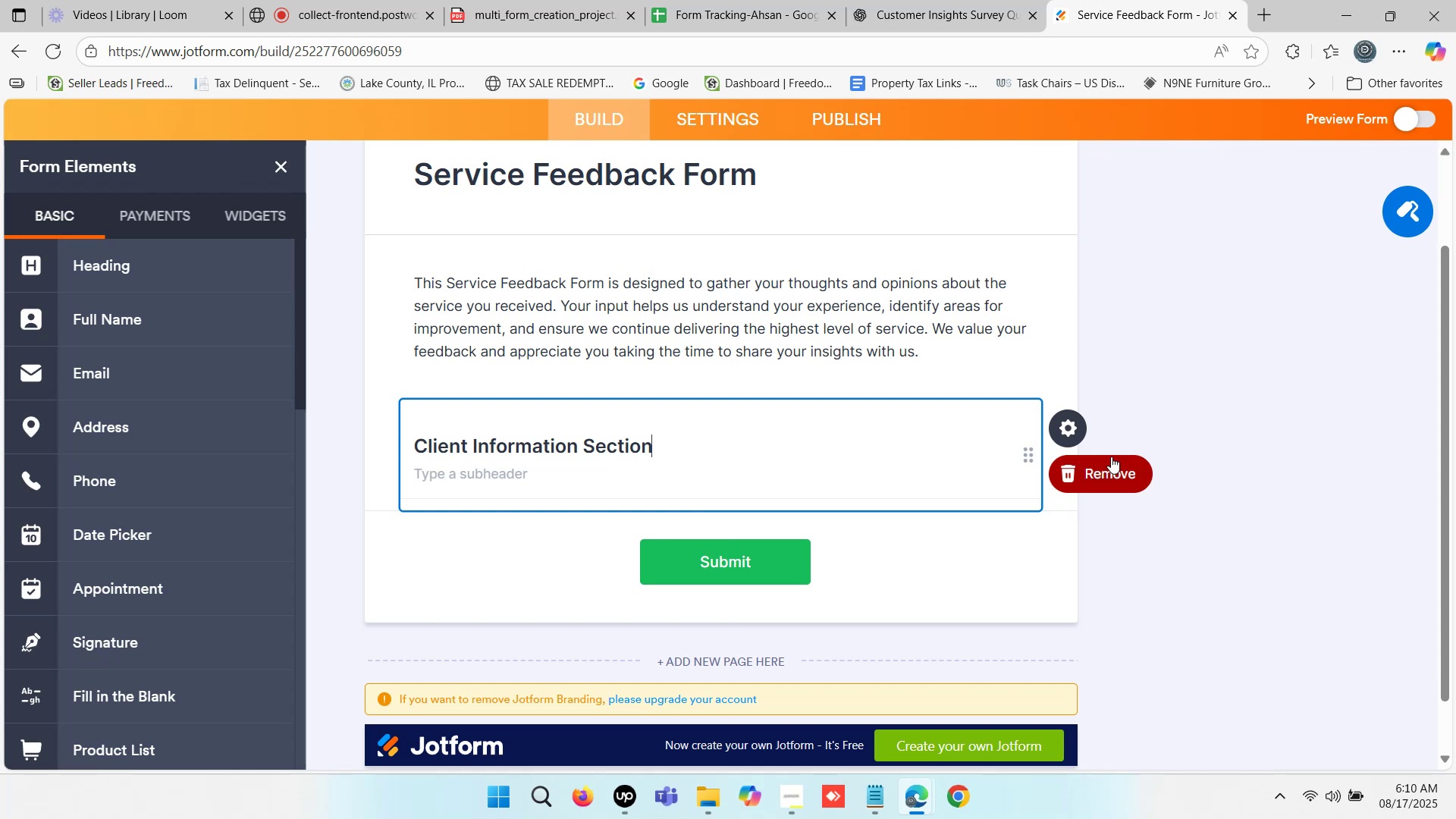 
left_click([1260, 410])
 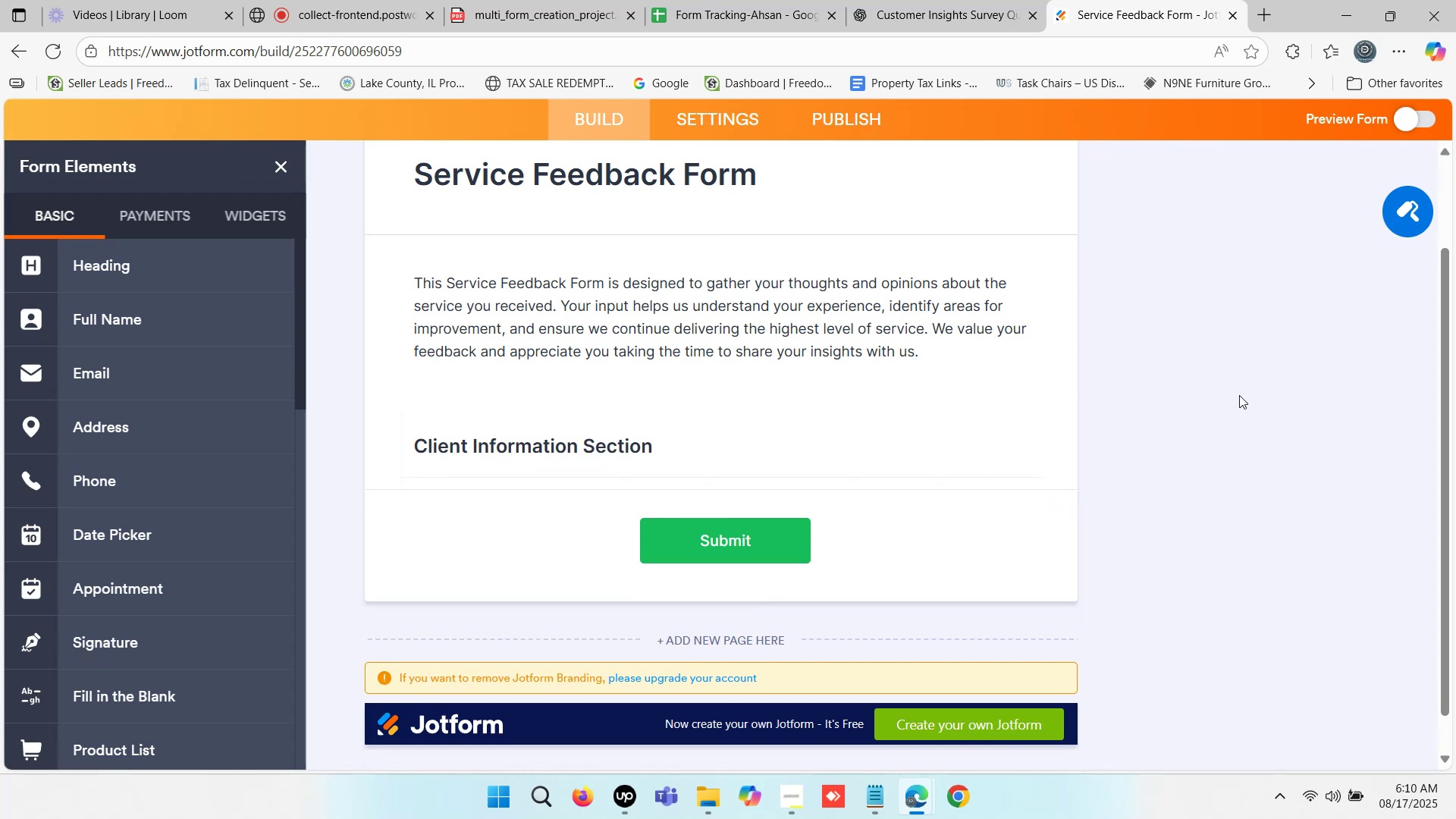 
scroll: coordinate [1087, 386], scroll_direction: down, amount: 2.0
 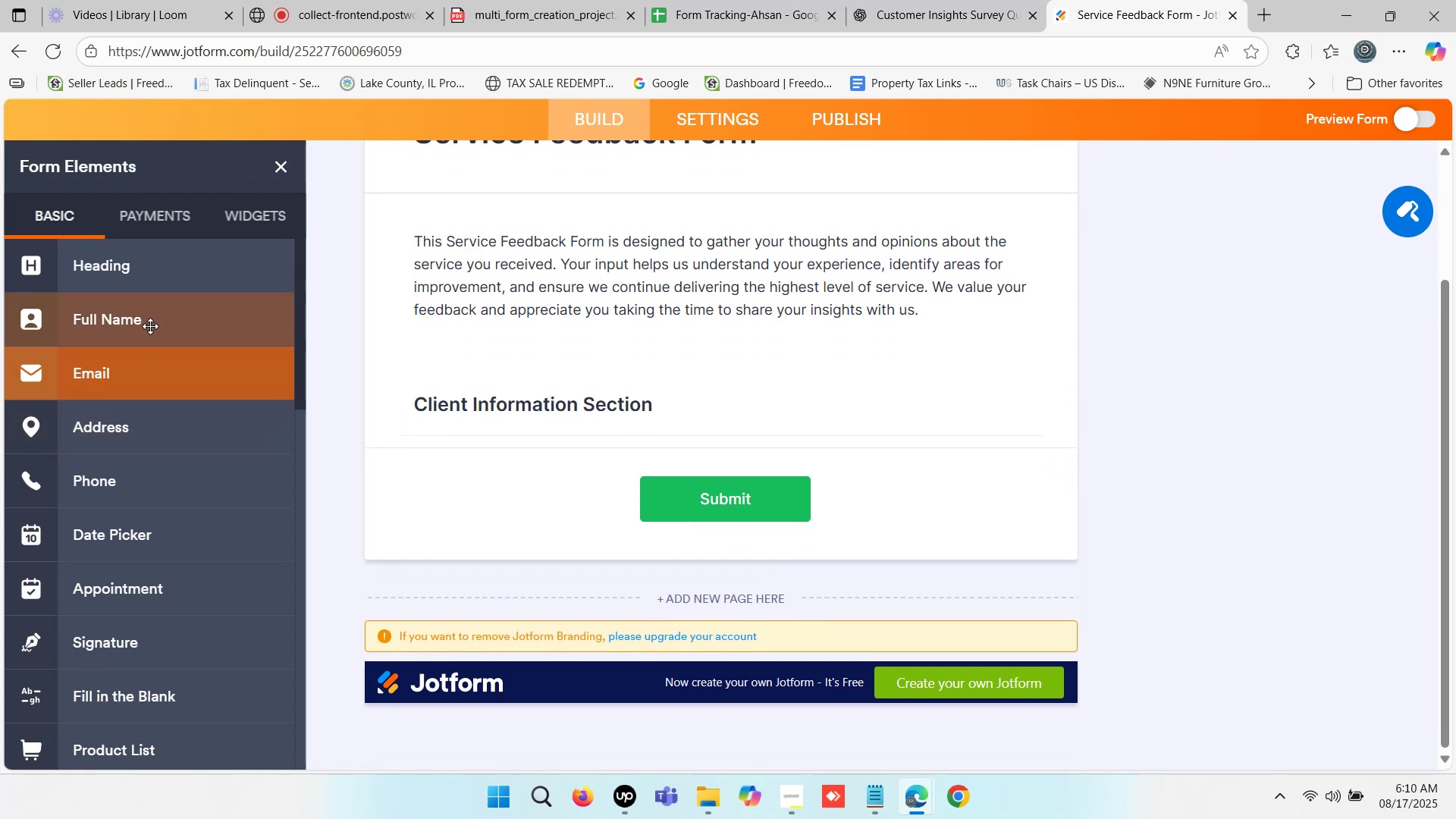 
left_click([150, 324])
 